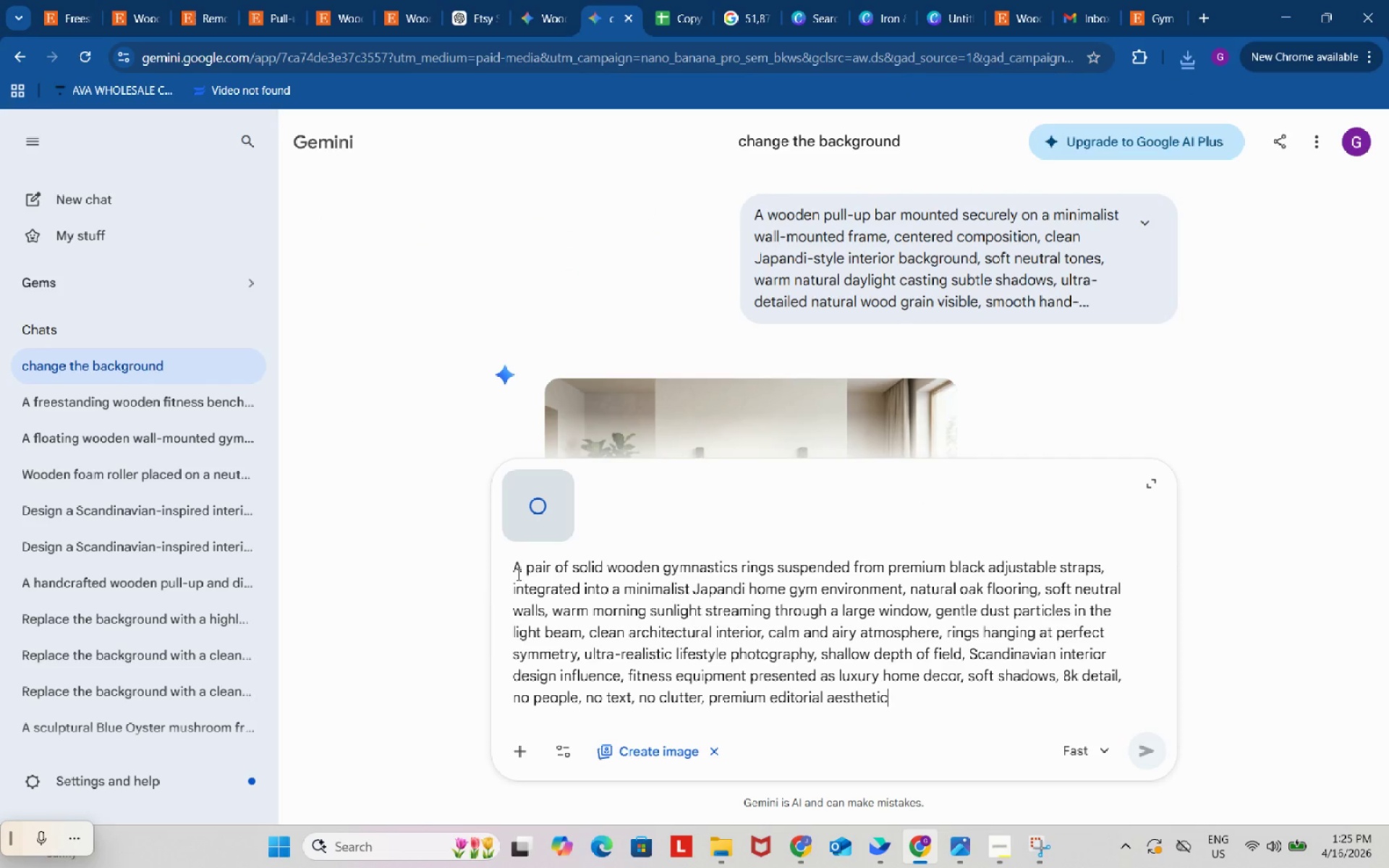 
left_click([515, 568])
 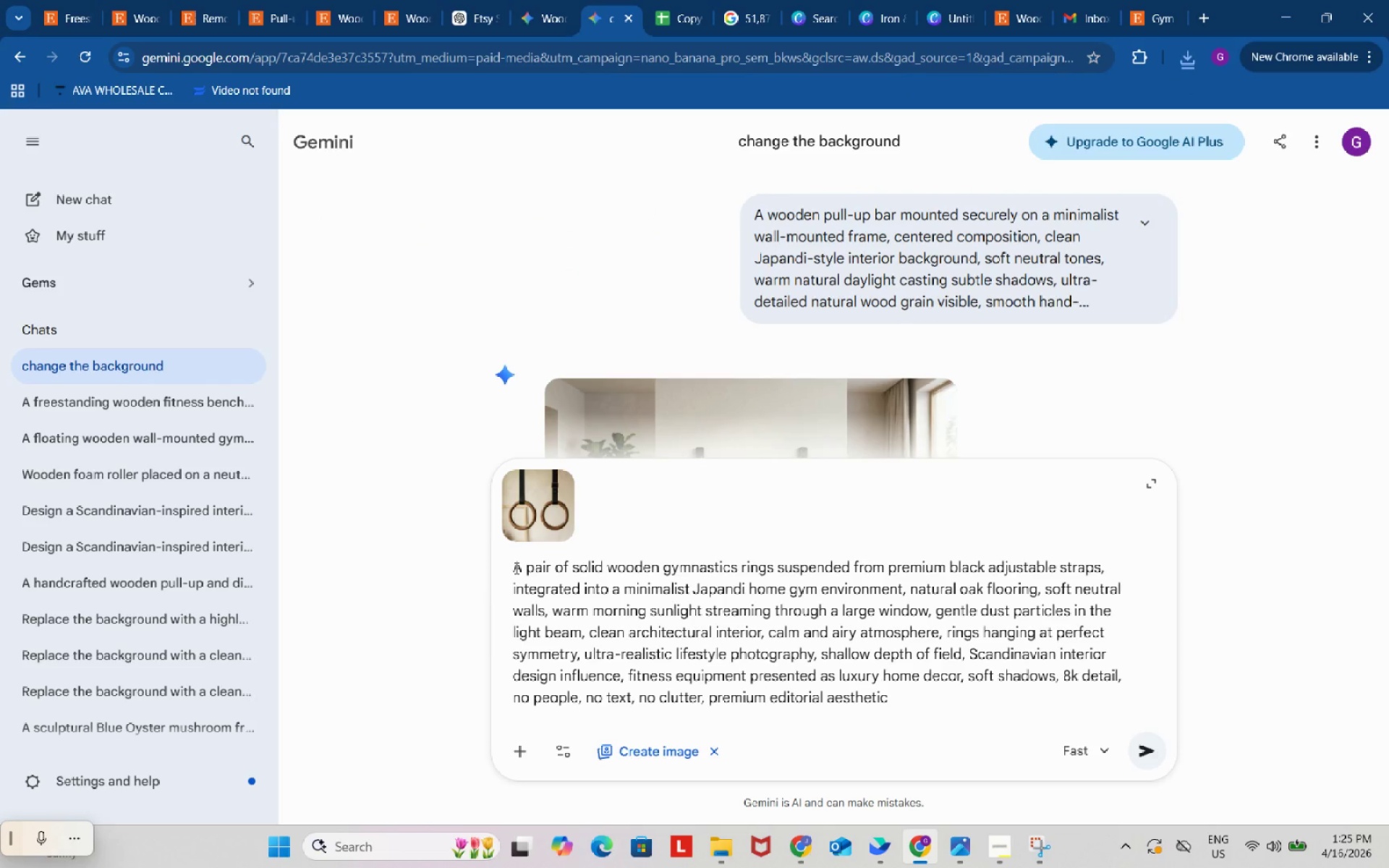 
type(make this a lig)
key(Backspace)
type(festyle shot best for etsy listing. )
 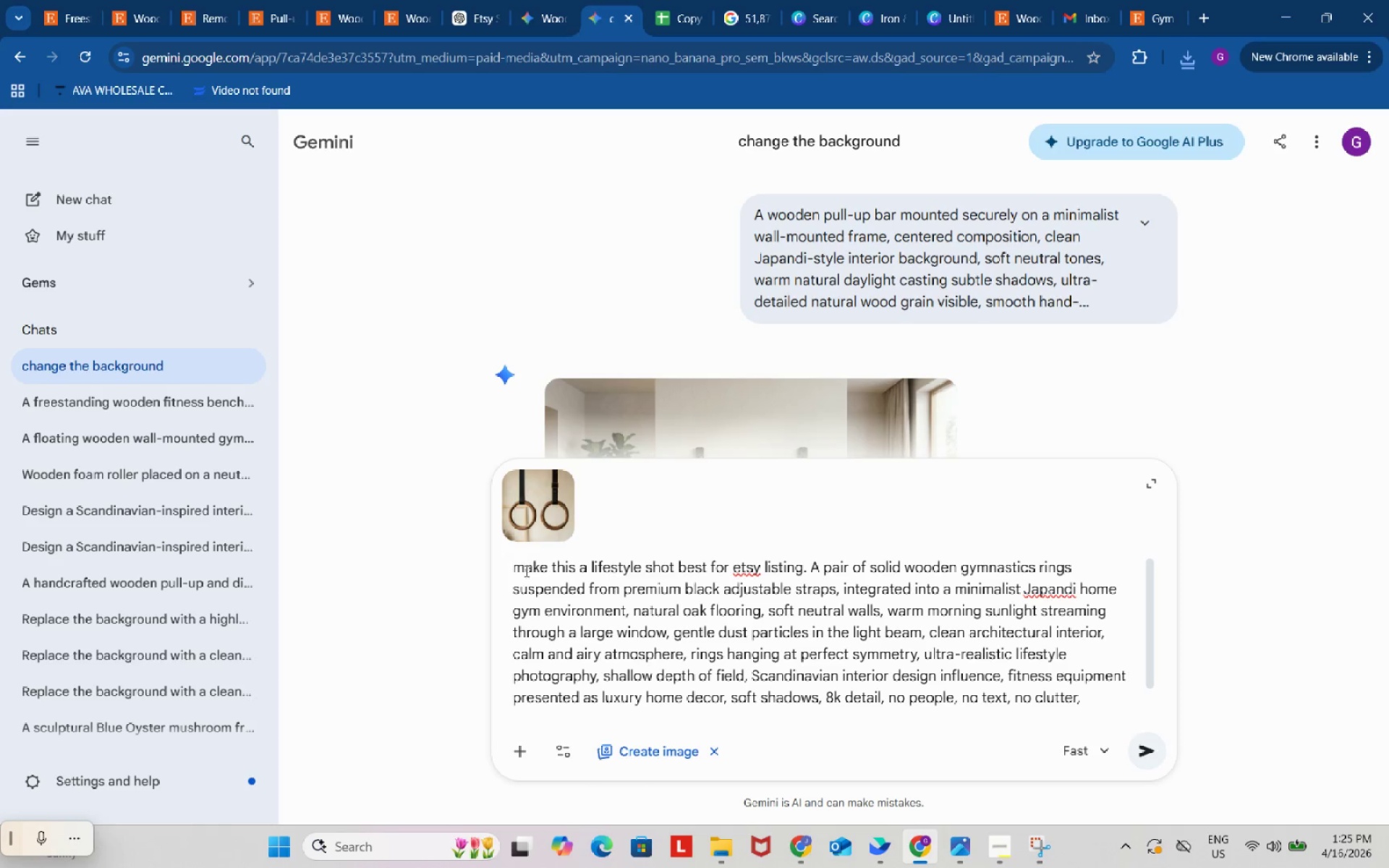 
scroll: coordinate [526, 575], scroll_direction: down, amount: 3.0
 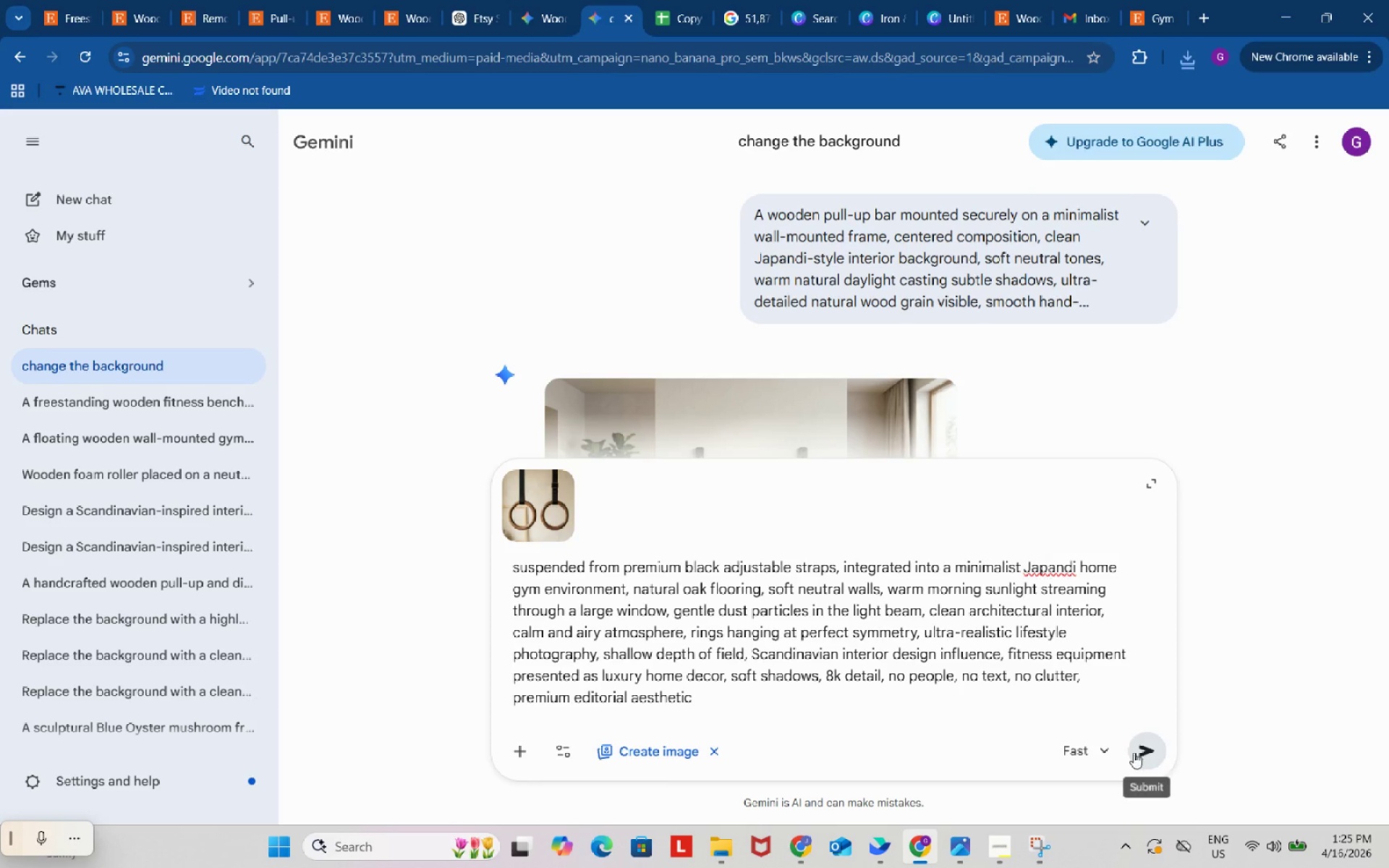 
left_click([1139, 752])
 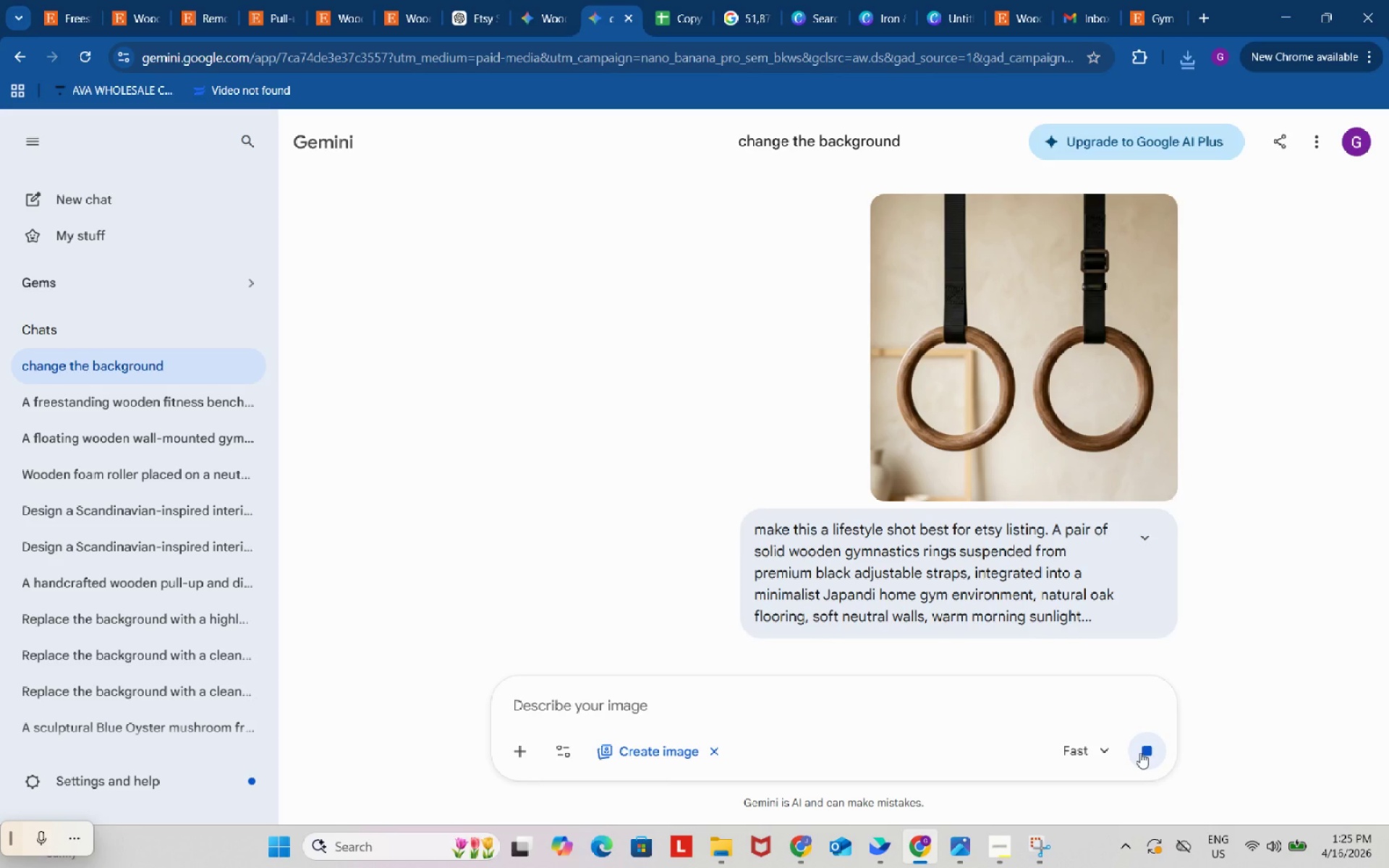 
wait(22.89)
 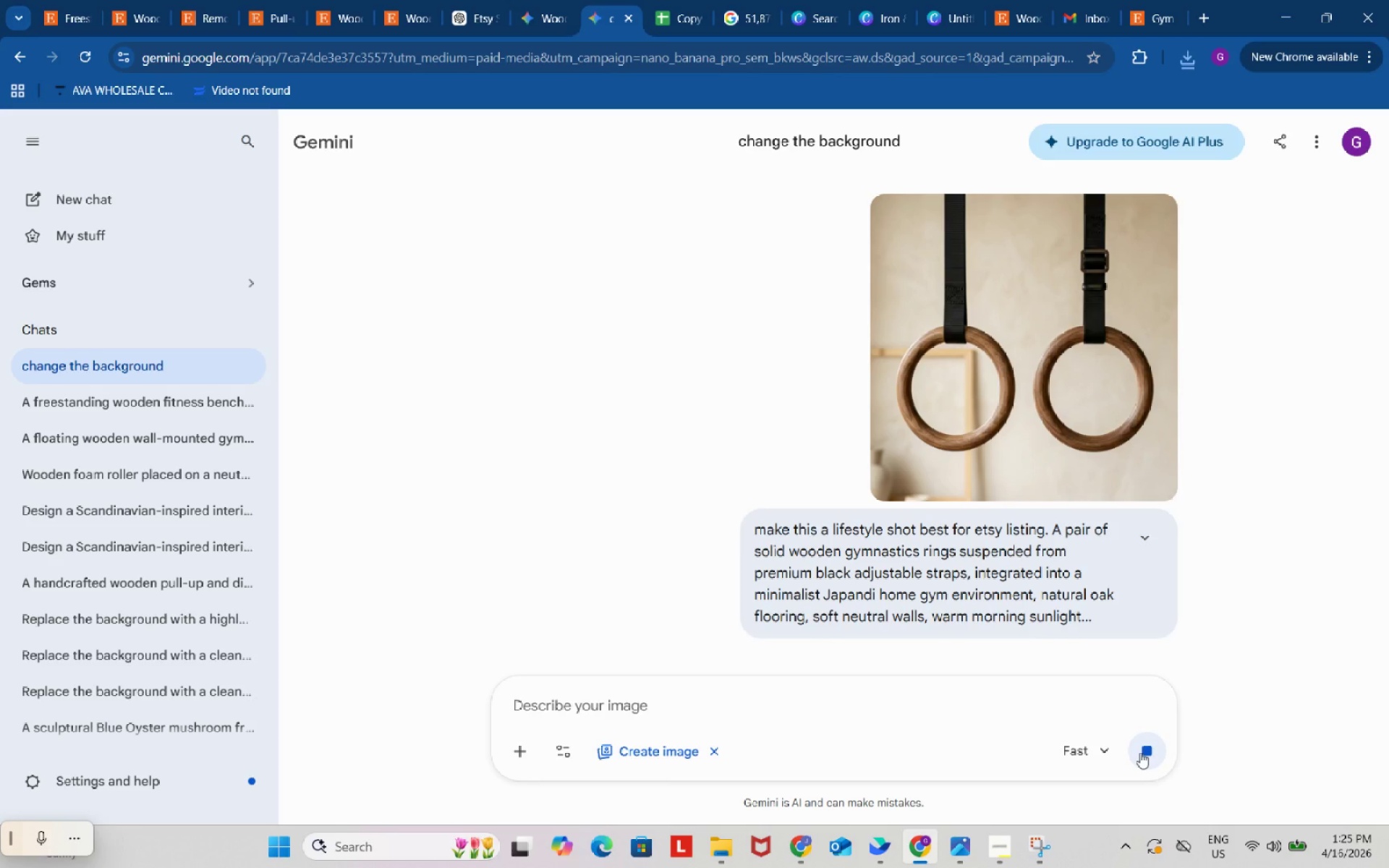 
scroll: coordinate [1140, 752], scroll_direction: down, amount: 3.0
 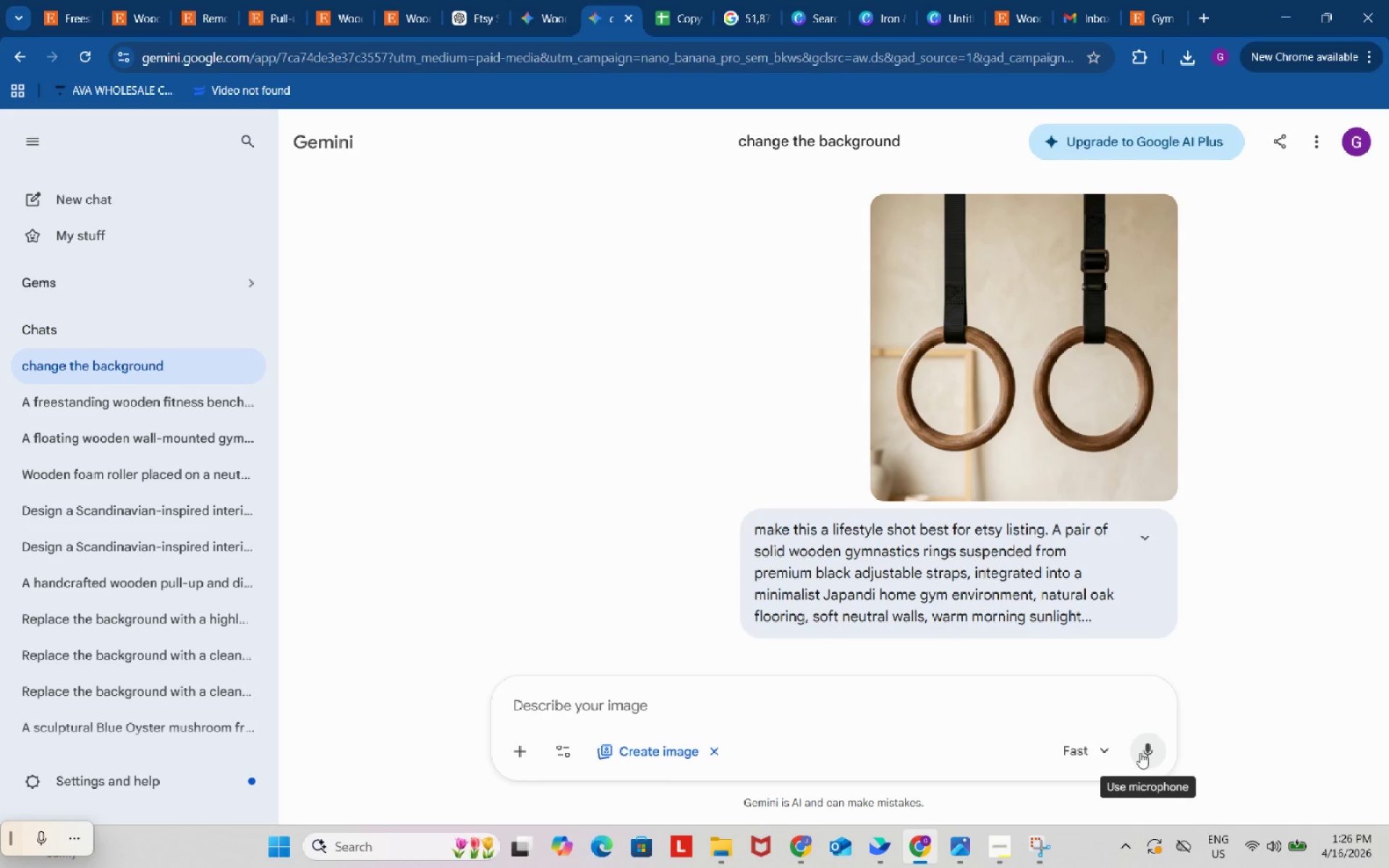 
wait(69.34)
 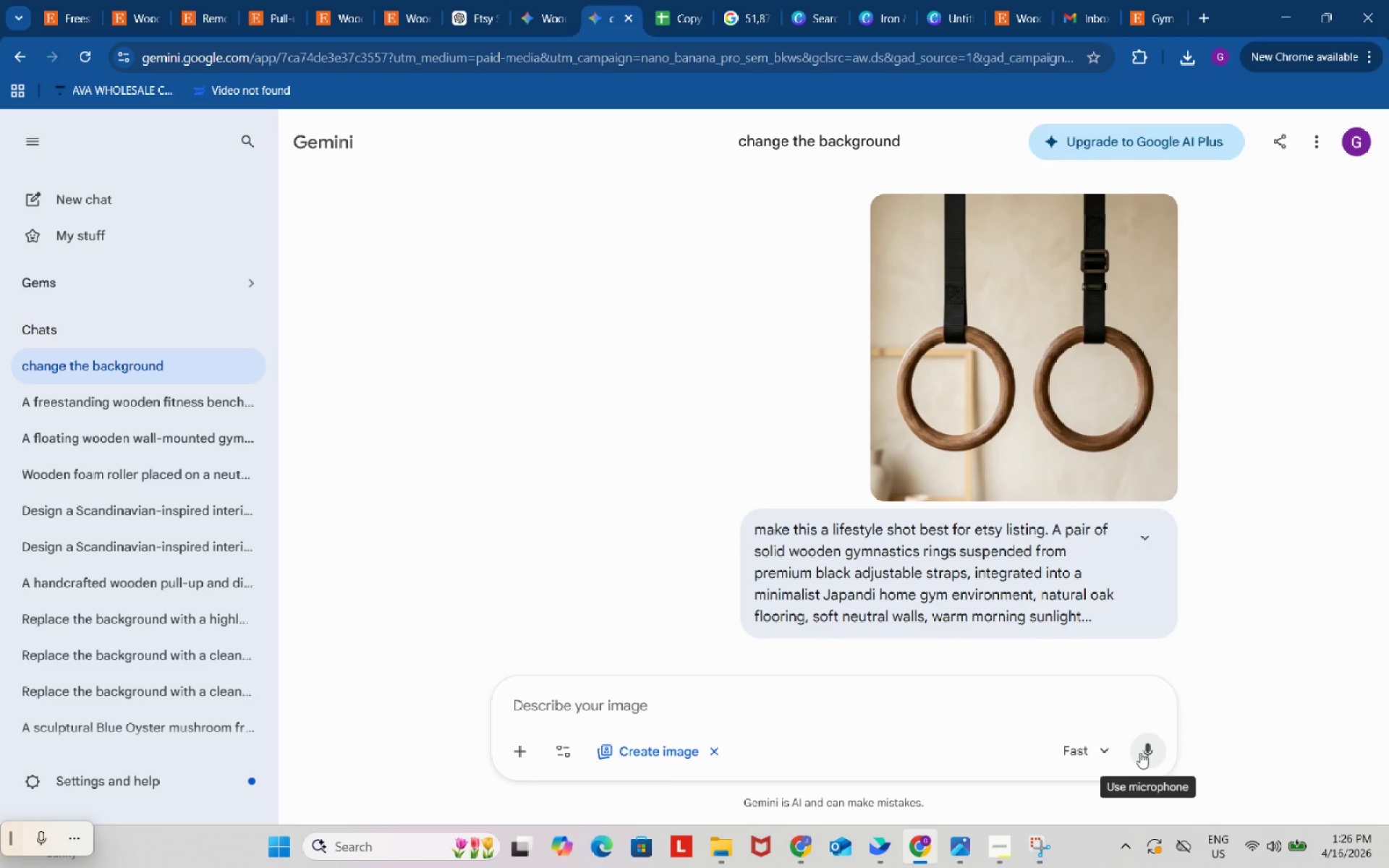 
scroll: coordinate [855, 558], scroll_direction: down, amount: 6.0
 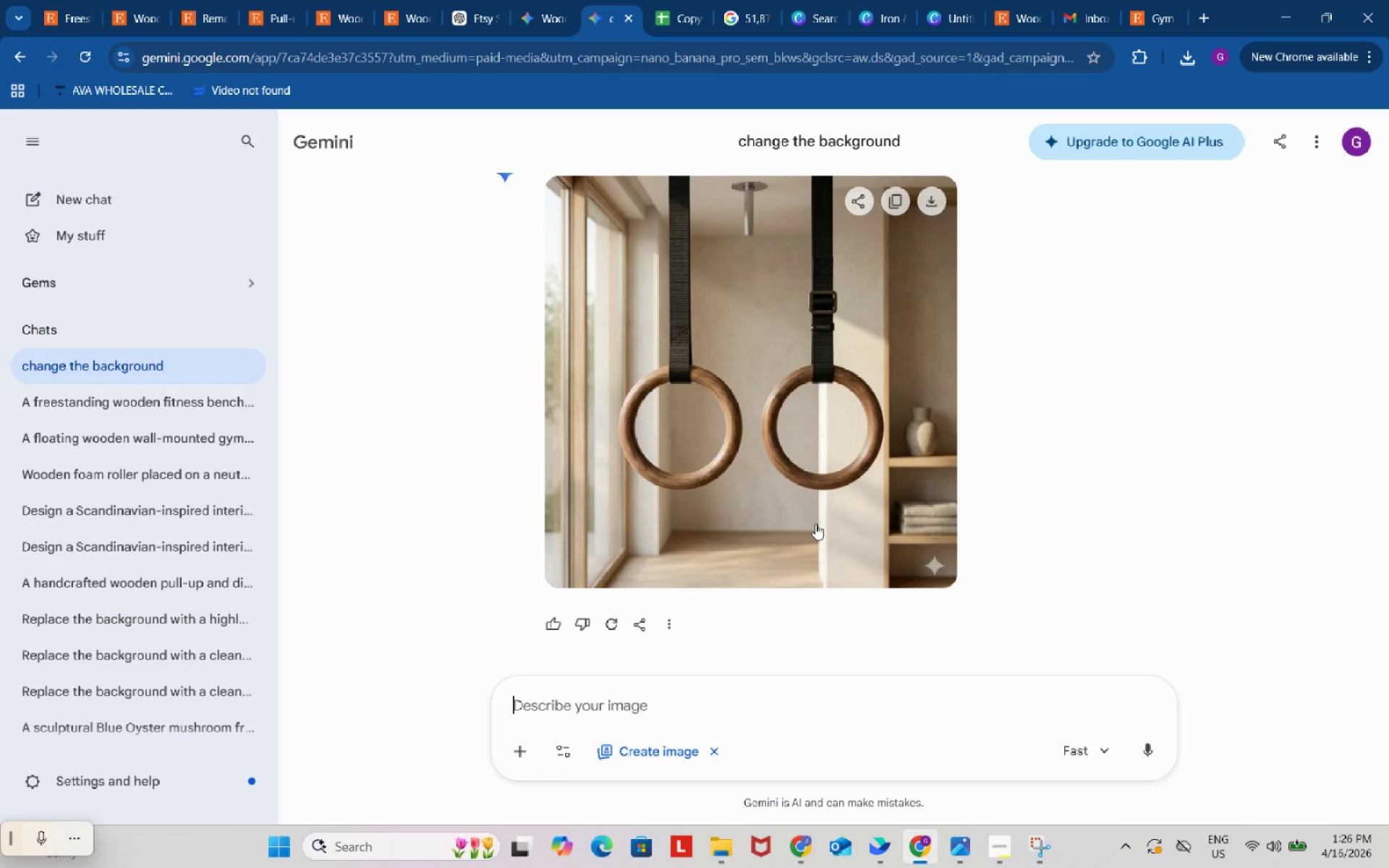 
scroll: coordinate [815, 516], scroll_direction: none, amount: 0.0
 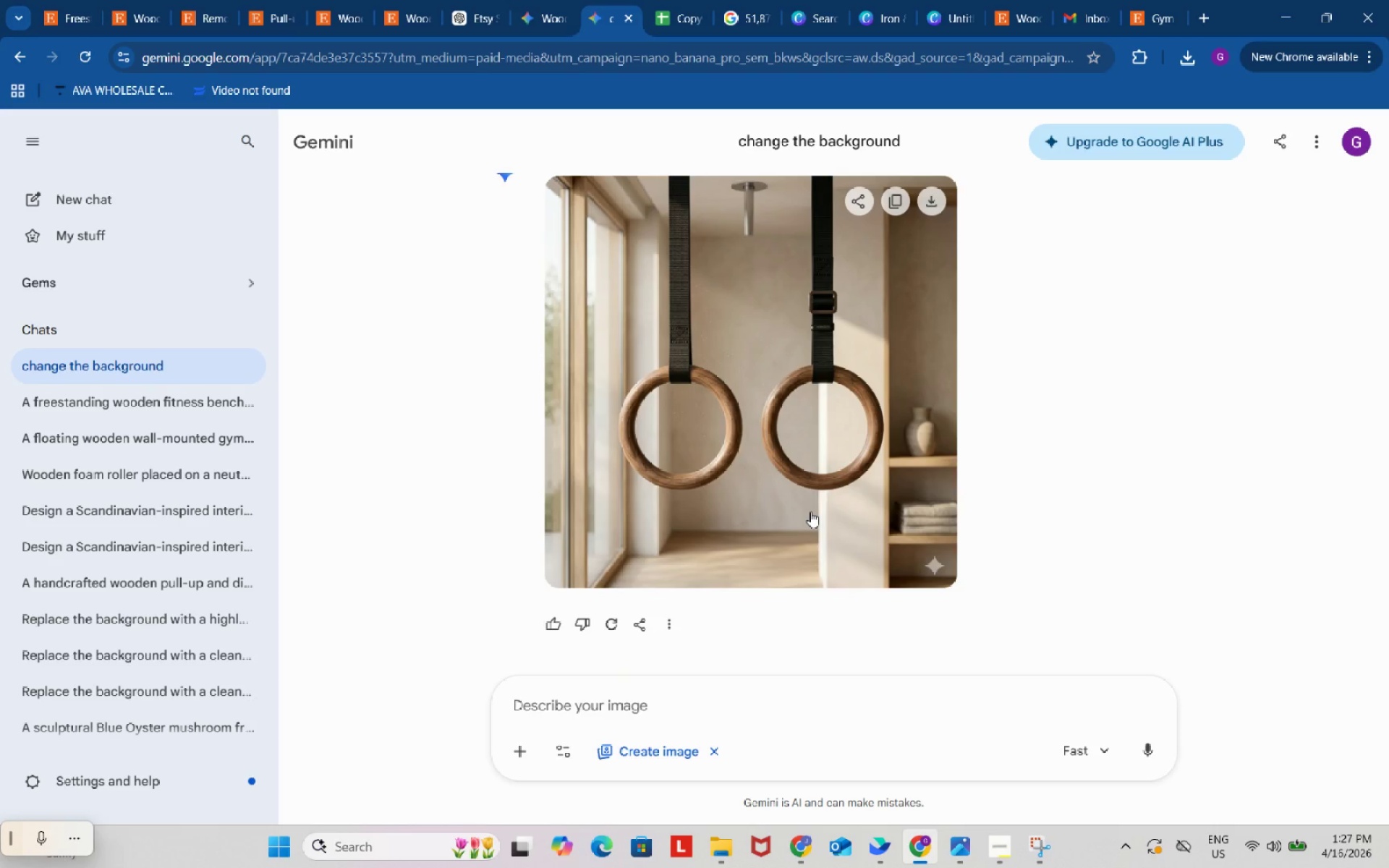 
wait(11.23)
 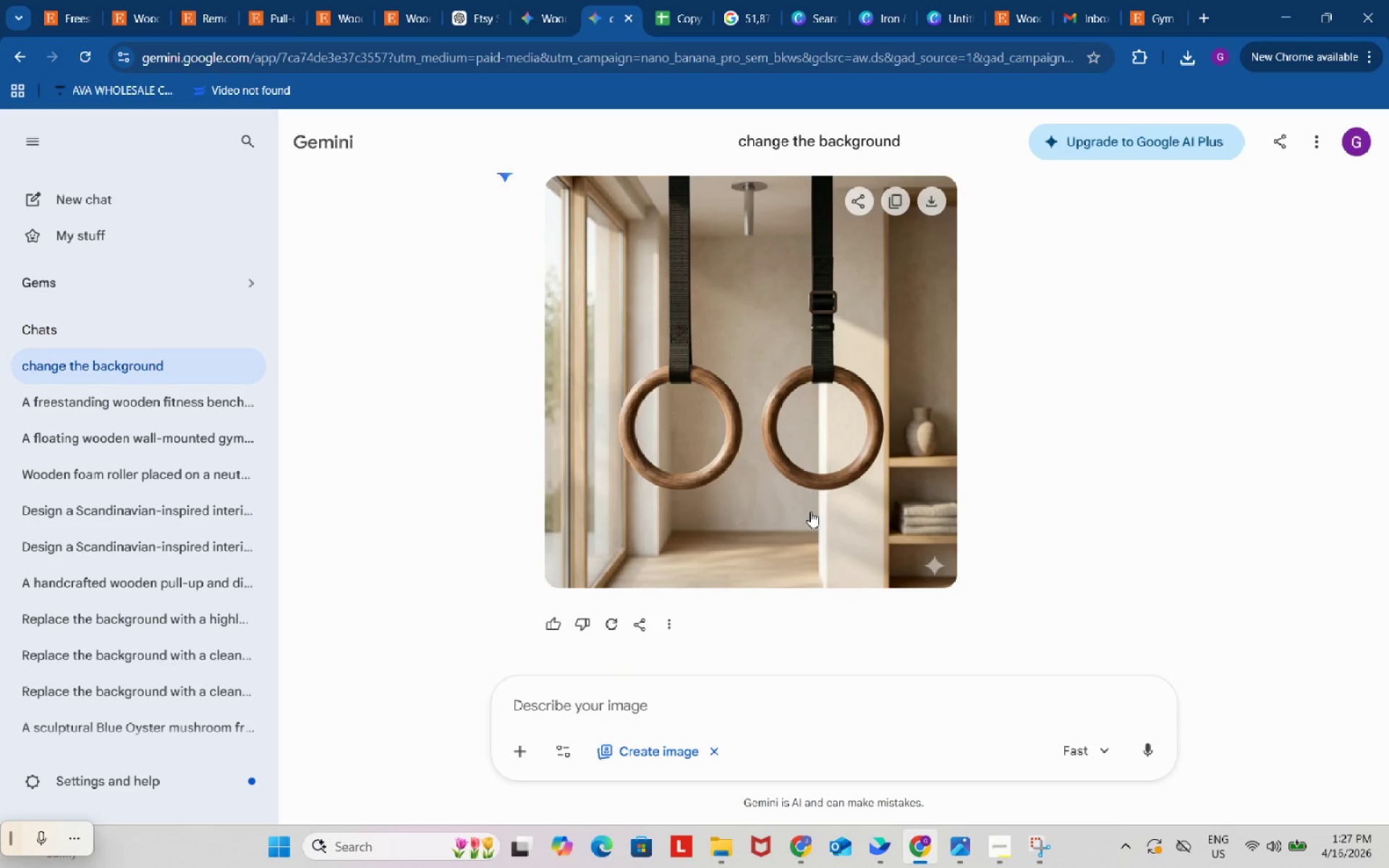 
left_click([864, 702])
 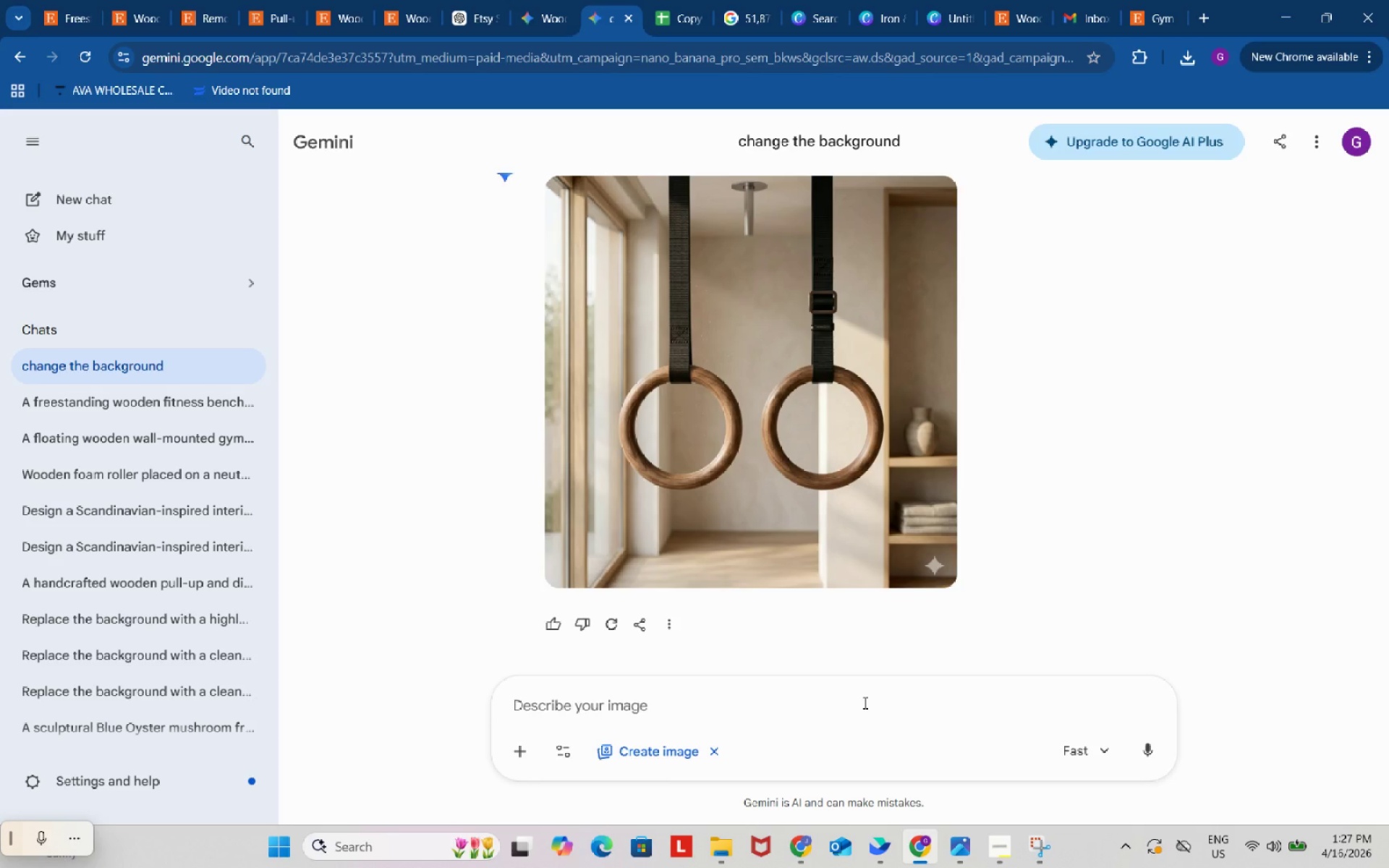 
type(make it on the gym)
 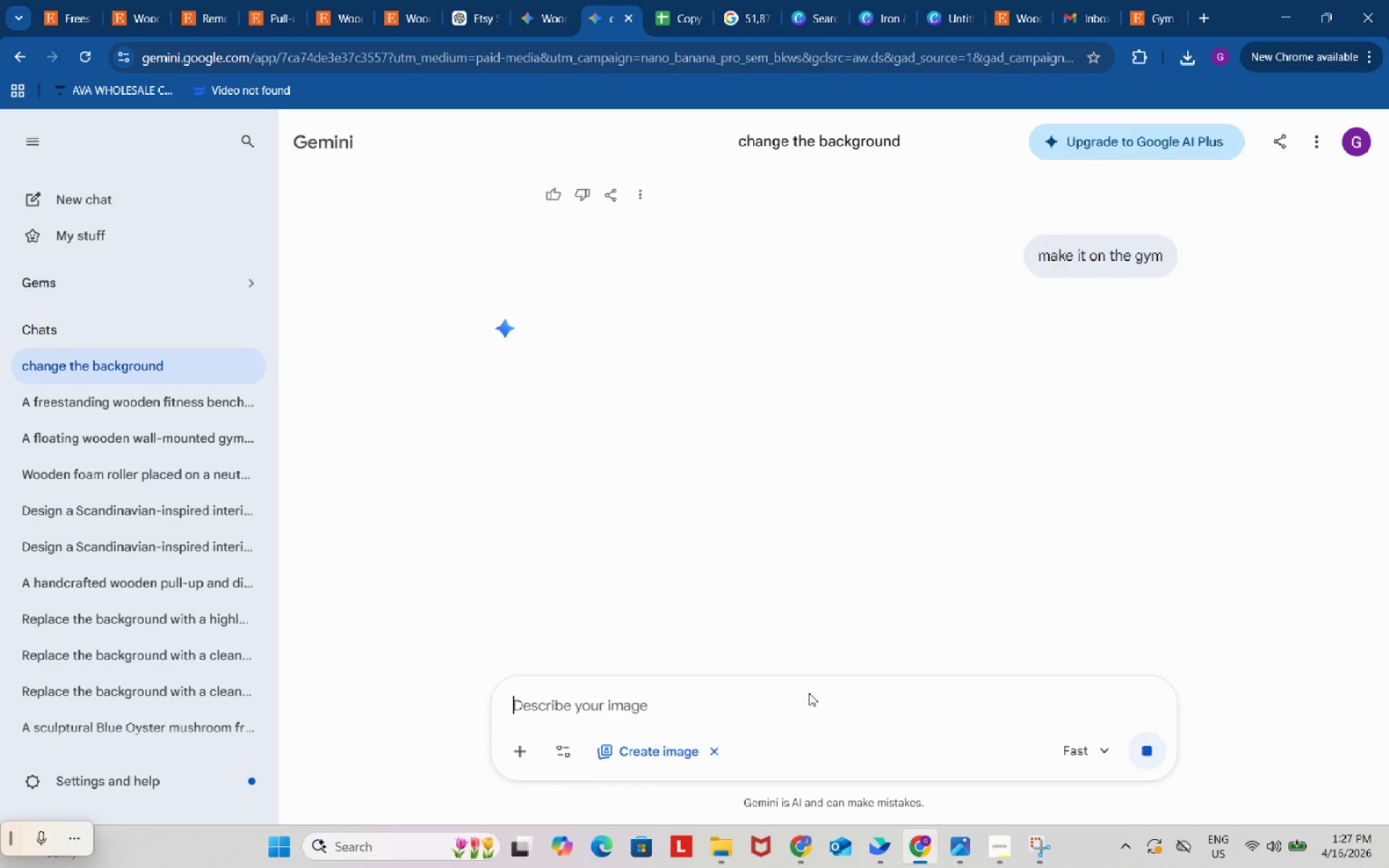 
key(Enter)
 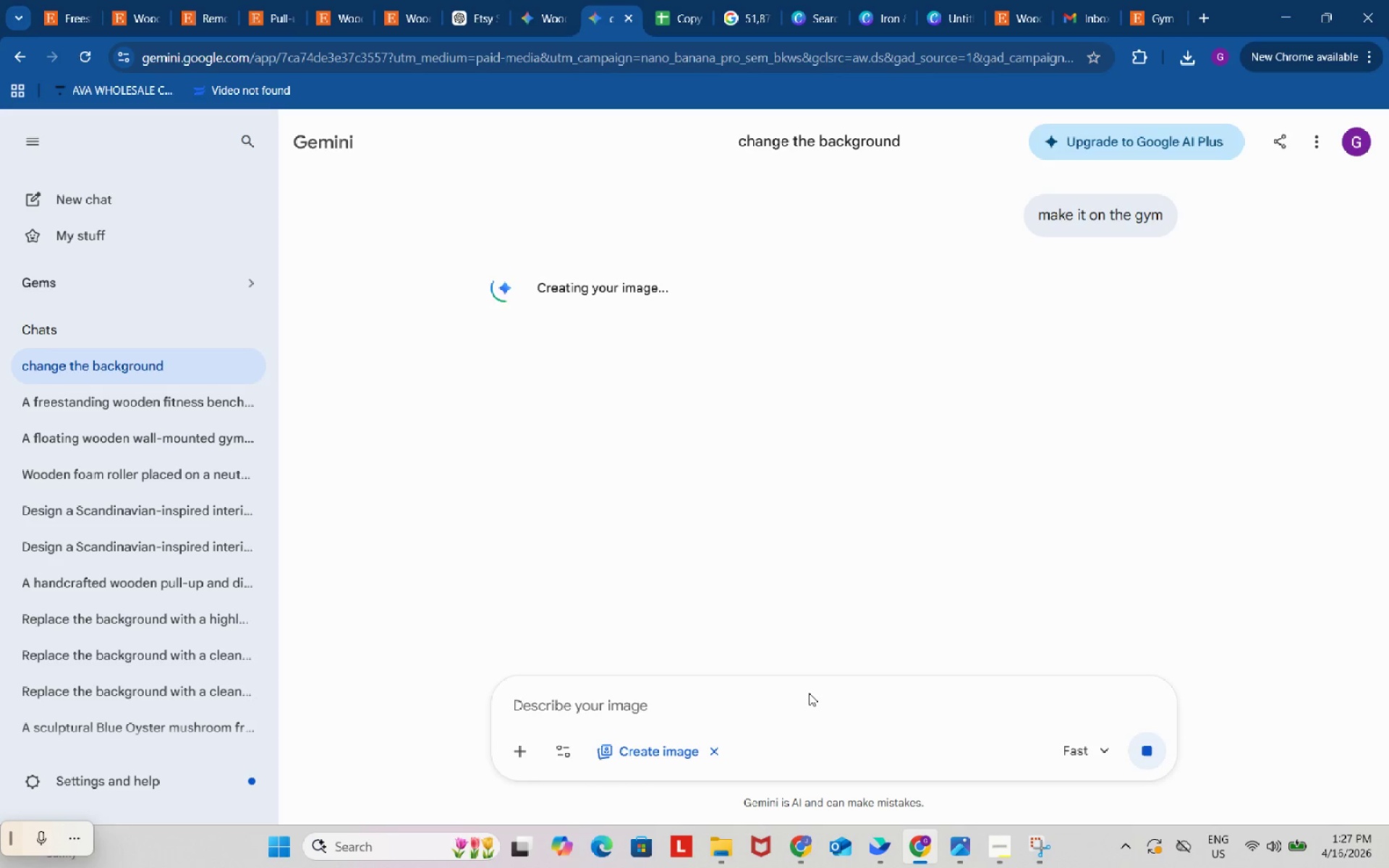 
wait(16.17)
 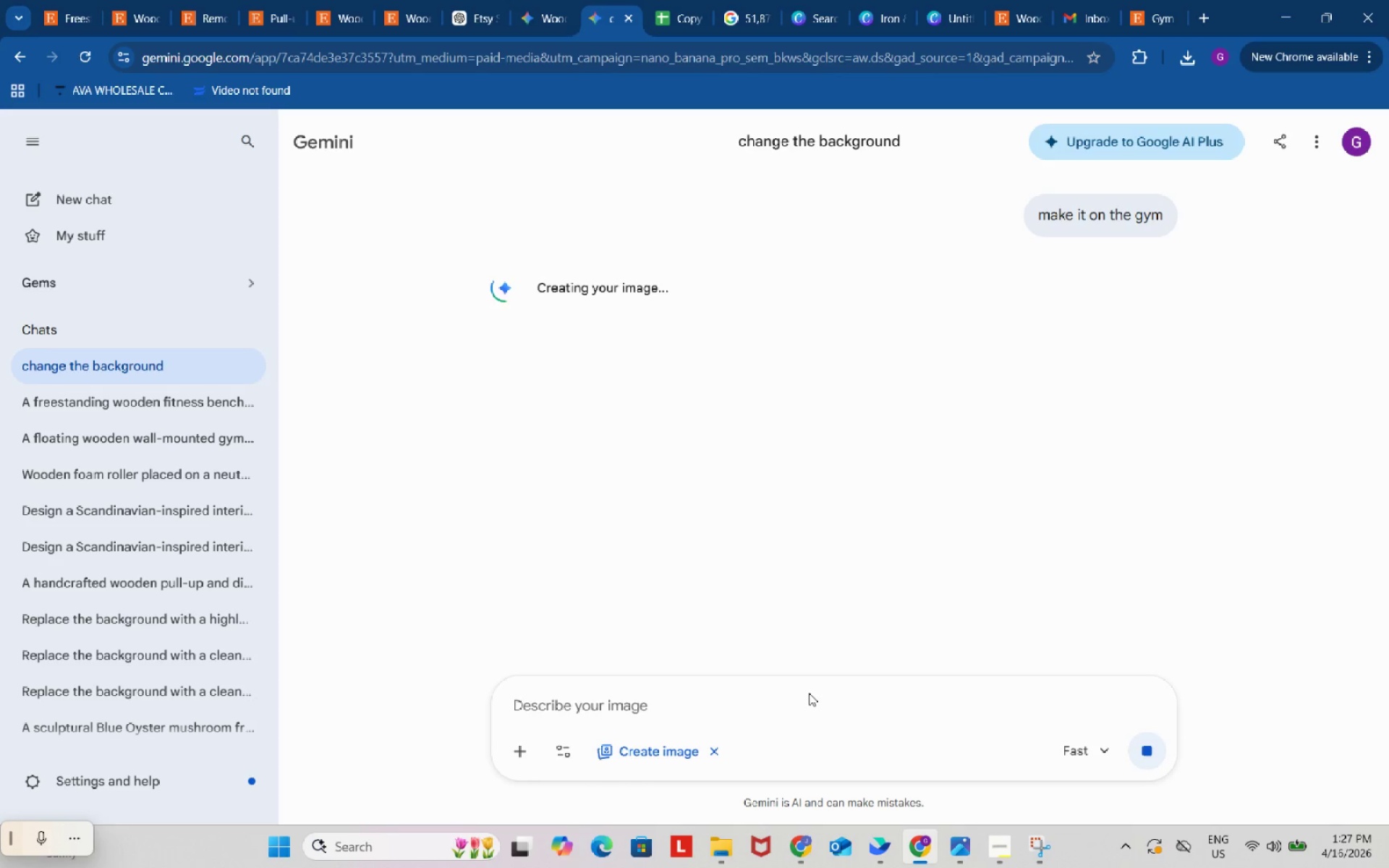 
left_click([392, 1])
 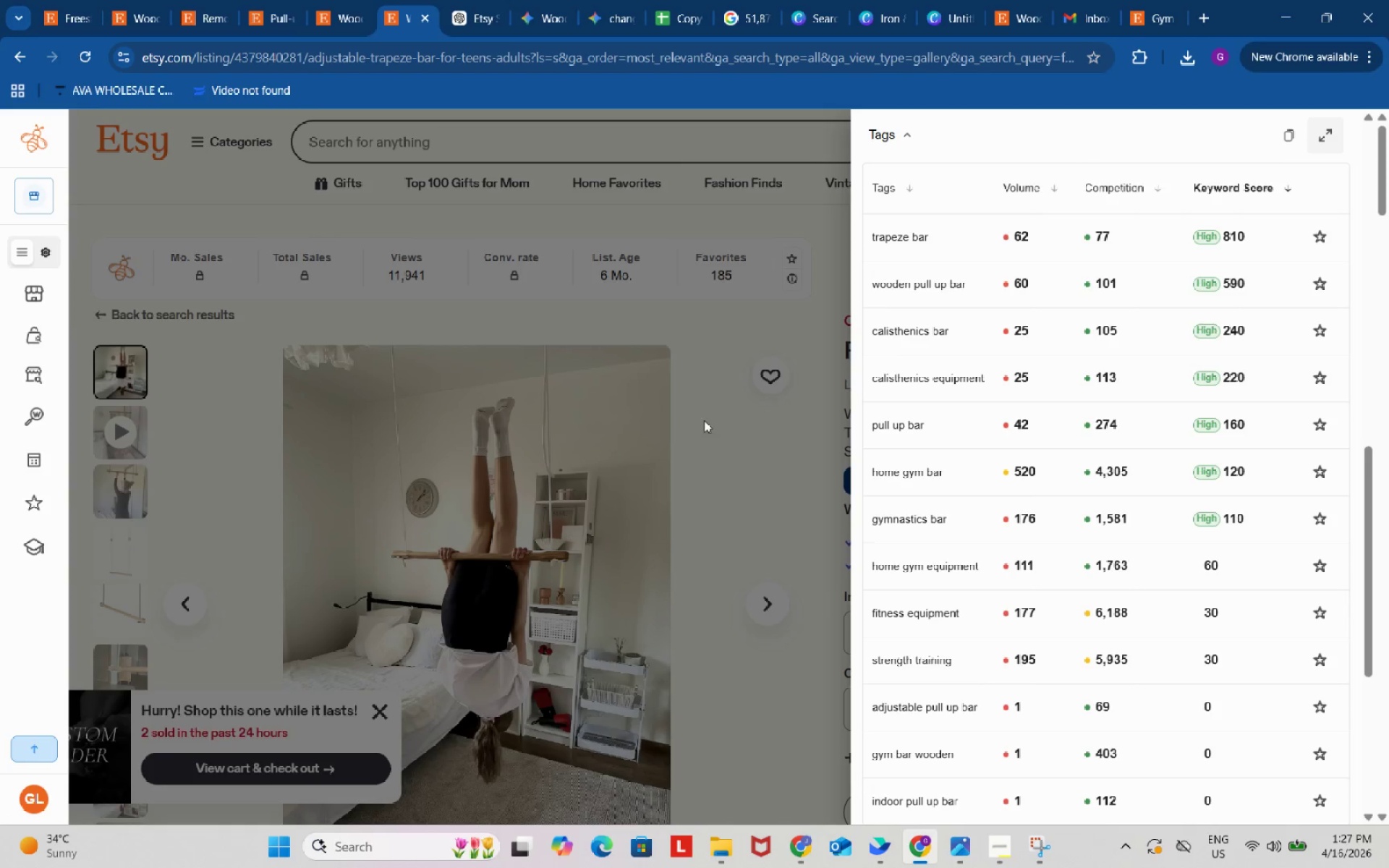 
left_click([744, 482])
 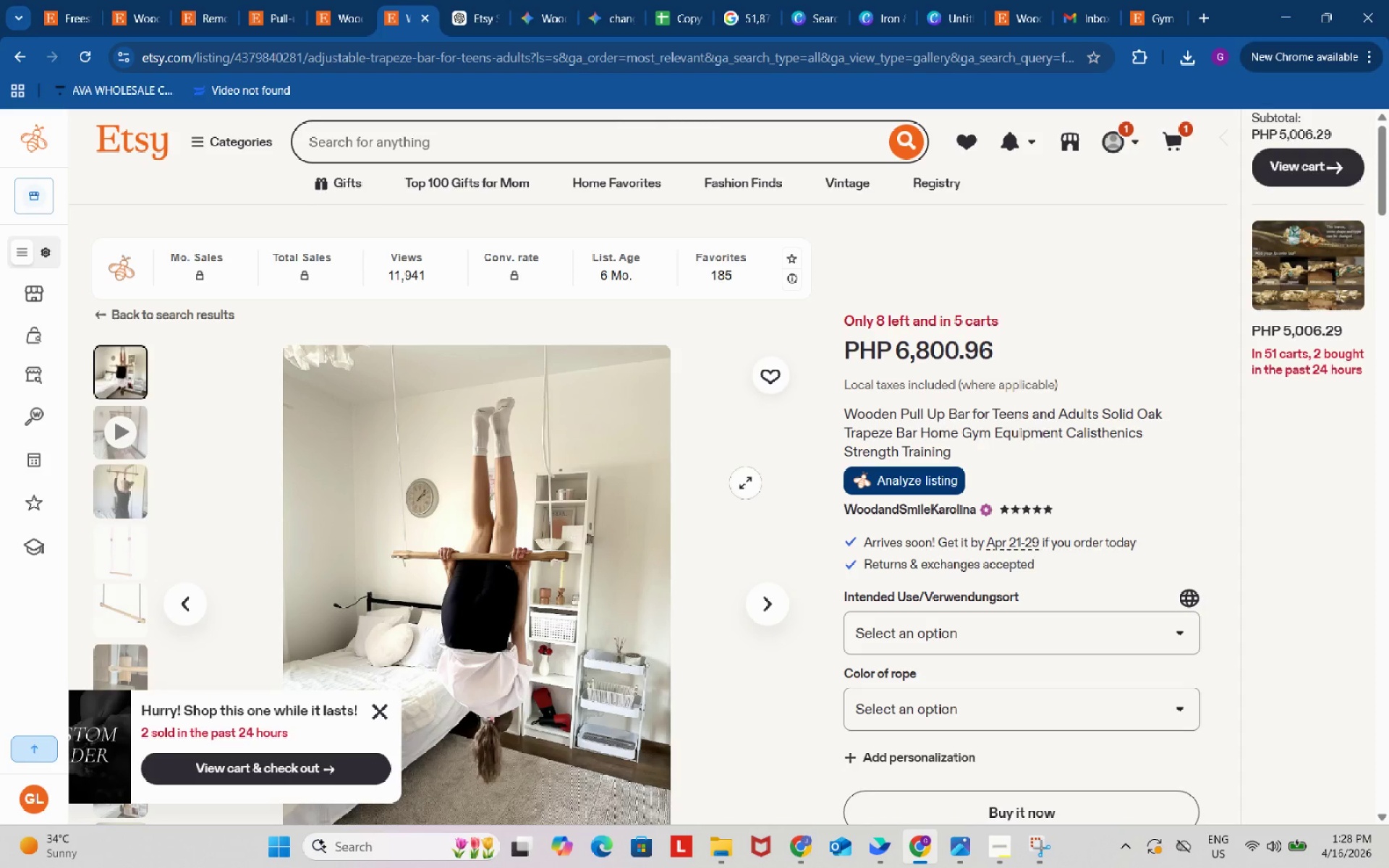 
wait(35.08)
 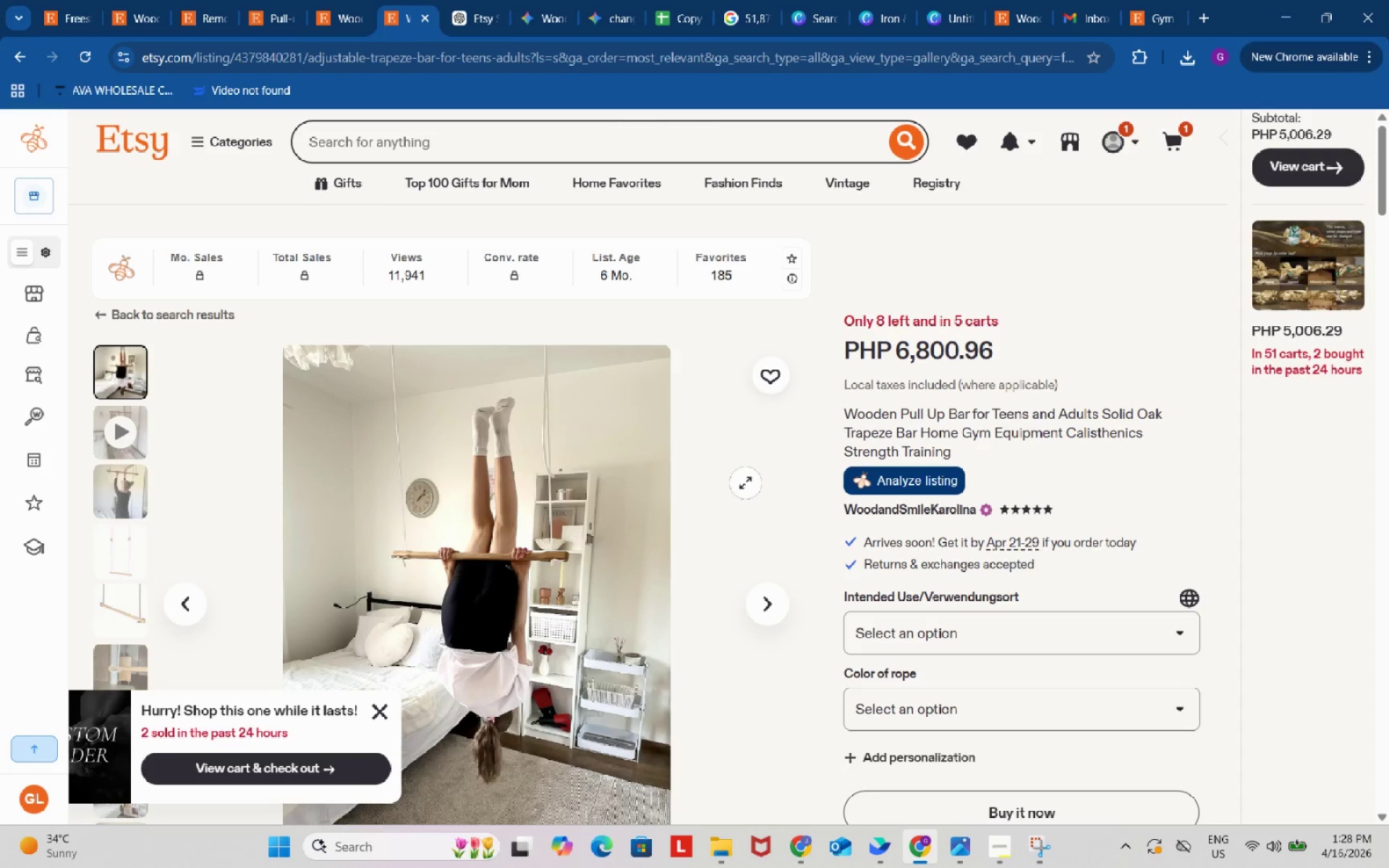 
left_click([617, 27])
 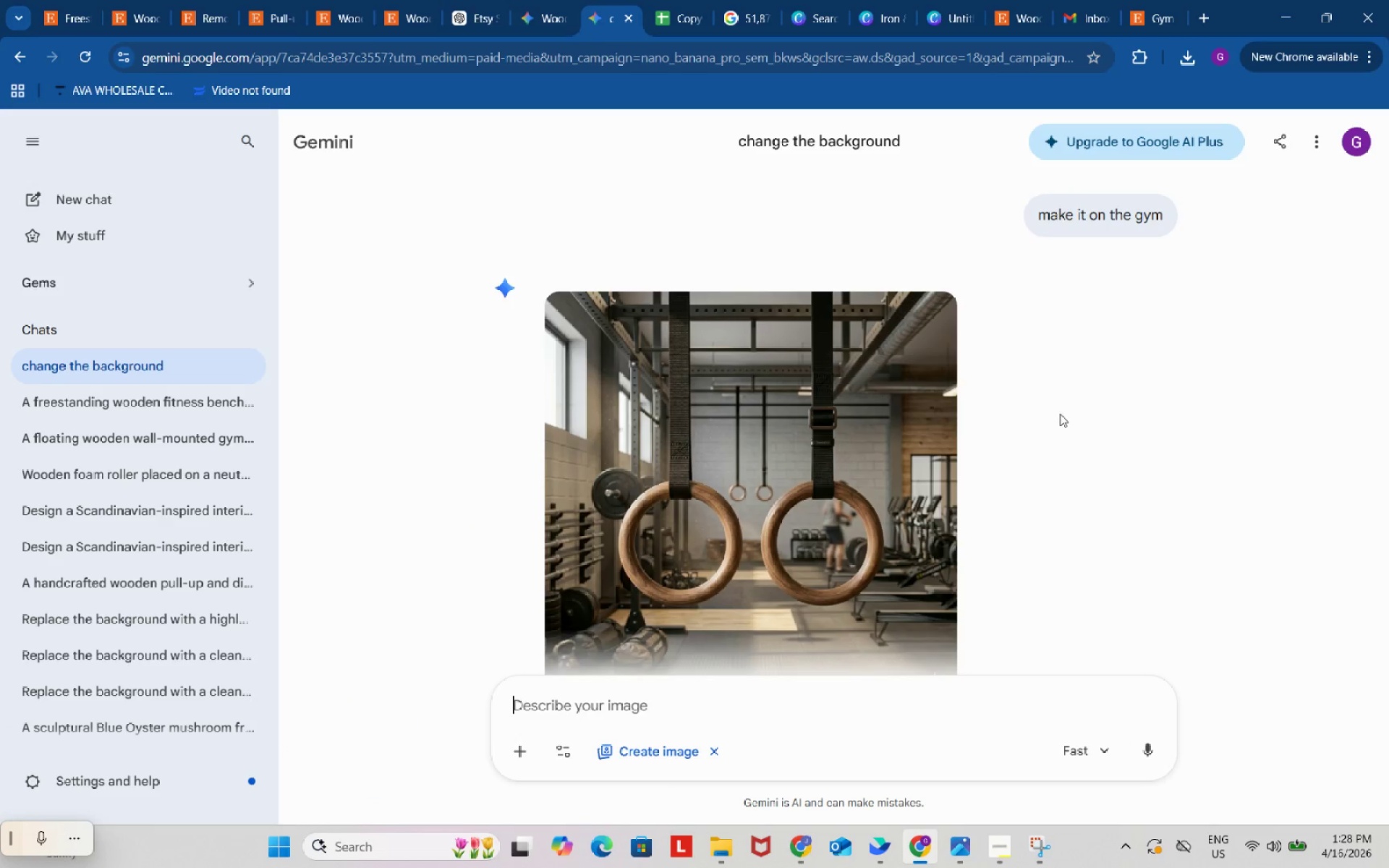 
scroll: coordinate [1081, 416], scroll_direction: down, amount: 3.0
 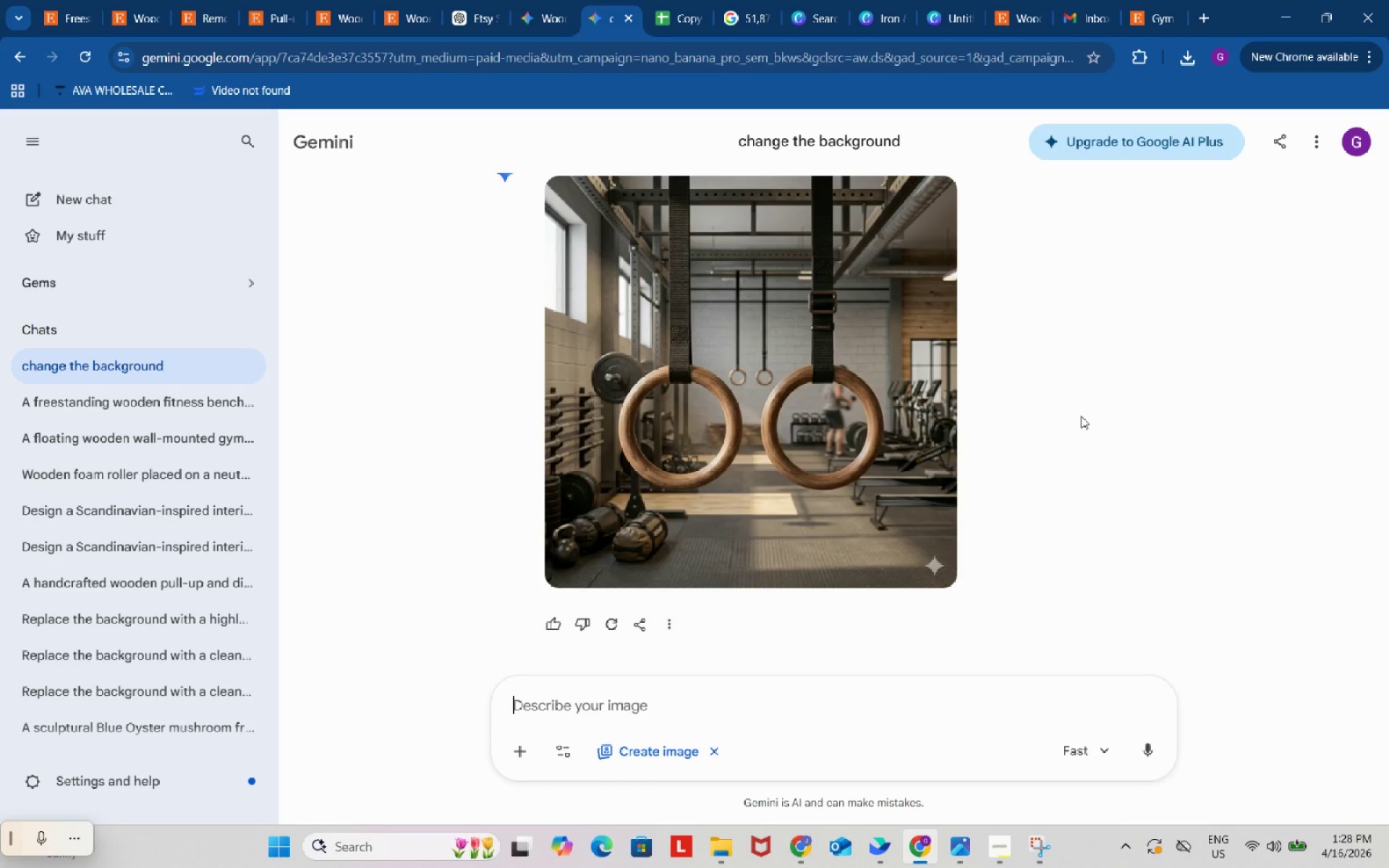 
wait(6.88)
 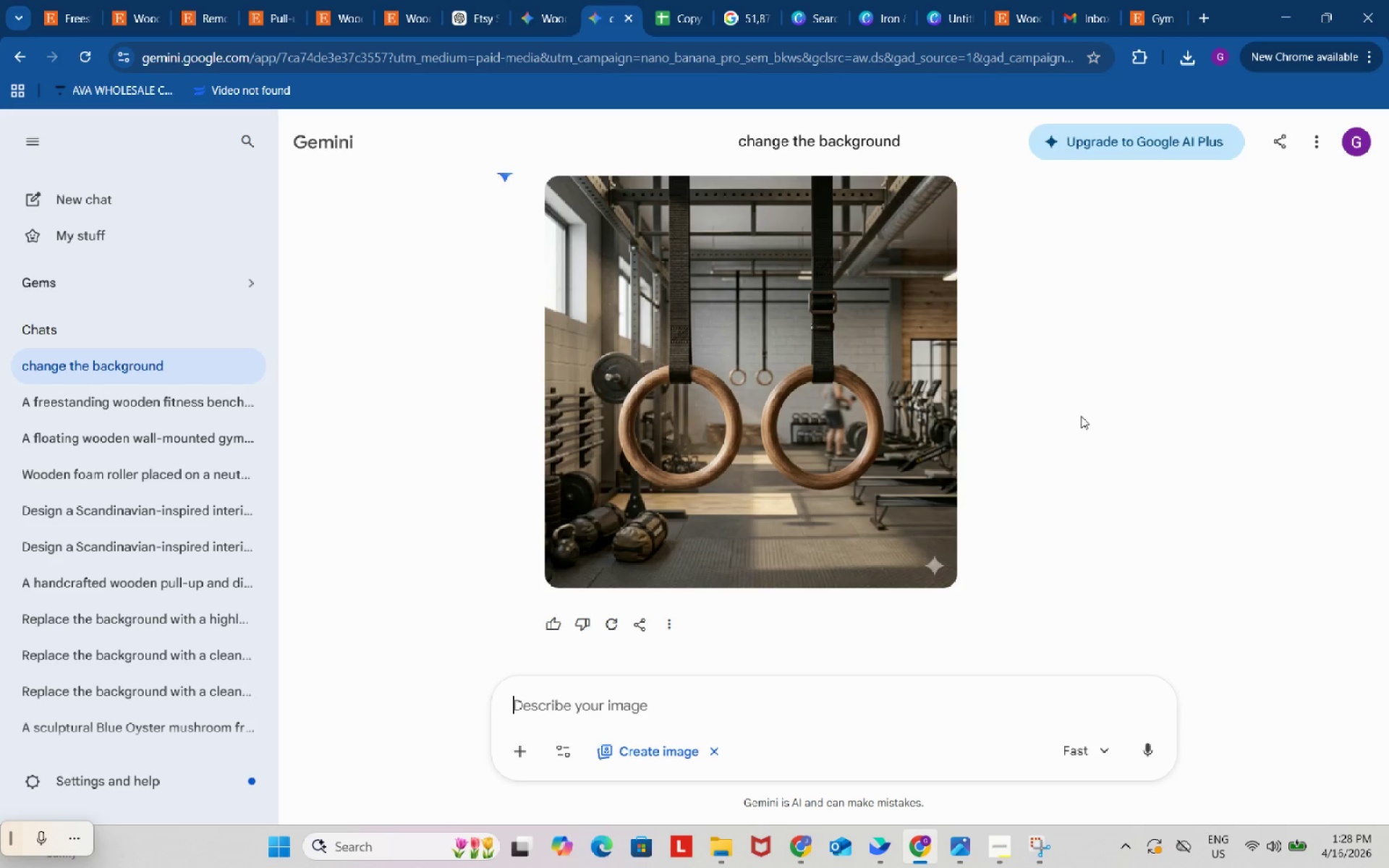 
scroll: coordinate [1081, 416], scroll_direction: up, amount: 1.0
 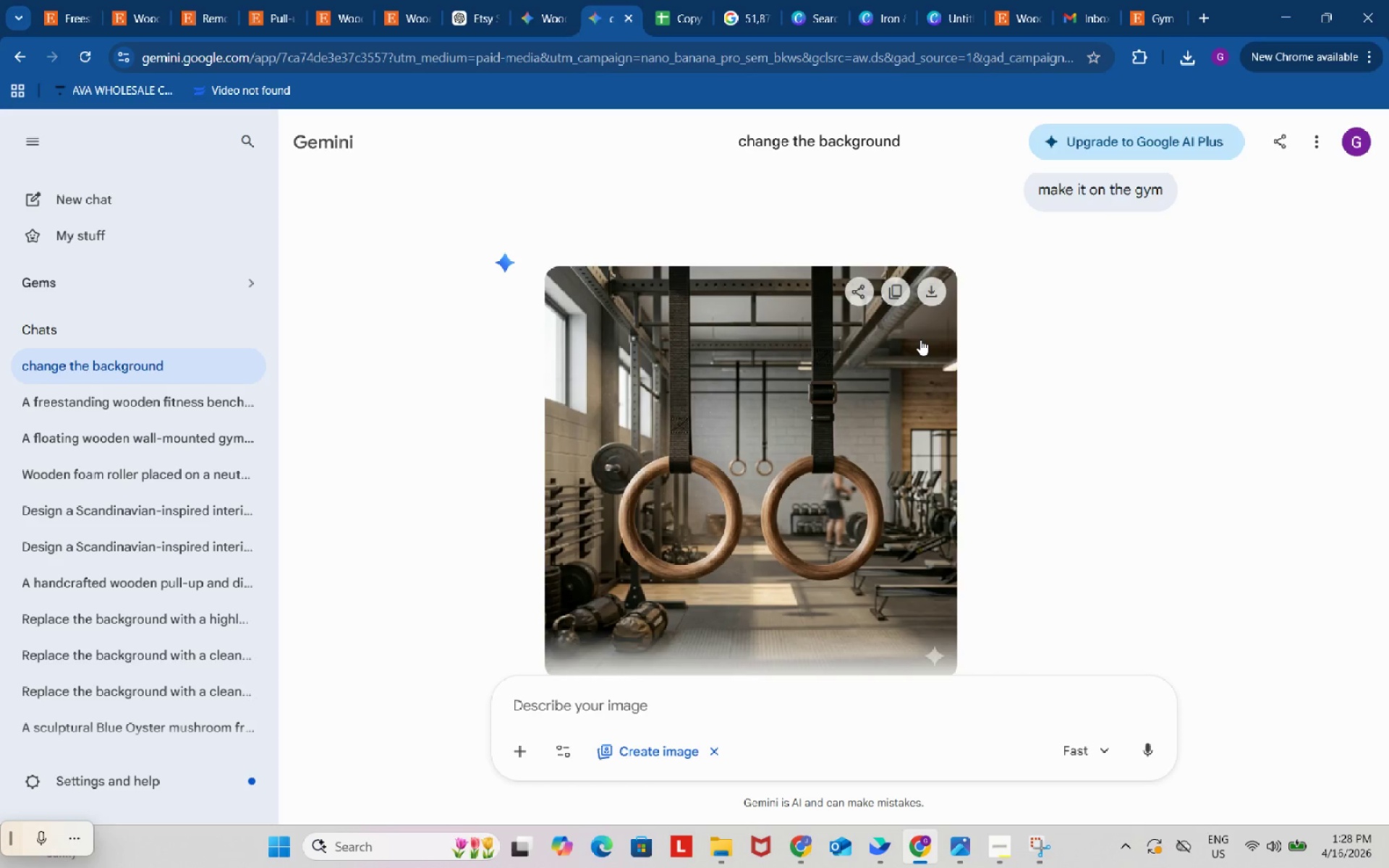 
left_click([930, 293])
 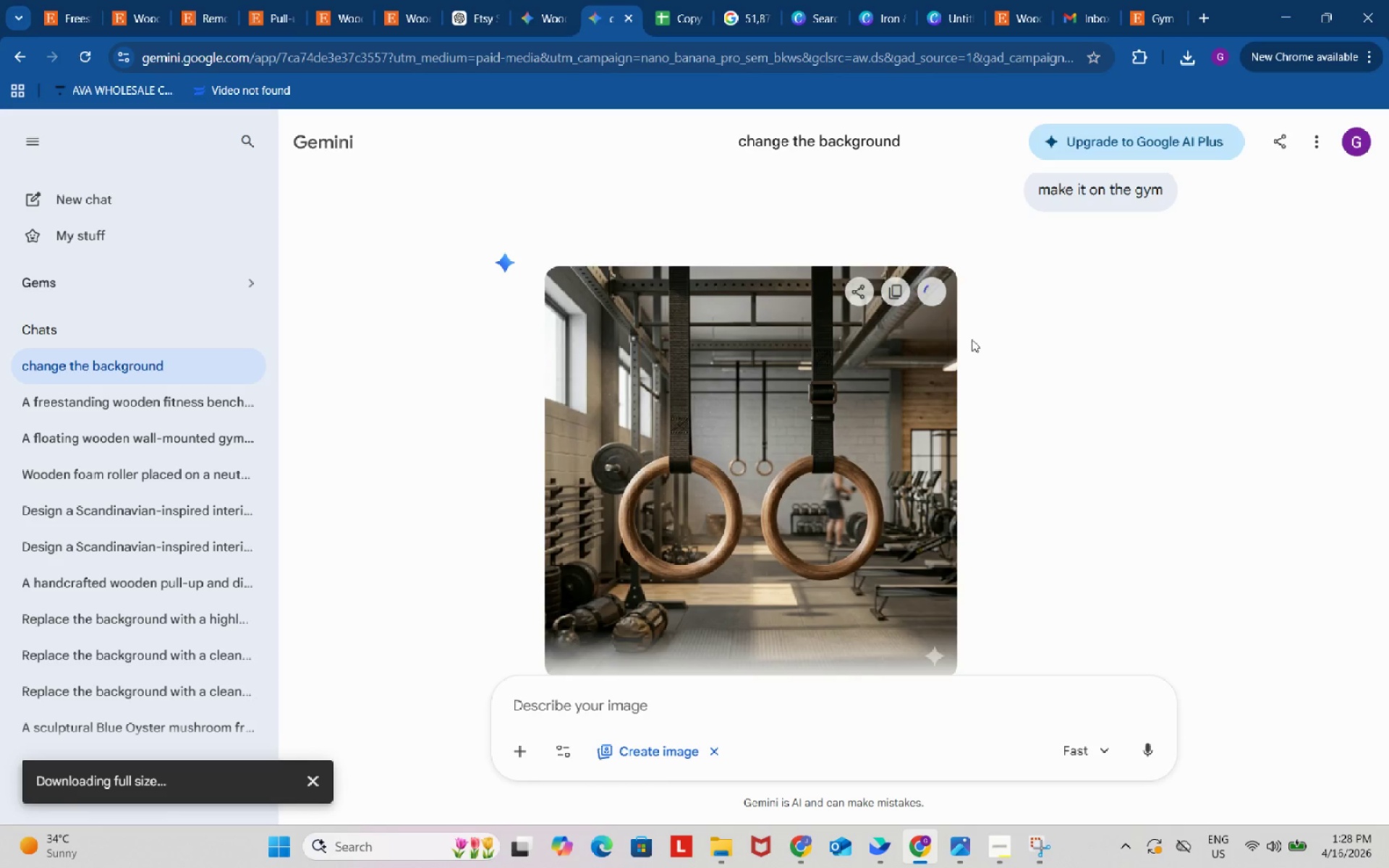 
scroll: coordinate [1066, 399], scroll_direction: down, amount: 1.0
 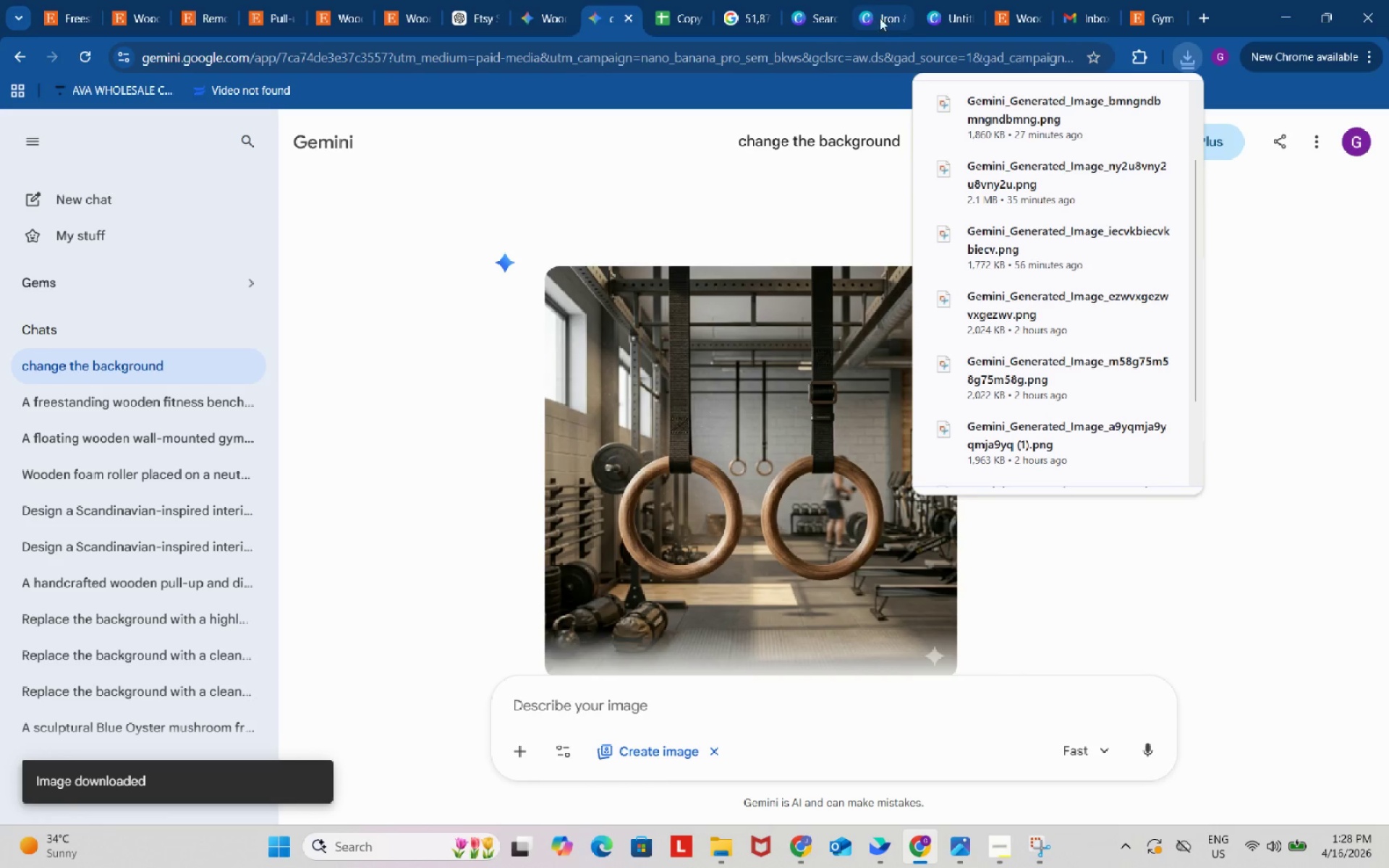 
left_click([813, 12])
 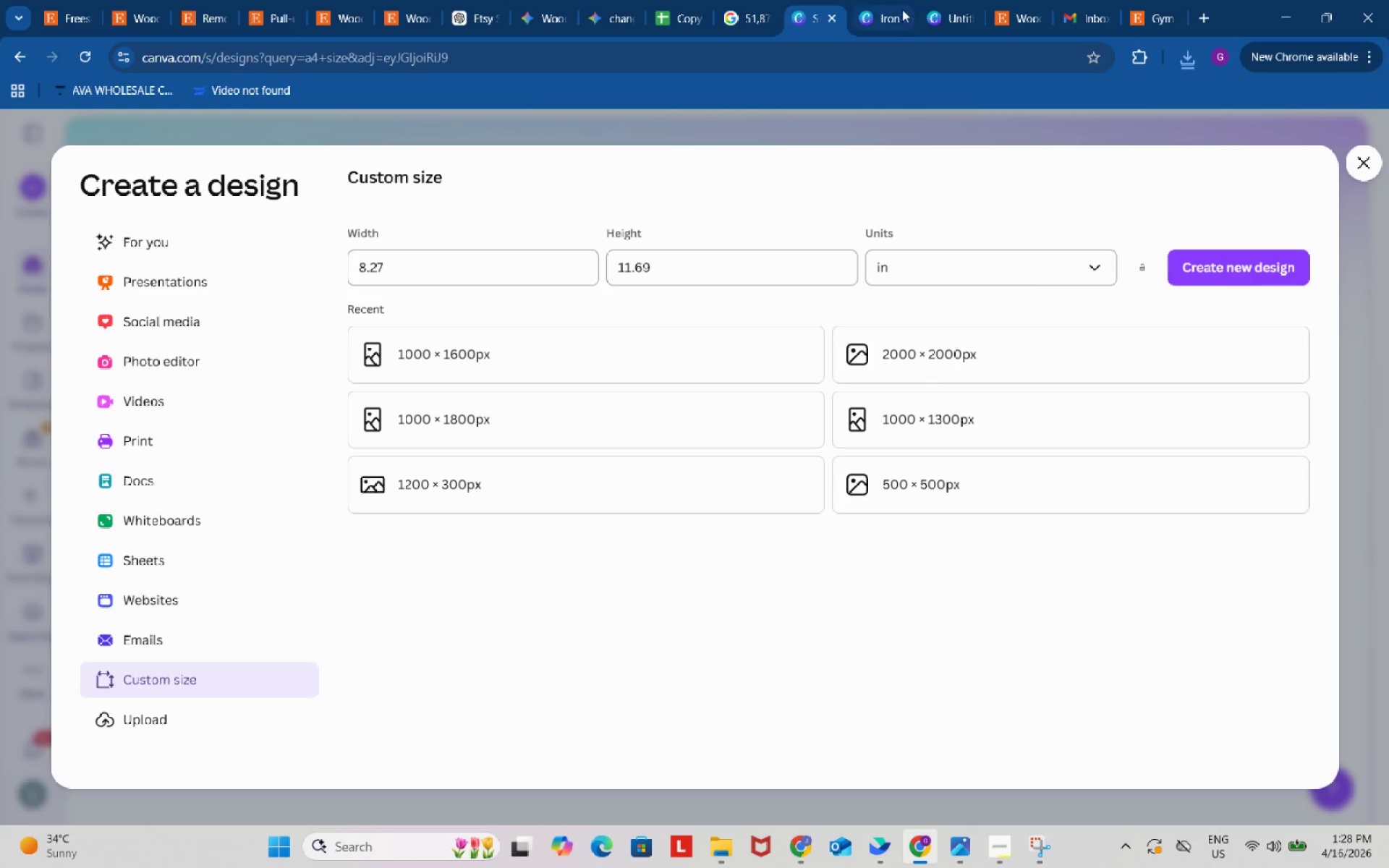 
left_click([886, 9])
 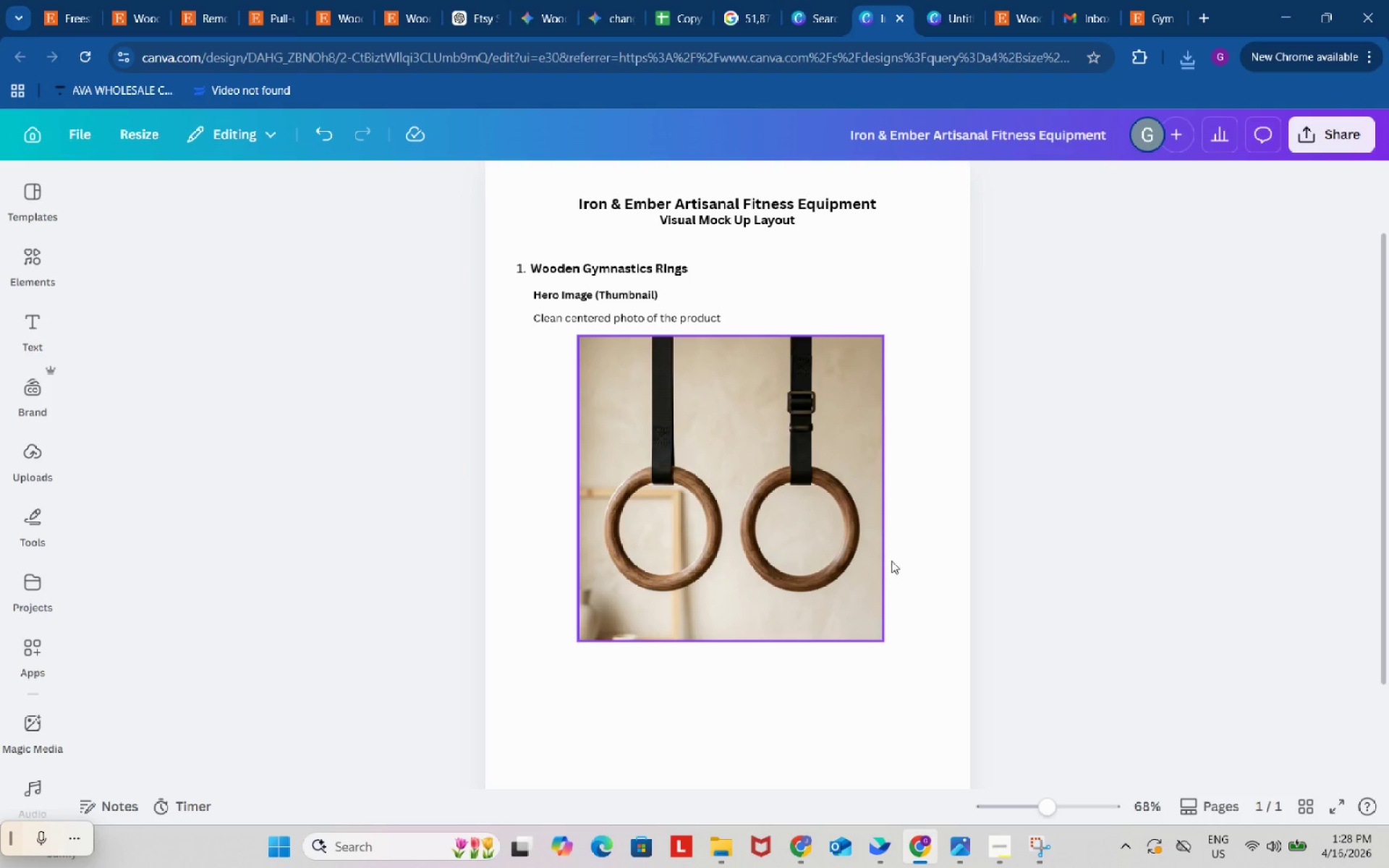 
scroll: coordinate [901, 577], scroll_direction: down, amount: 3.0
 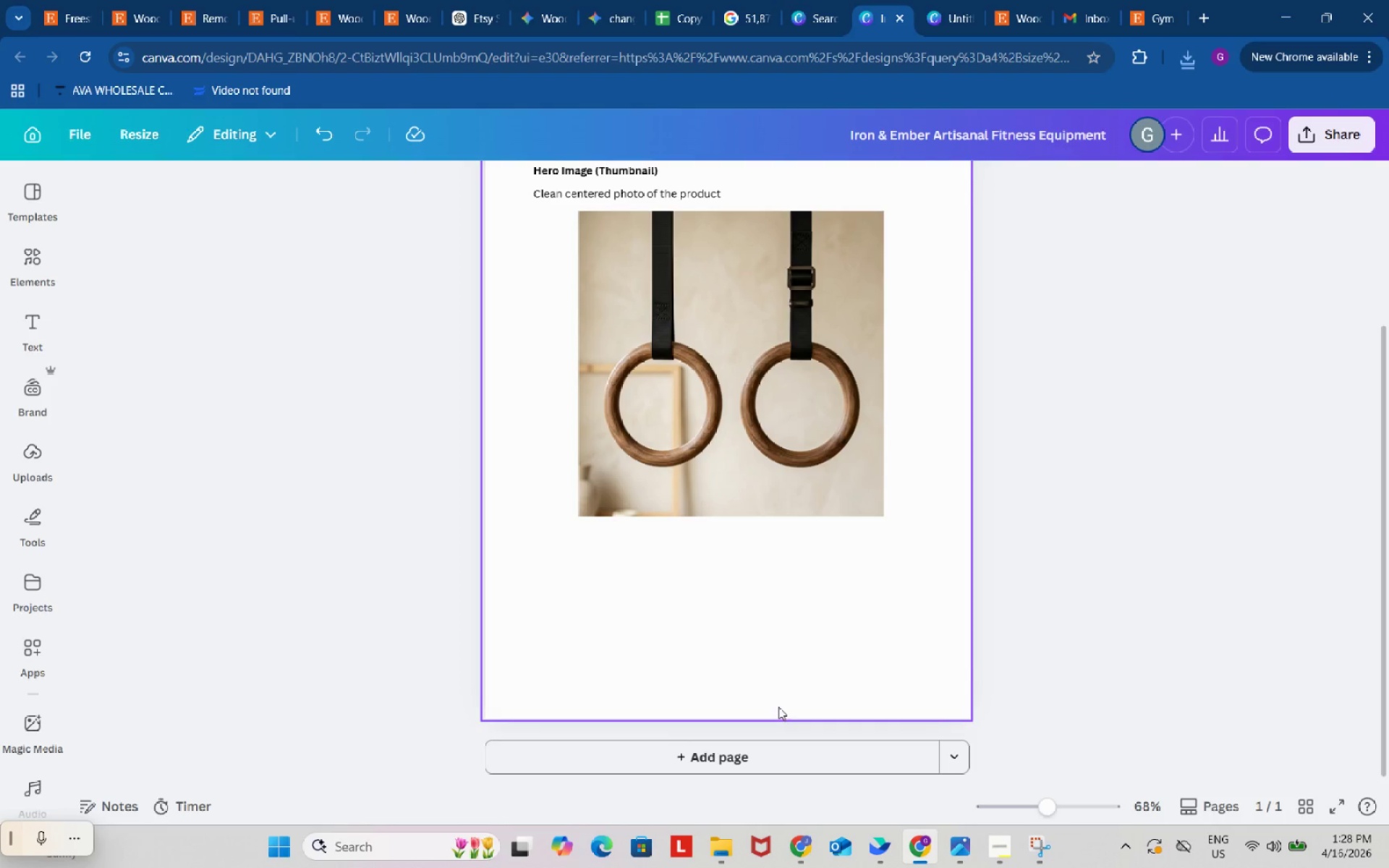 
scroll: coordinate [787, 686], scroll_direction: up, amount: 1.0
 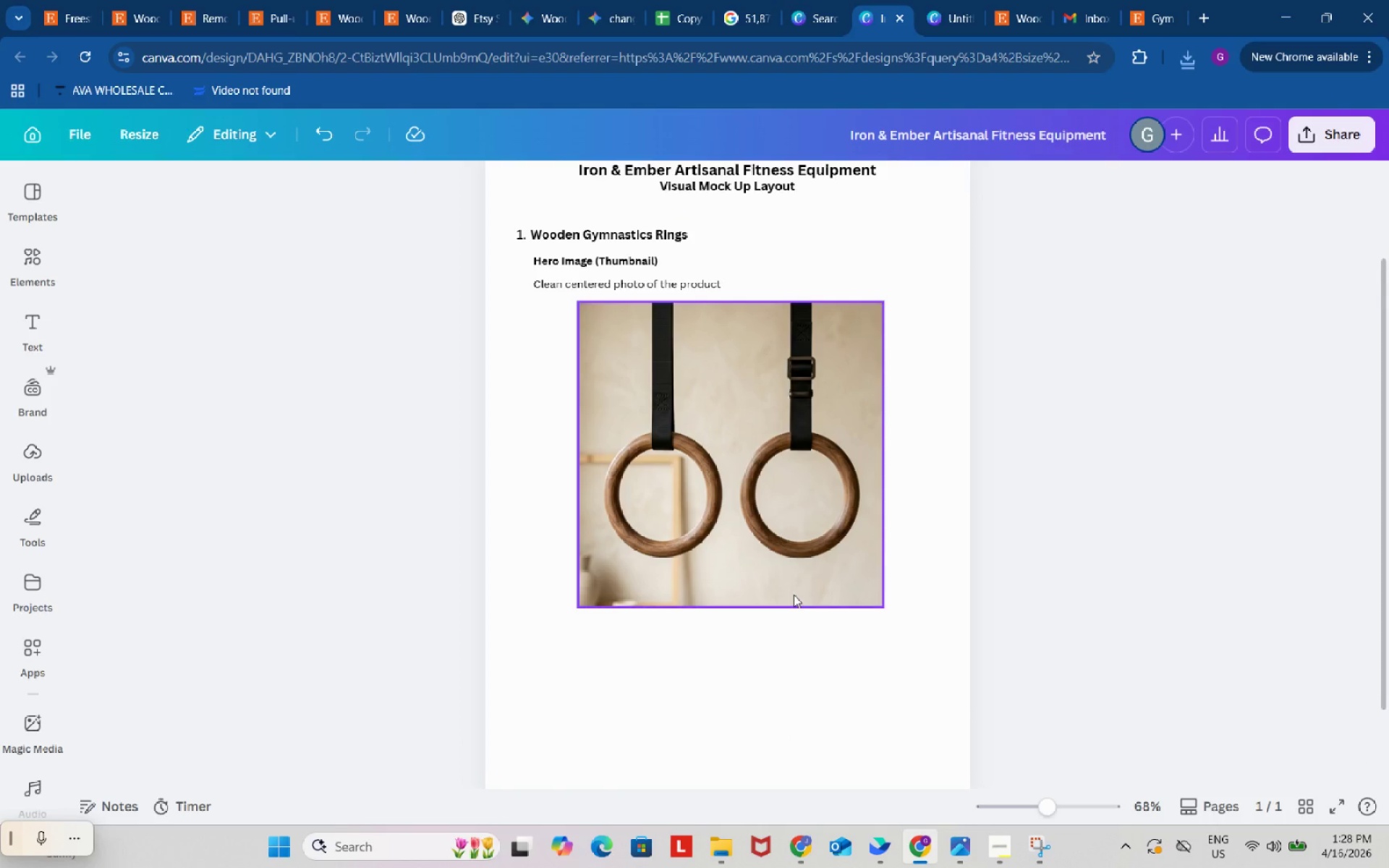 
left_click([793, 595])
 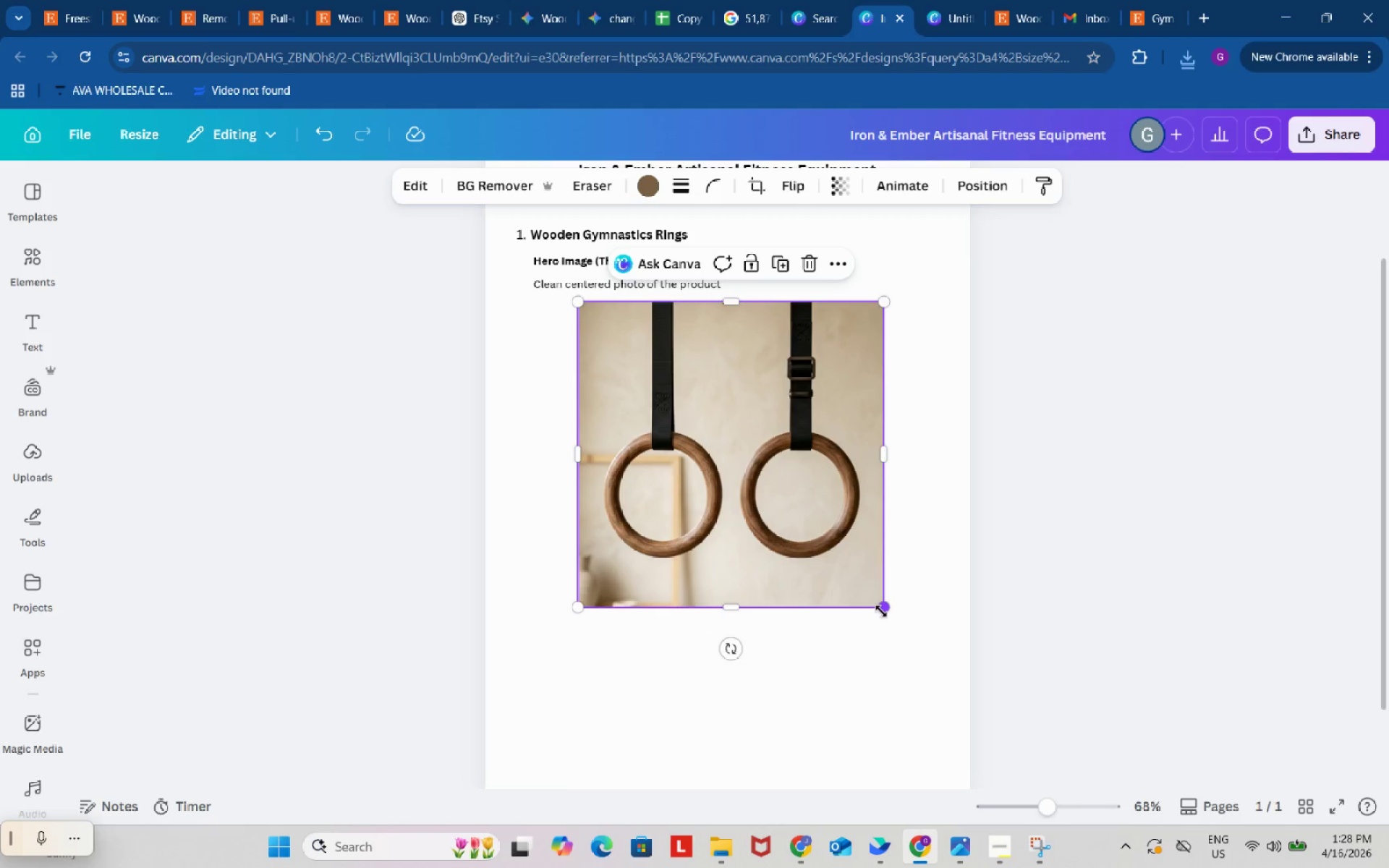 
left_click_drag(start_coordinate=[881, 611], to_coordinate=[888, 588])
 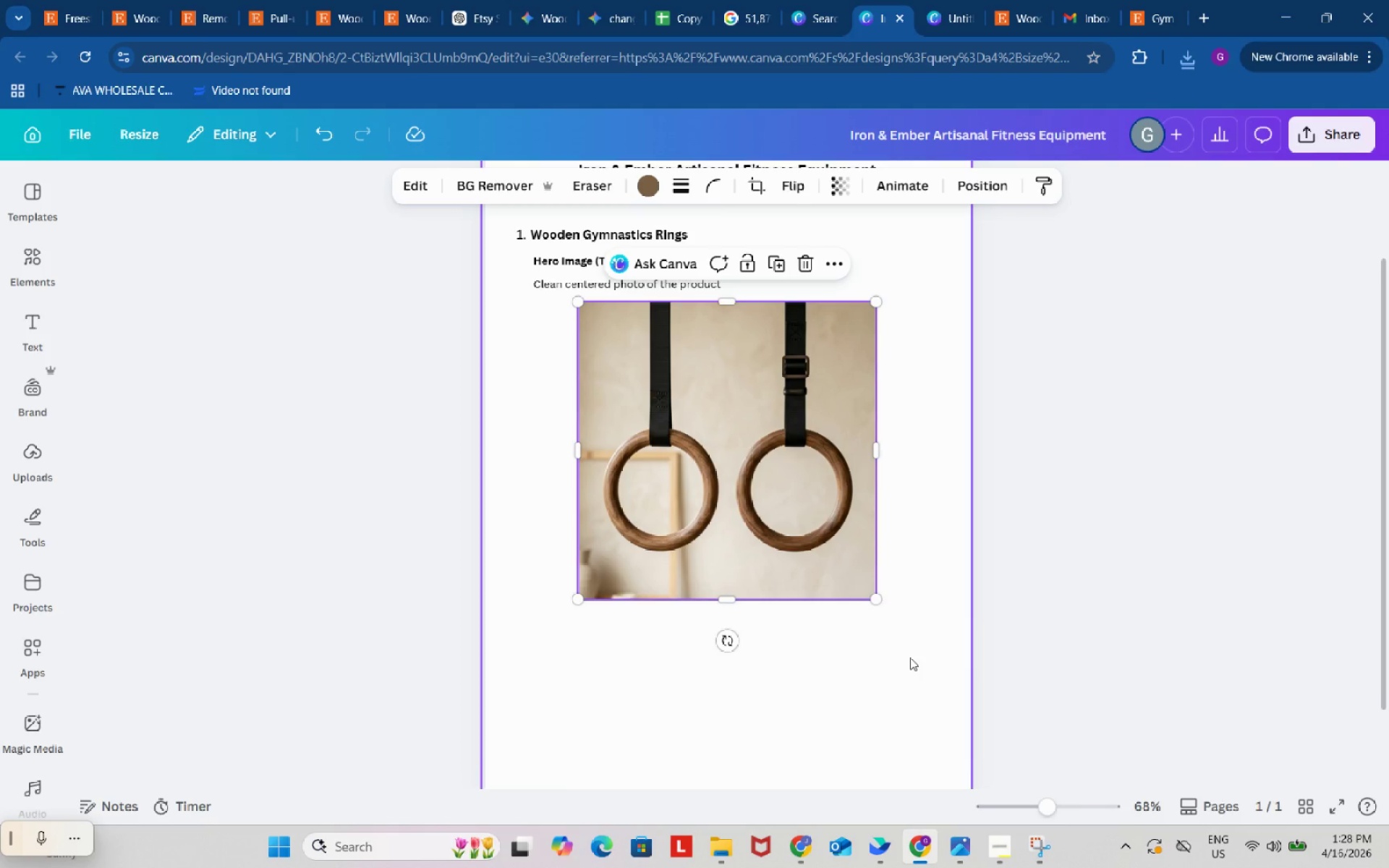 
scroll: coordinate [910, 658], scroll_direction: up, amount: 2.0
 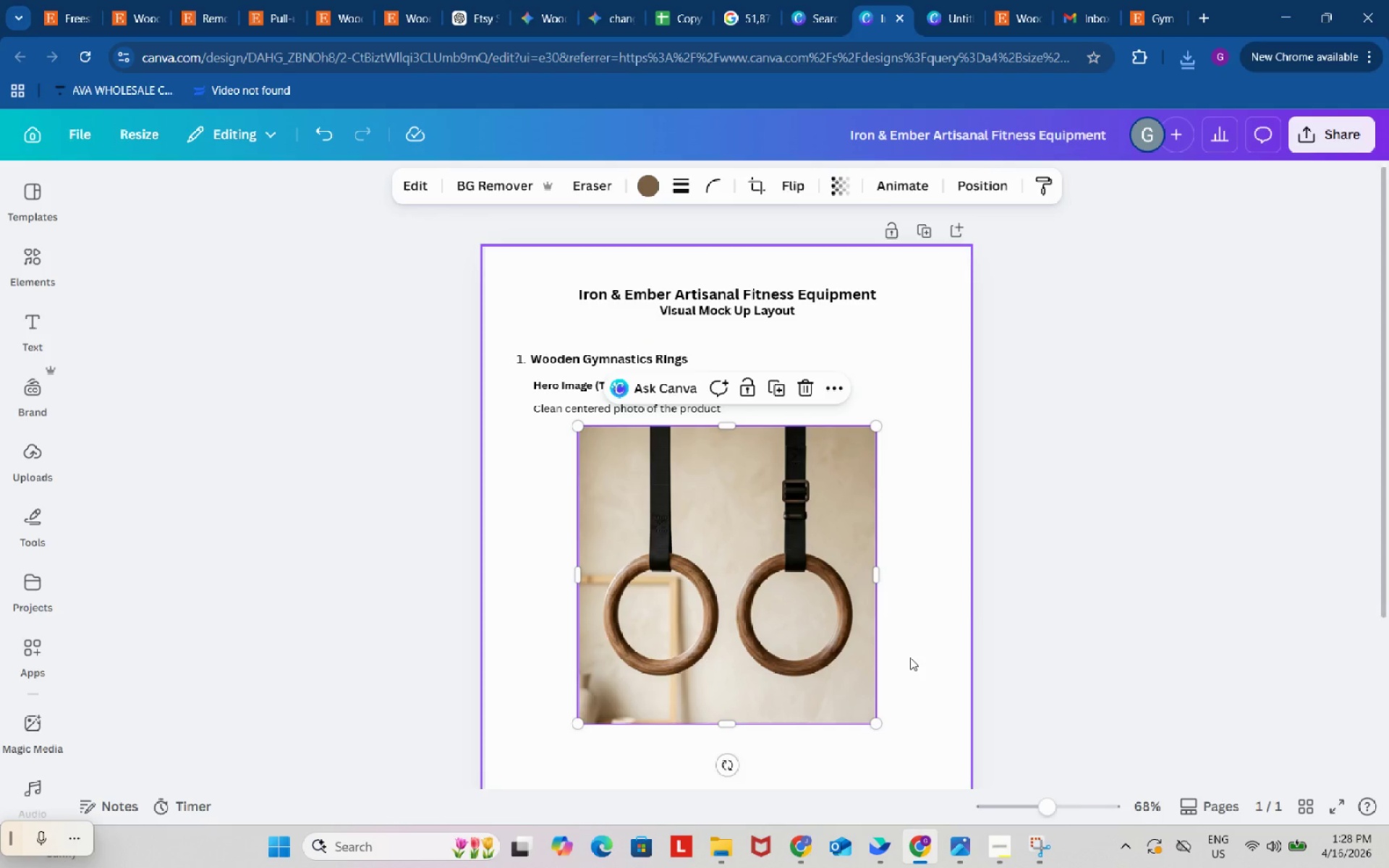 
scroll: coordinate [903, 658], scroll_direction: down, amount: 6.0
 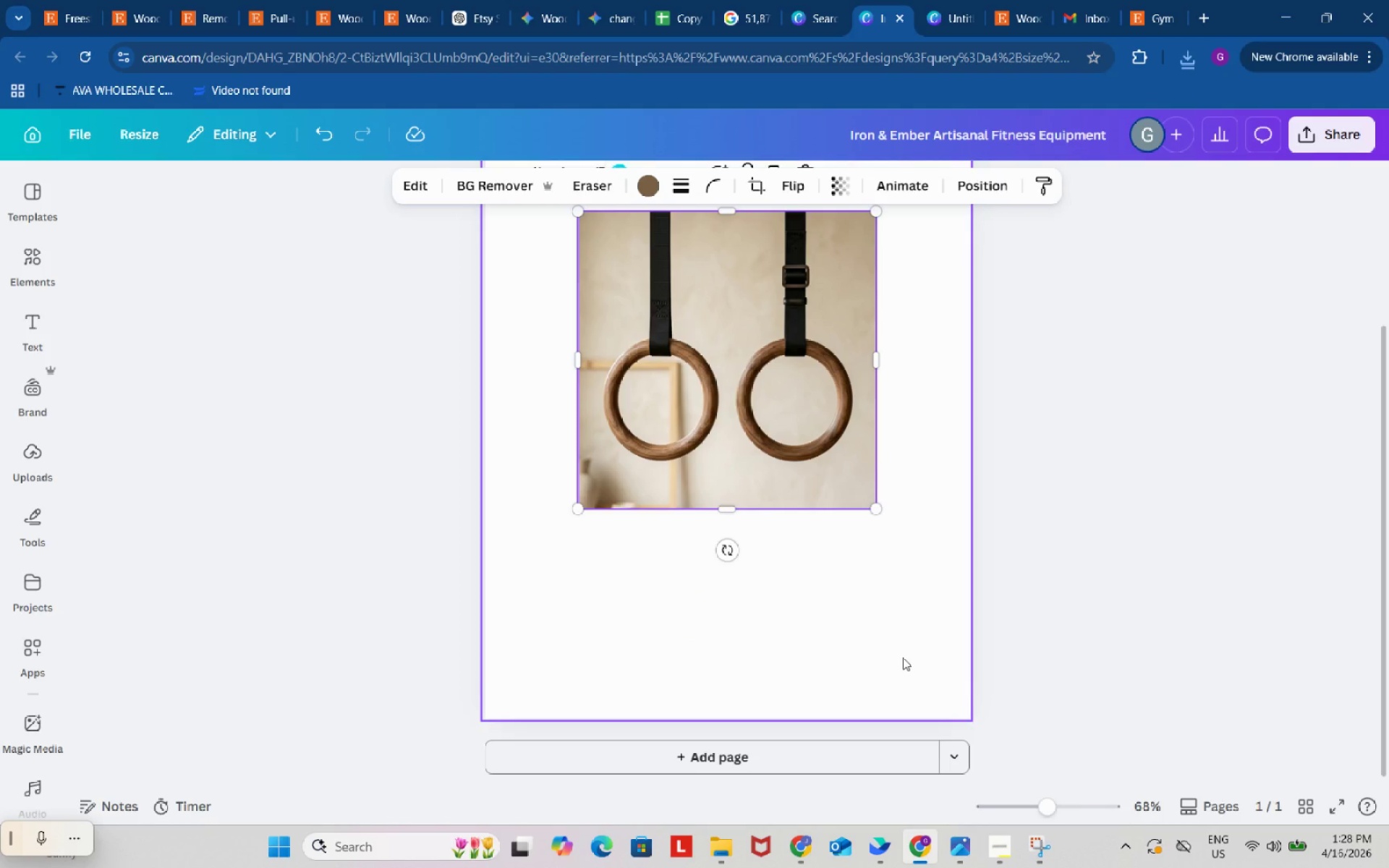 
scroll: coordinate [903, 658], scroll_direction: up, amount: 1.0
 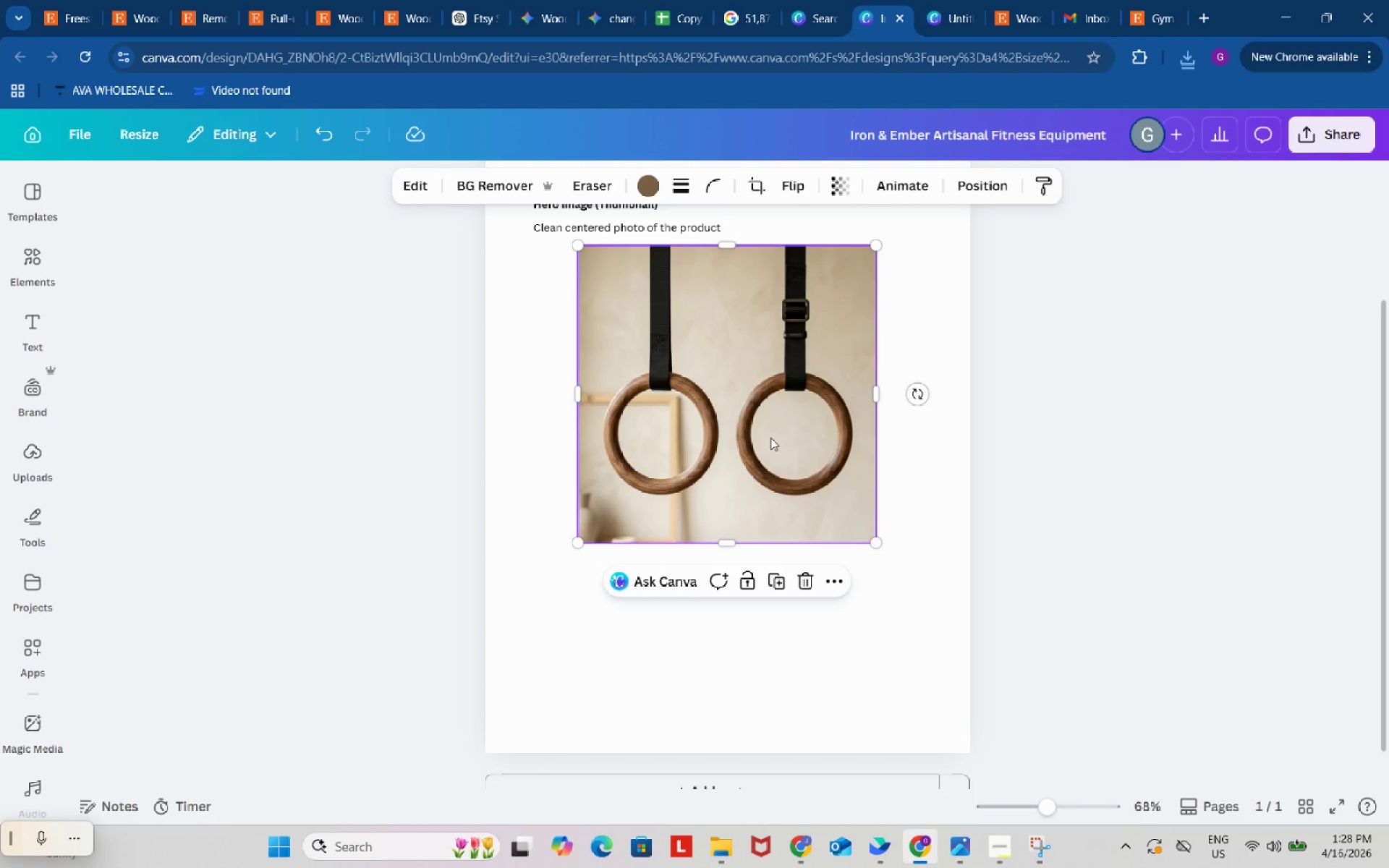 
left_click_drag(start_coordinate=[770, 438], to_coordinate=[729, 446])
 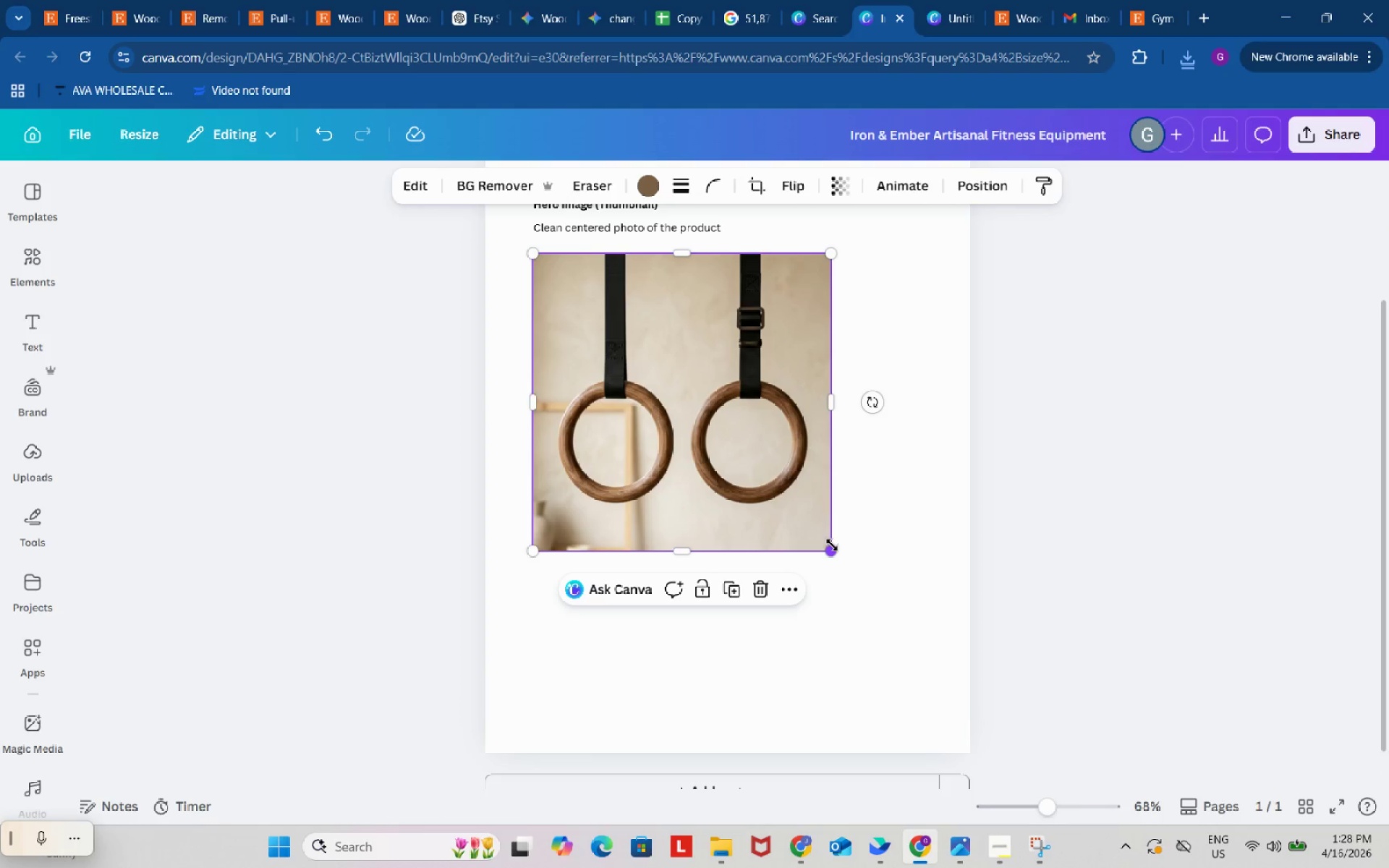 
left_click_drag(start_coordinate=[832, 545], to_coordinate=[951, 666])
 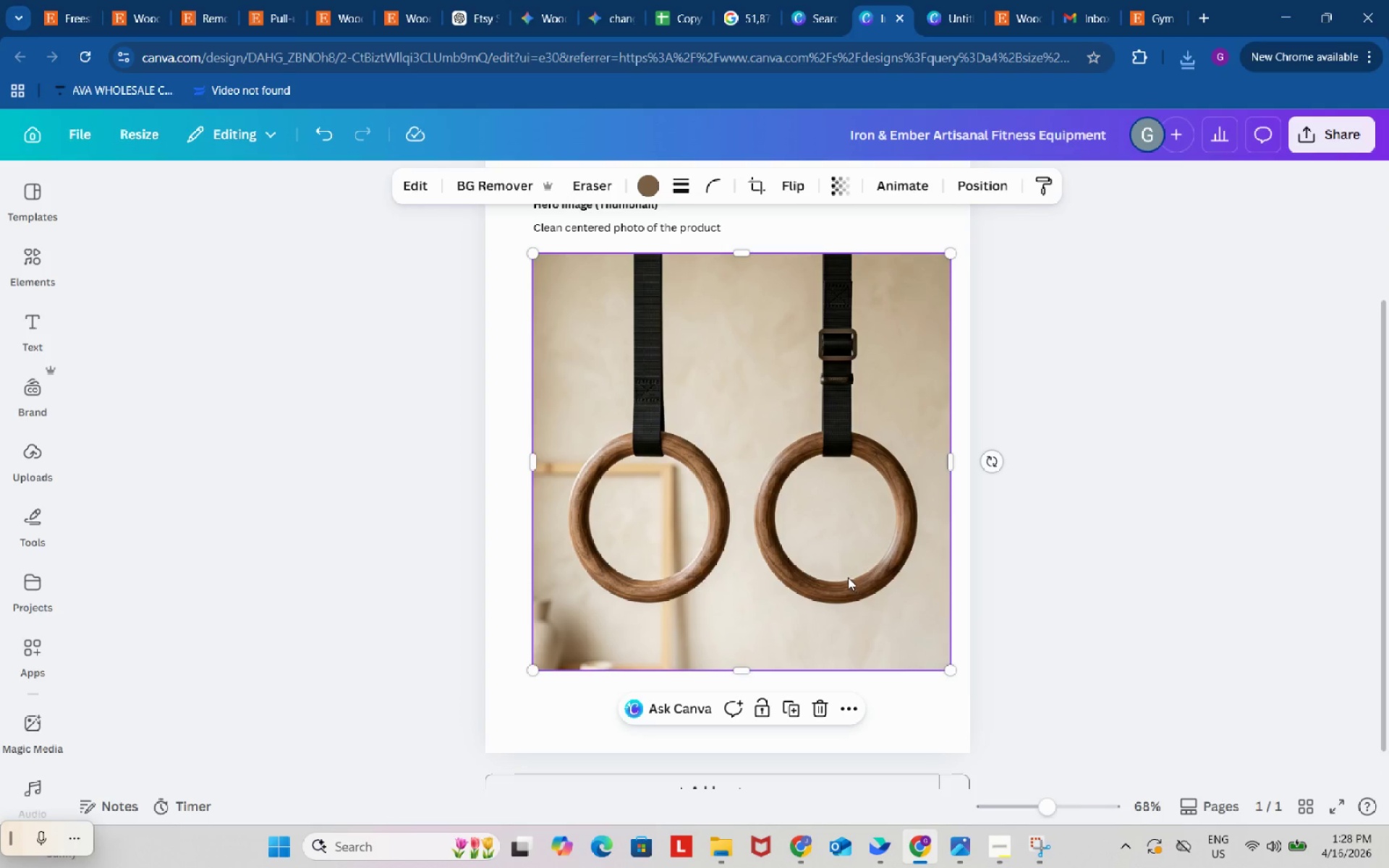 
left_click_drag(start_coordinate=[848, 577], to_coordinate=[840, 574])
 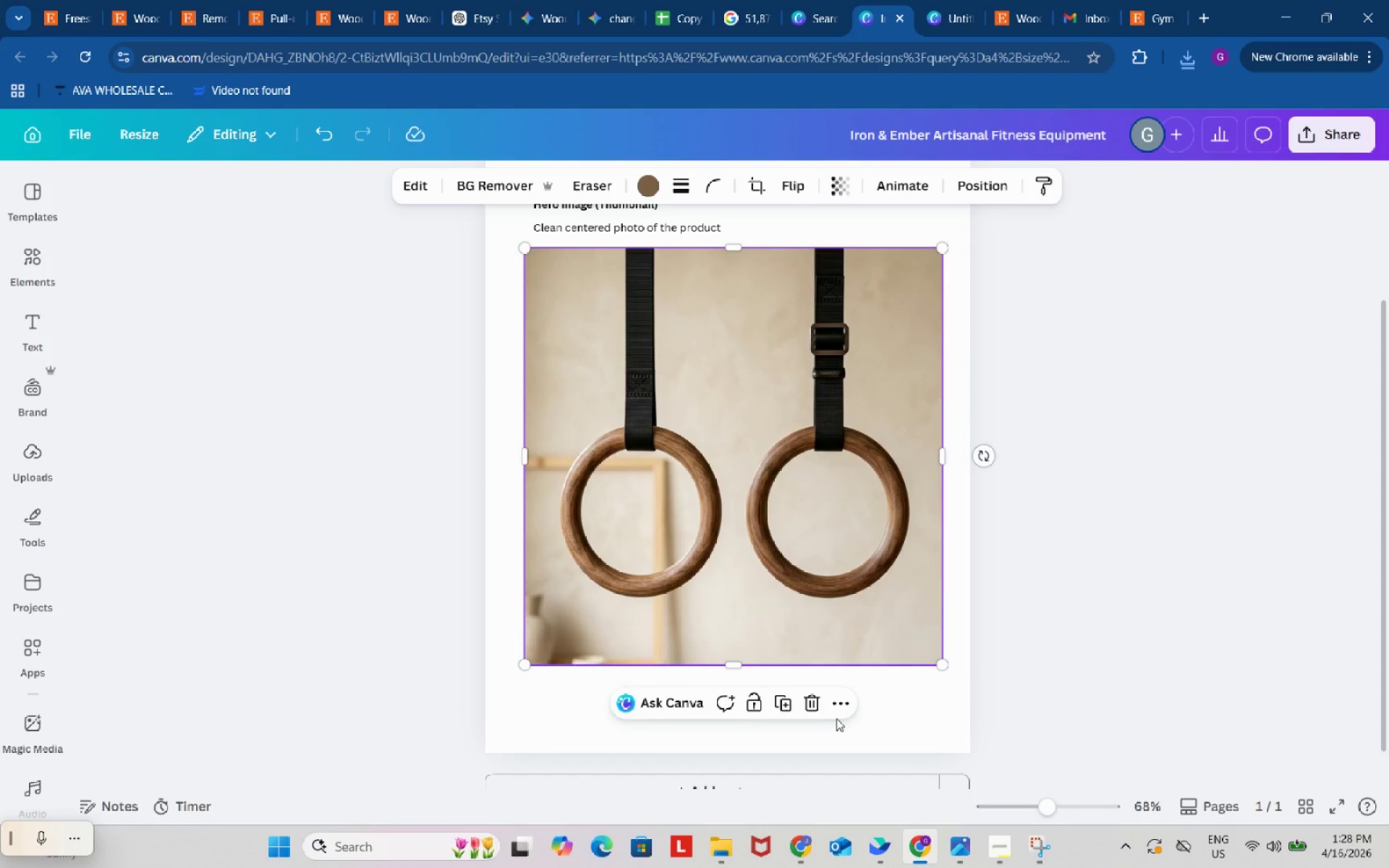 
scroll: coordinate [836, 718], scroll_direction: up, amount: 1.0
 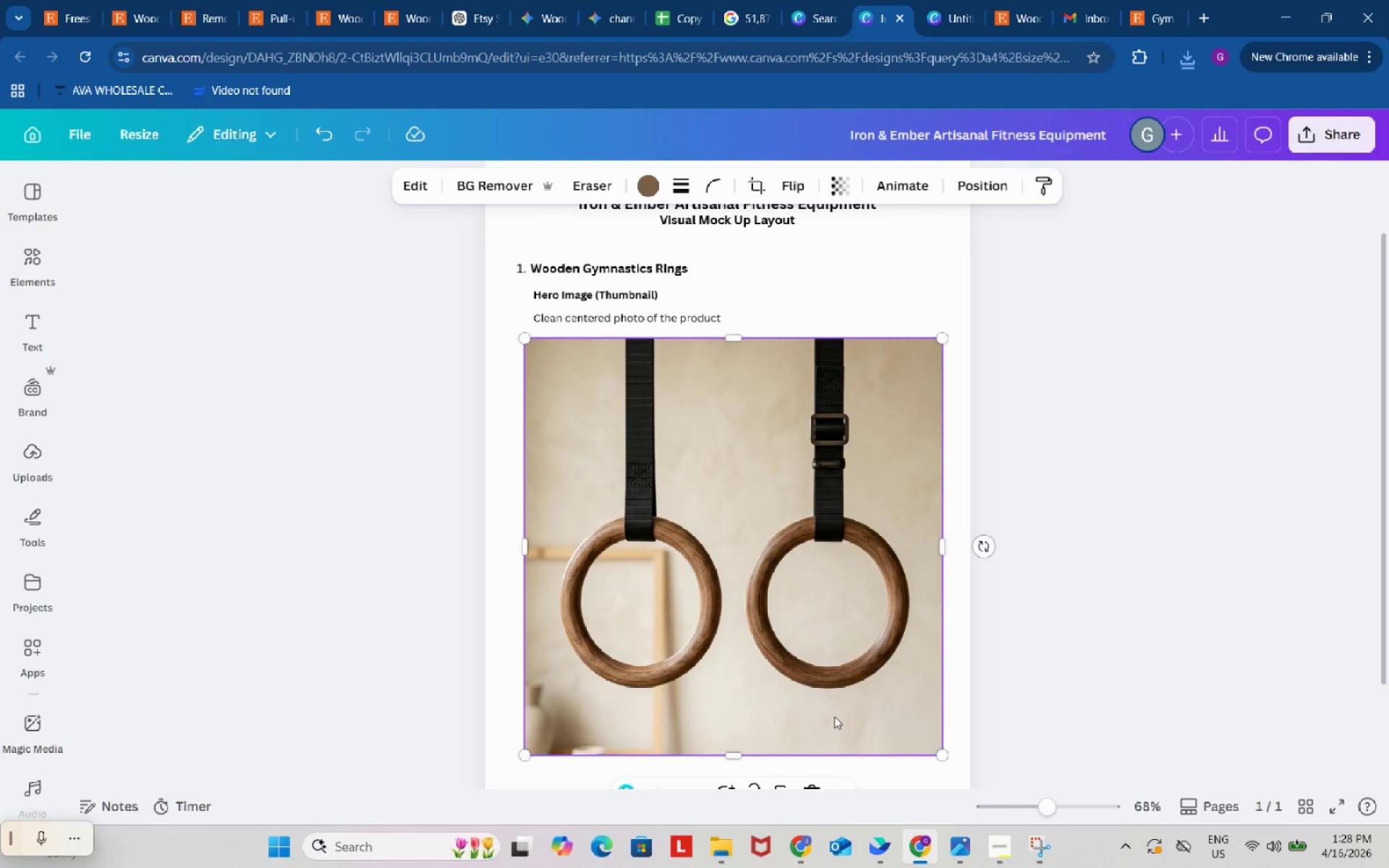 
scroll: coordinate [834, 715], scroll_direction: down, amount: 4.0
 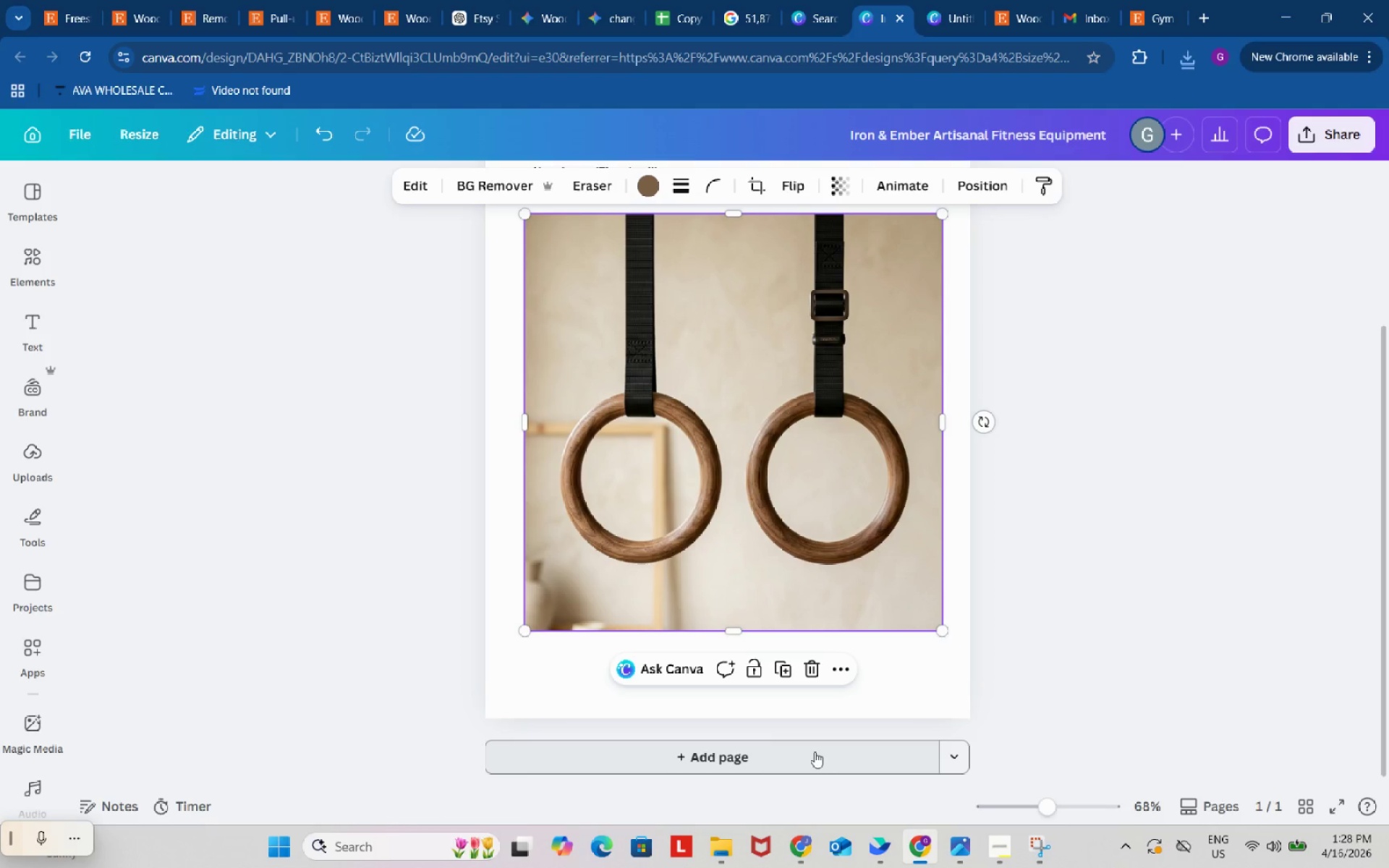 
left_click([815, 752])
 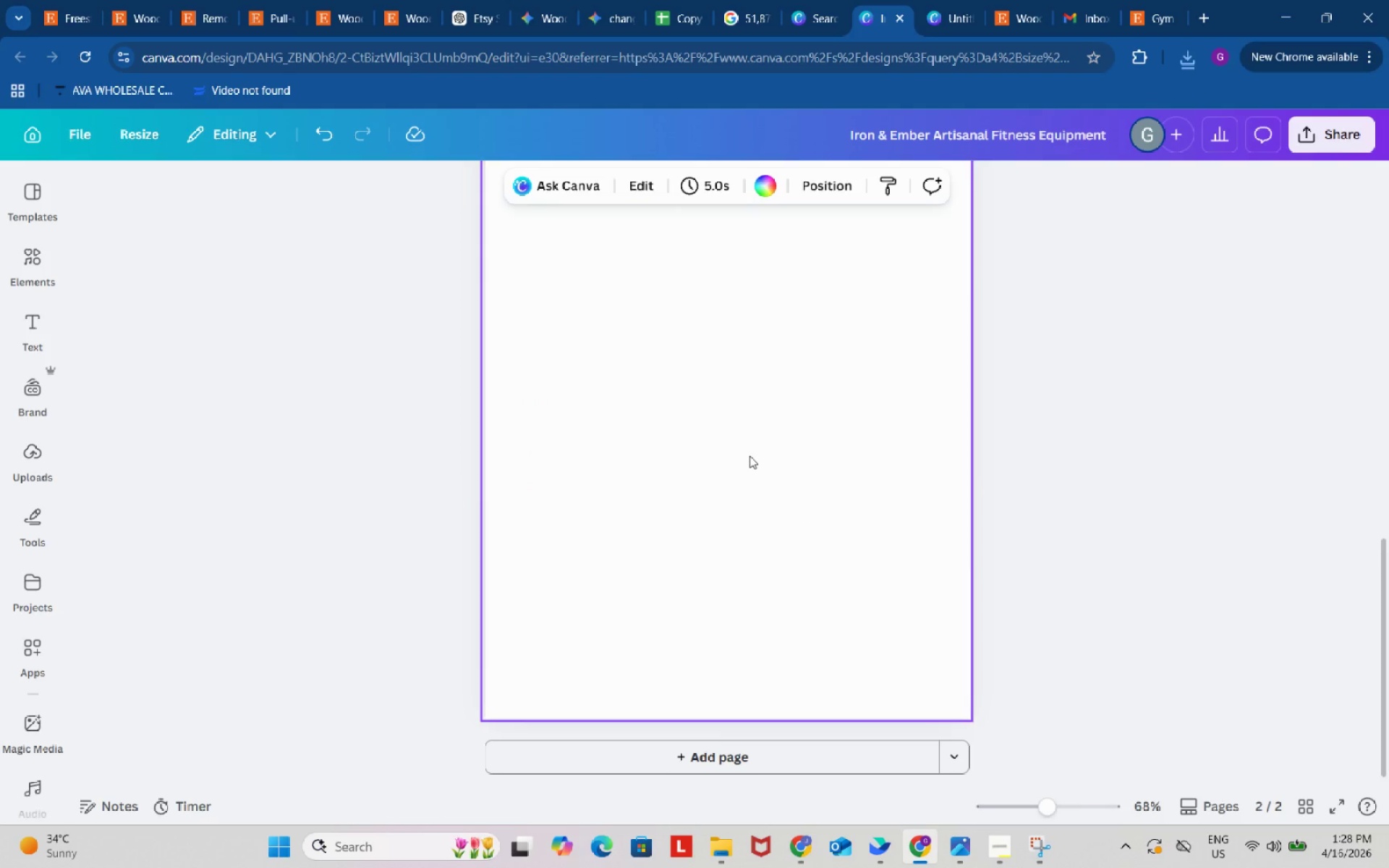 
left_click([737, 431])
 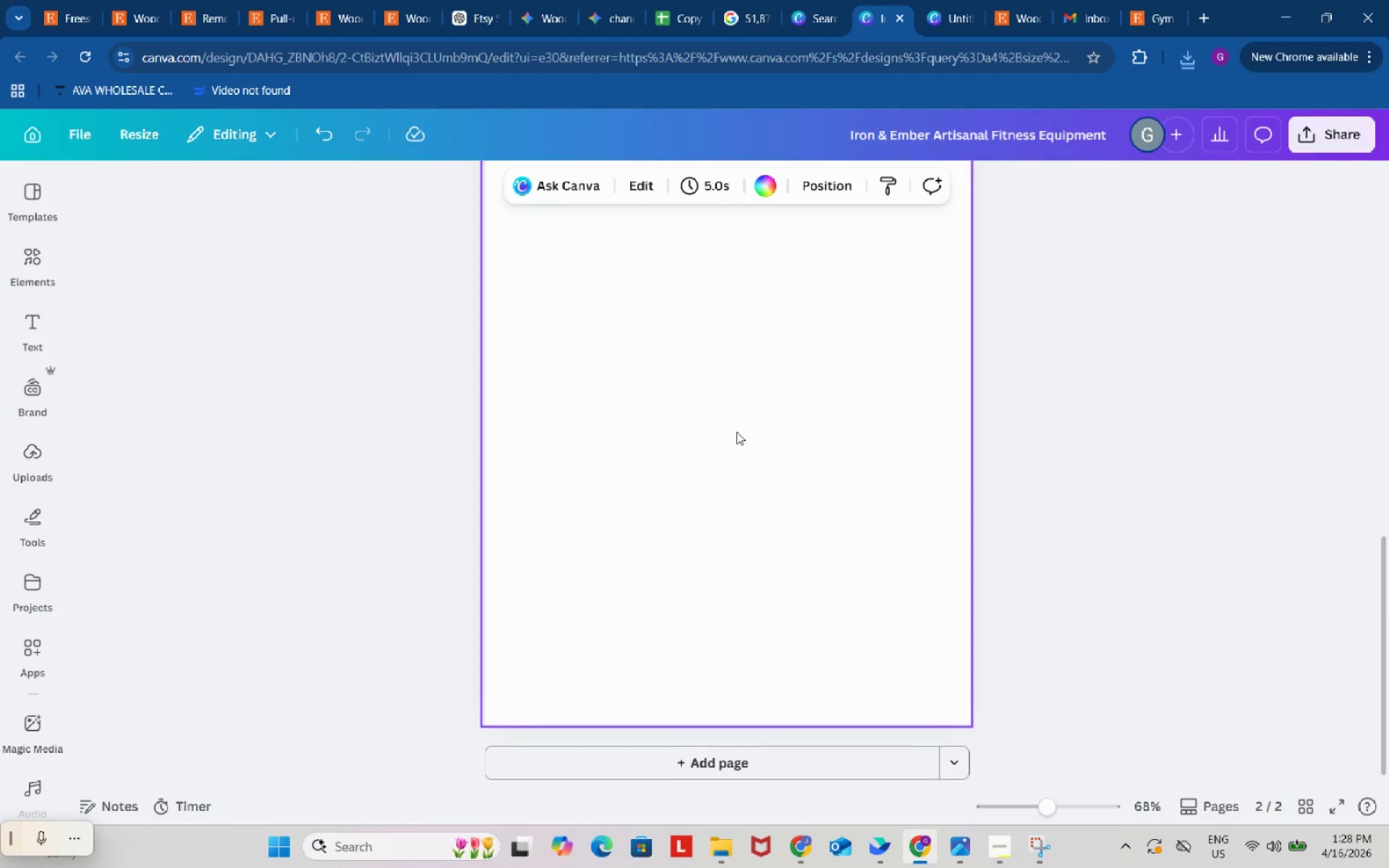 
scroll: coordinate [736, 432], scroll_direction: up, amount: 2.0
 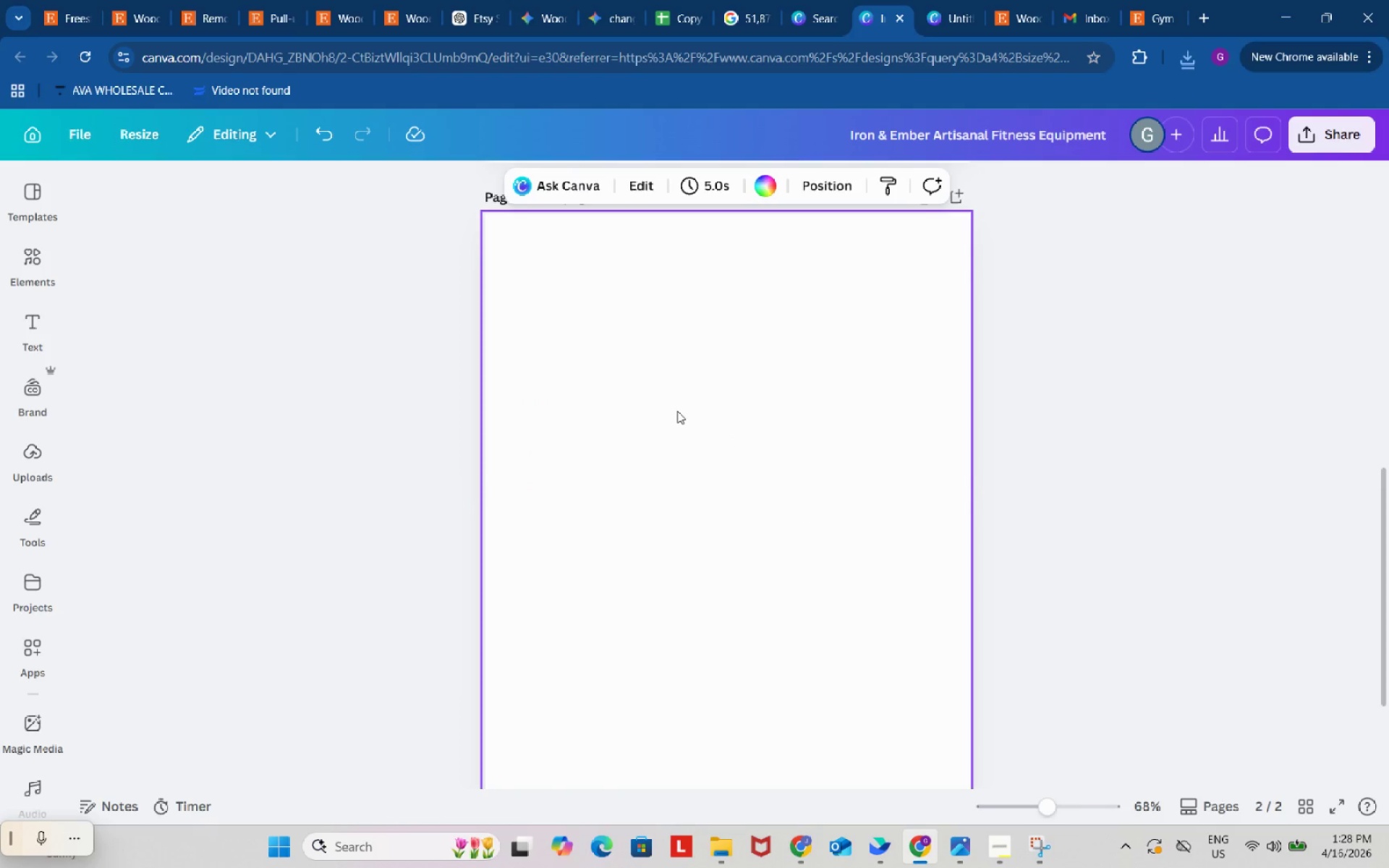 
double_click([677, 411])
 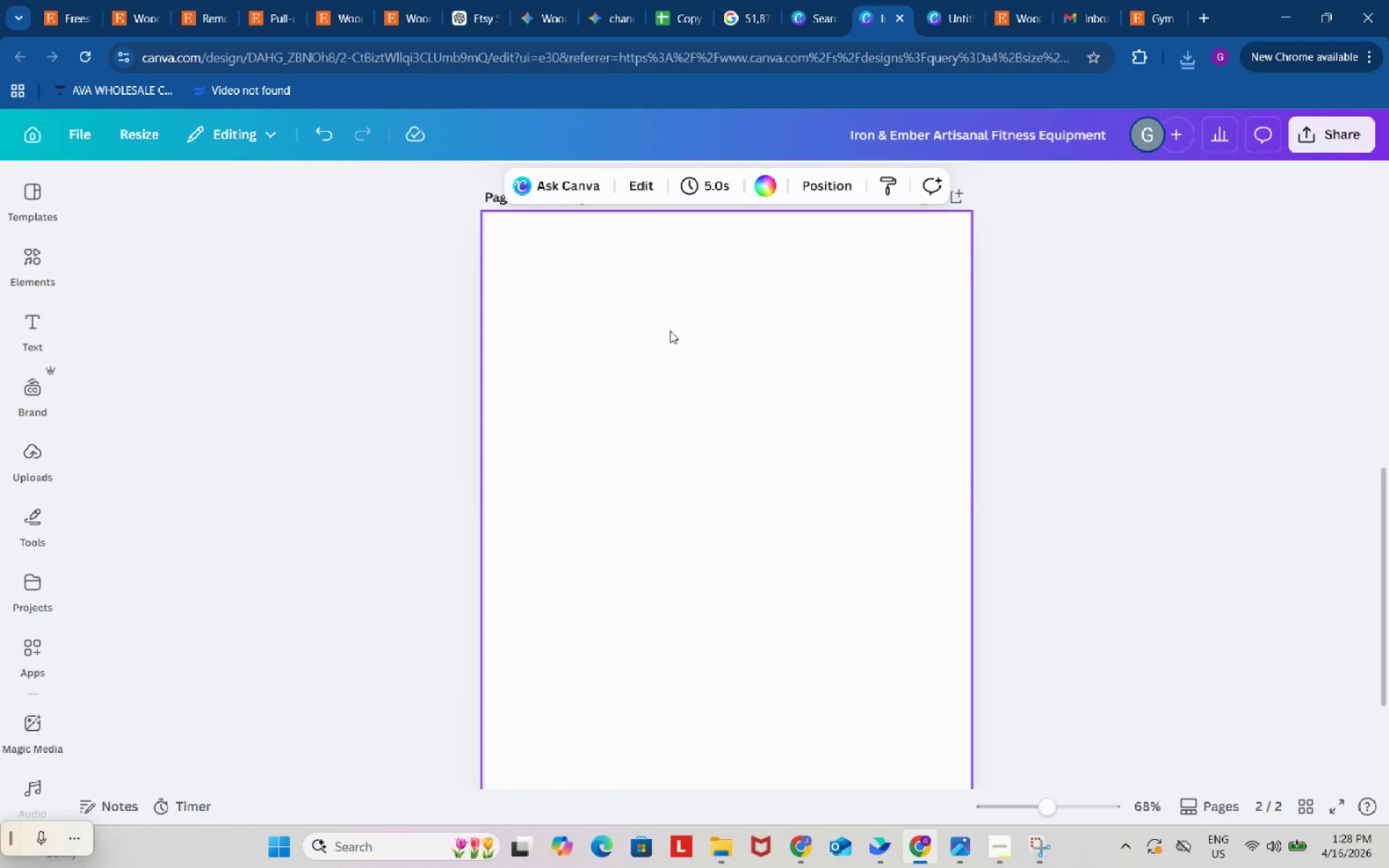 
left_click([670, 328])
 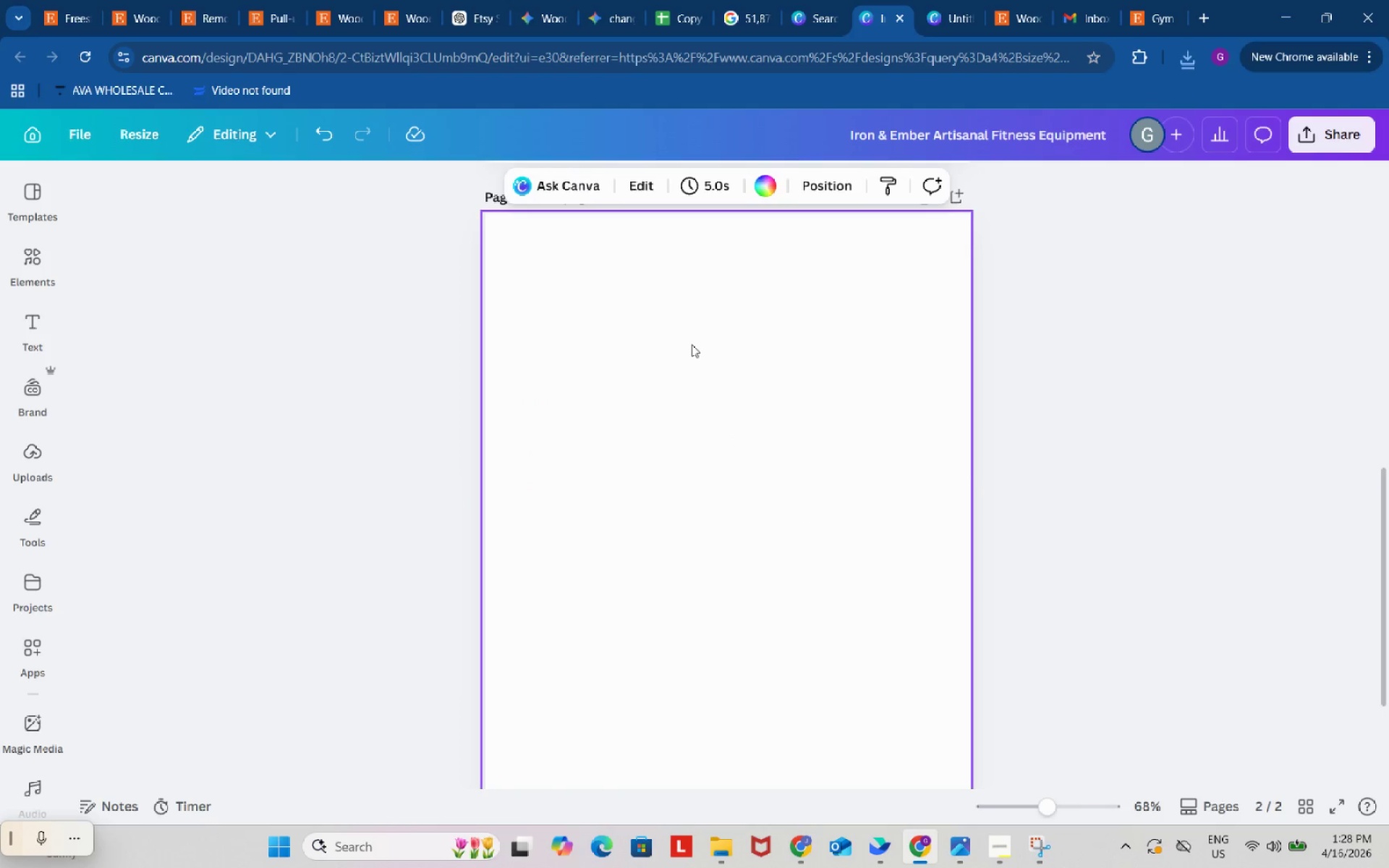 
scroll: coordinate [701, 373], scroll_direction: up, amount: 9.0
 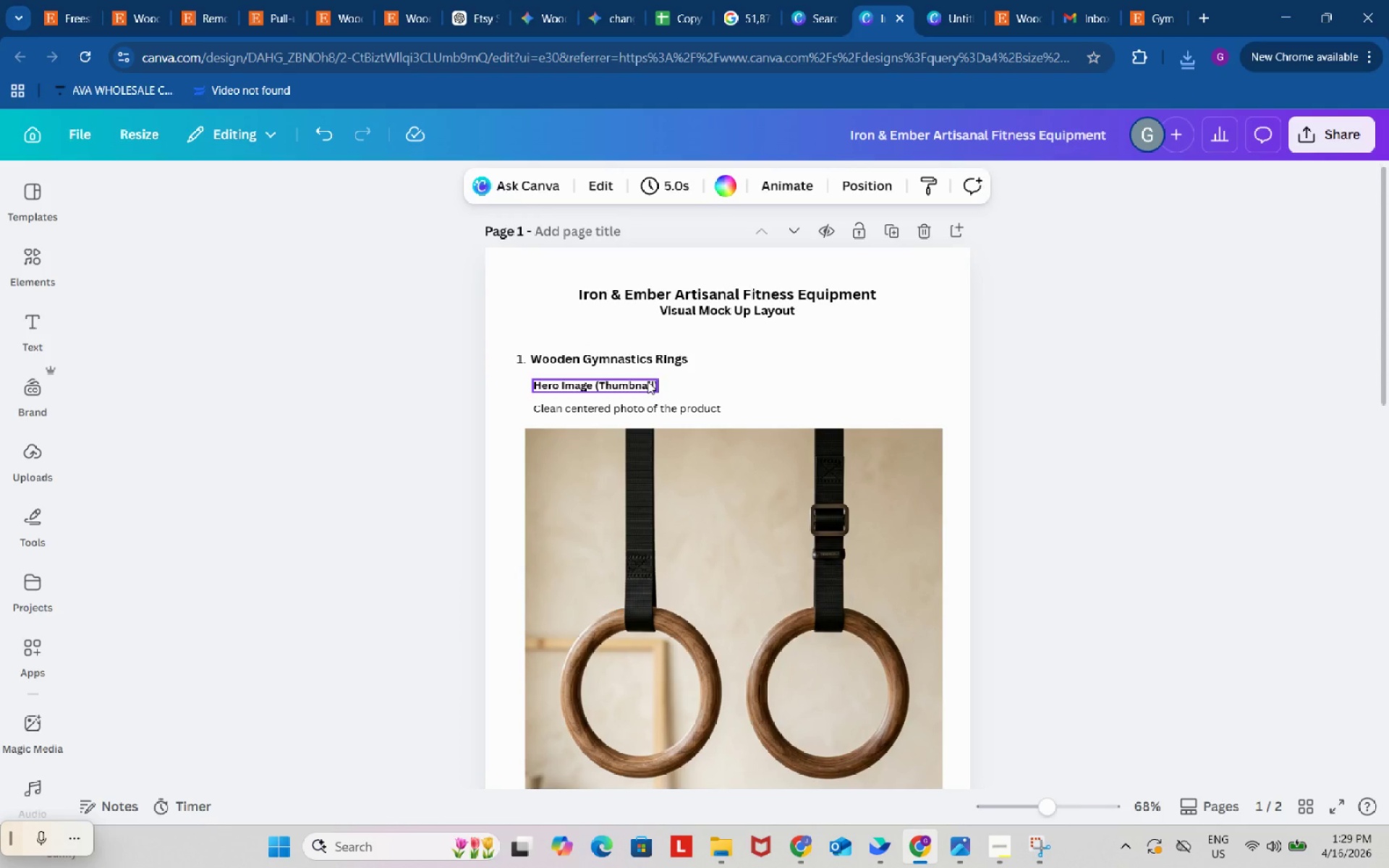 
left_click([647, 381])
 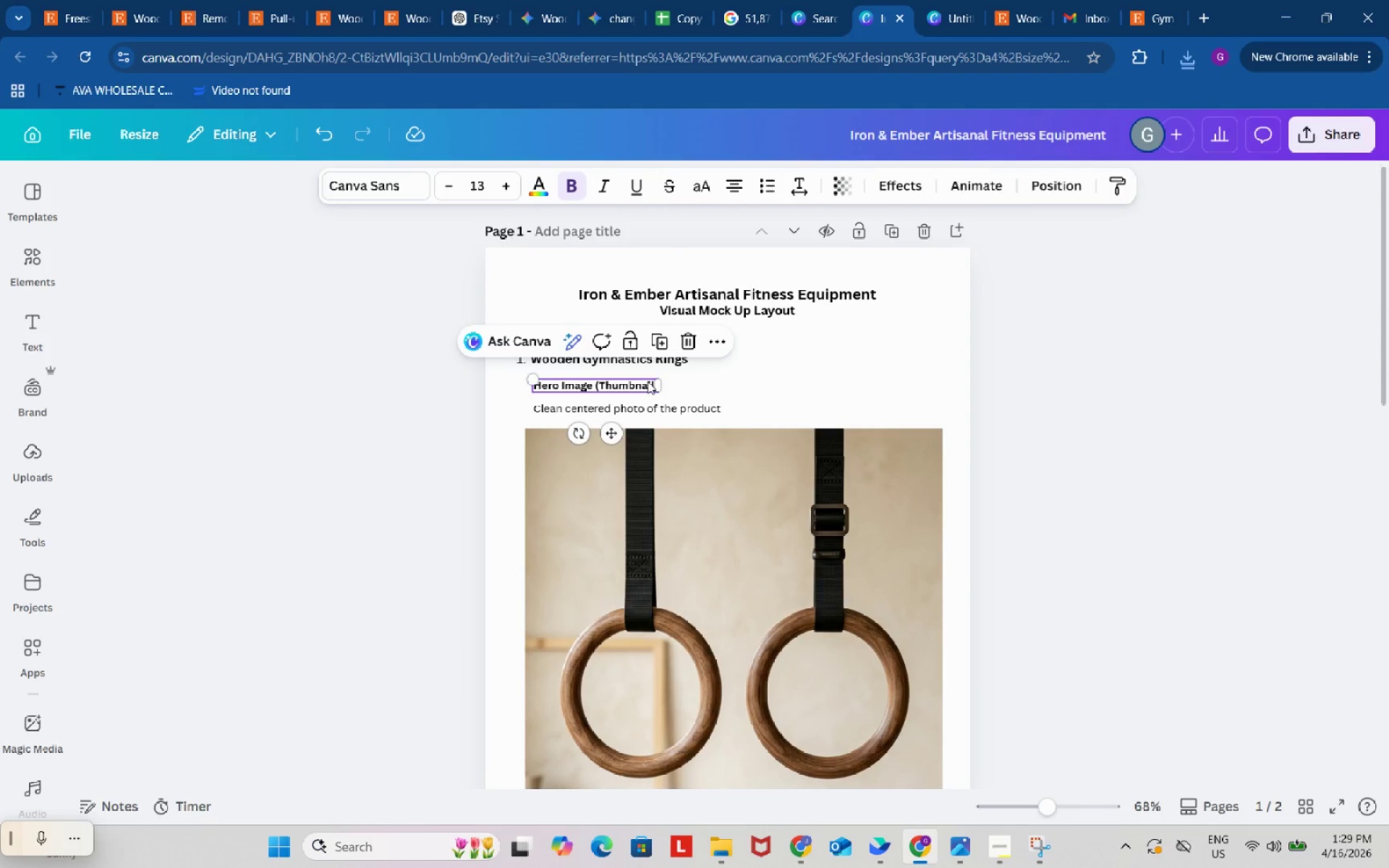 
key(Control+C)
 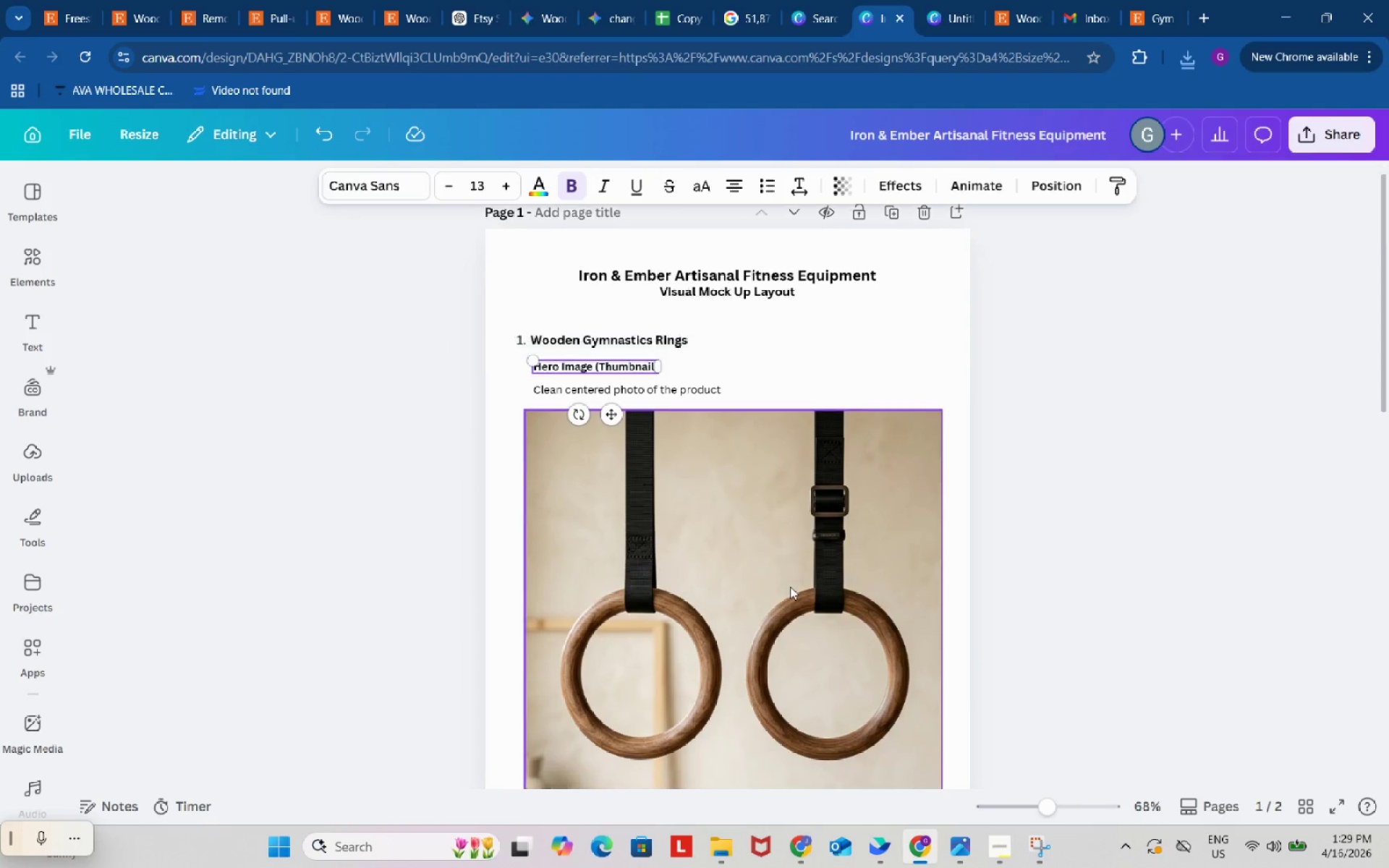 
left_click([673, 412])
 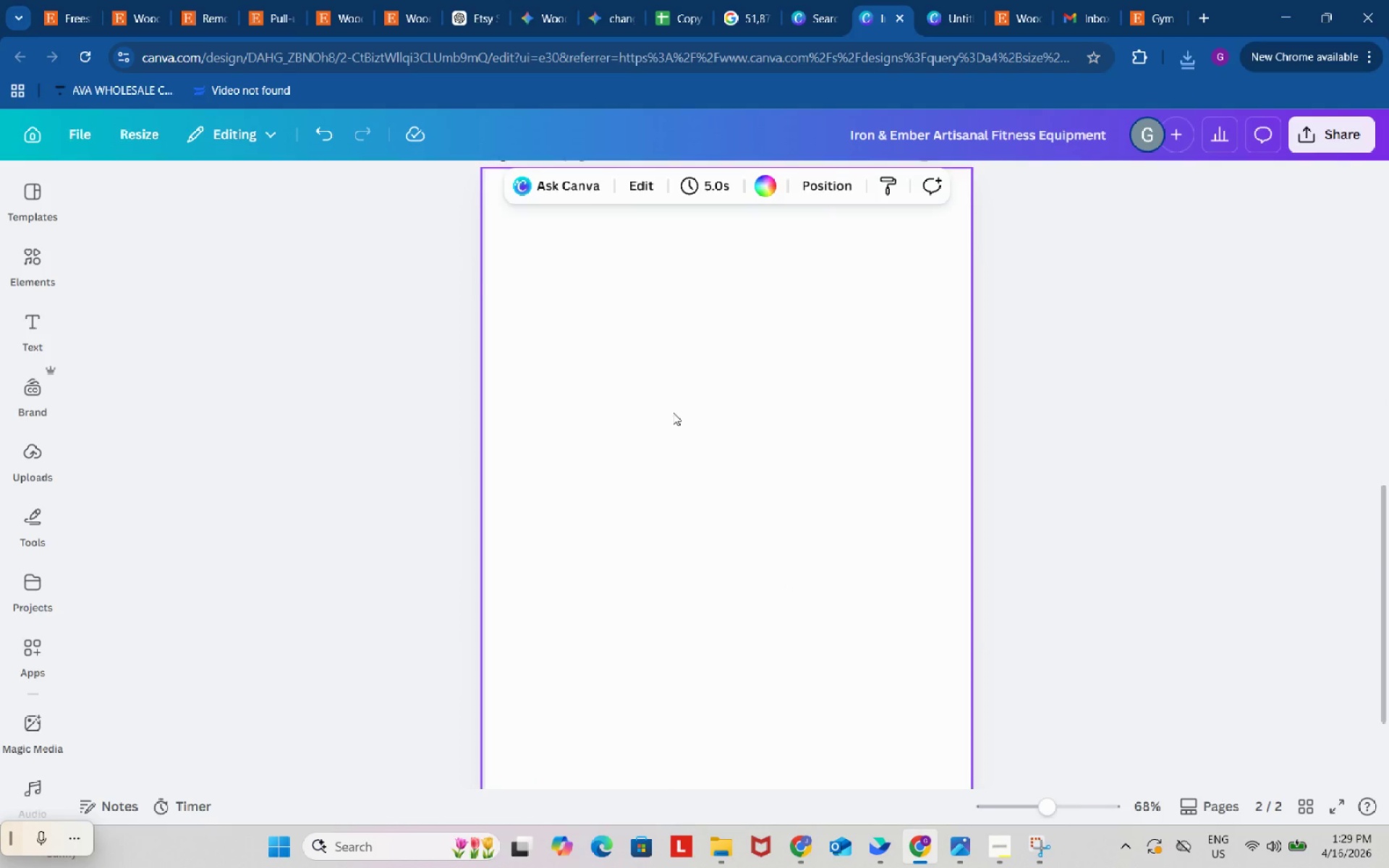 
scroll: coordinate [790, 588], scroll_direction: down, amount: 9.0
 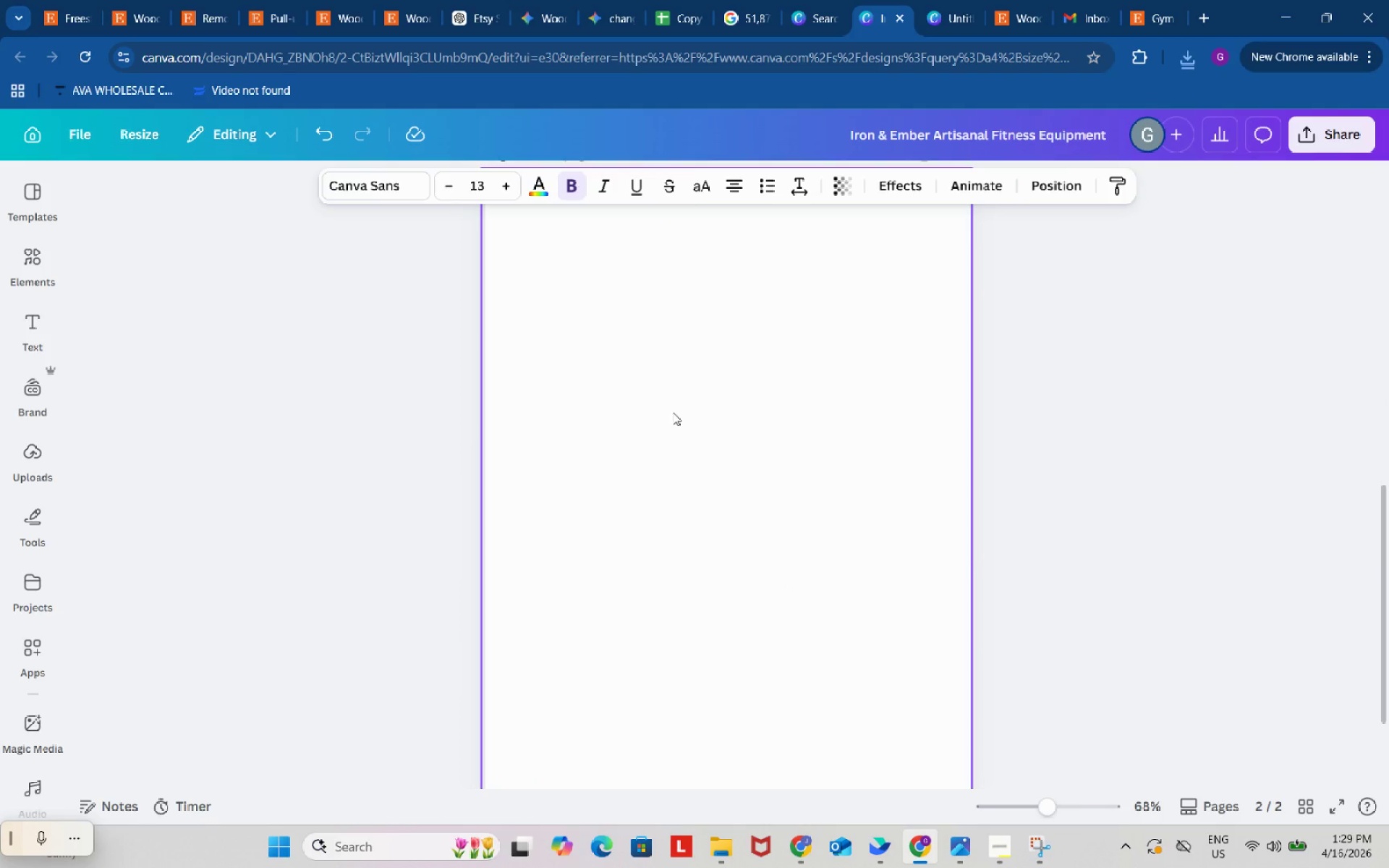 
key(Control+ControlLeft)
 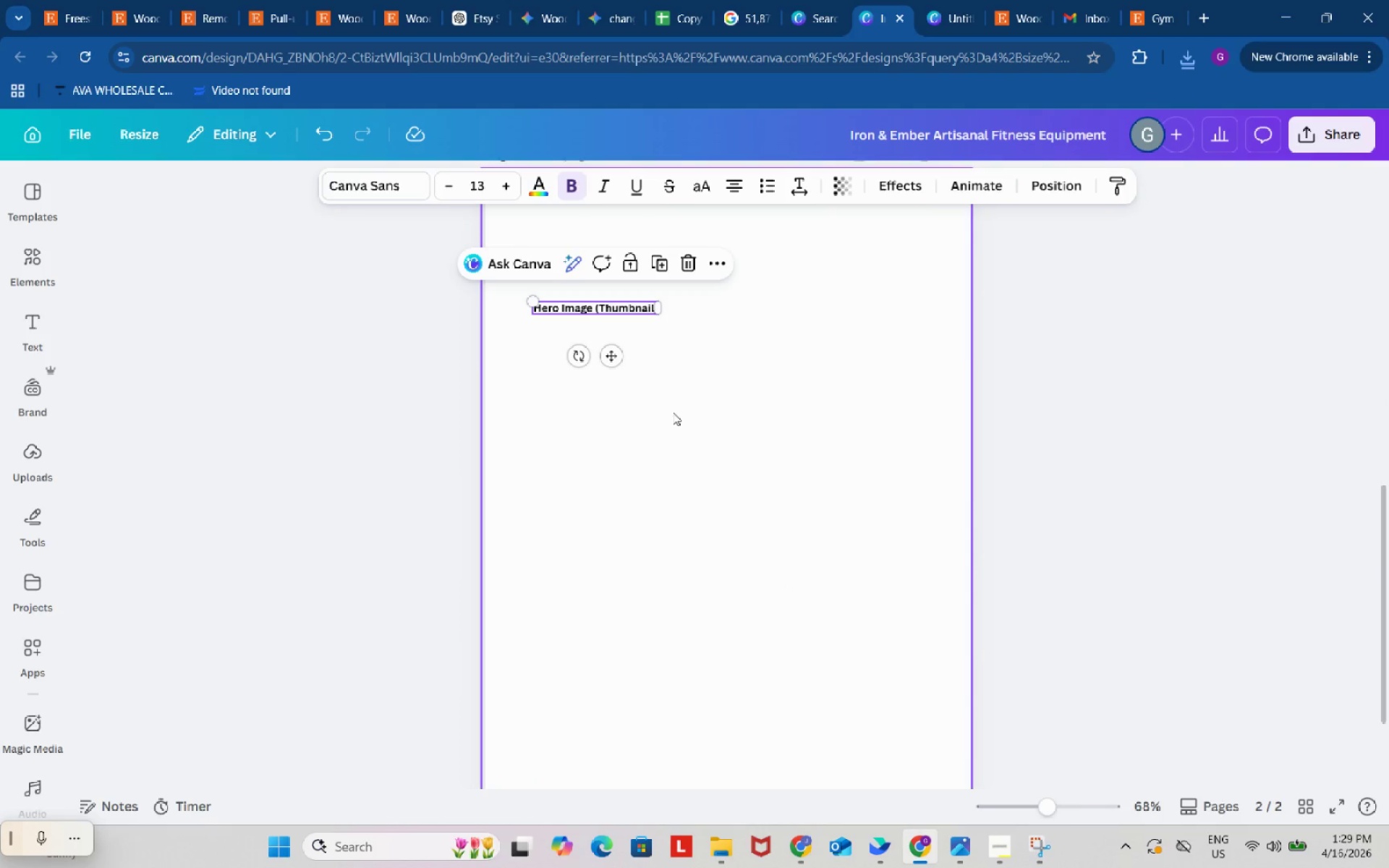 
key(Control+V)
 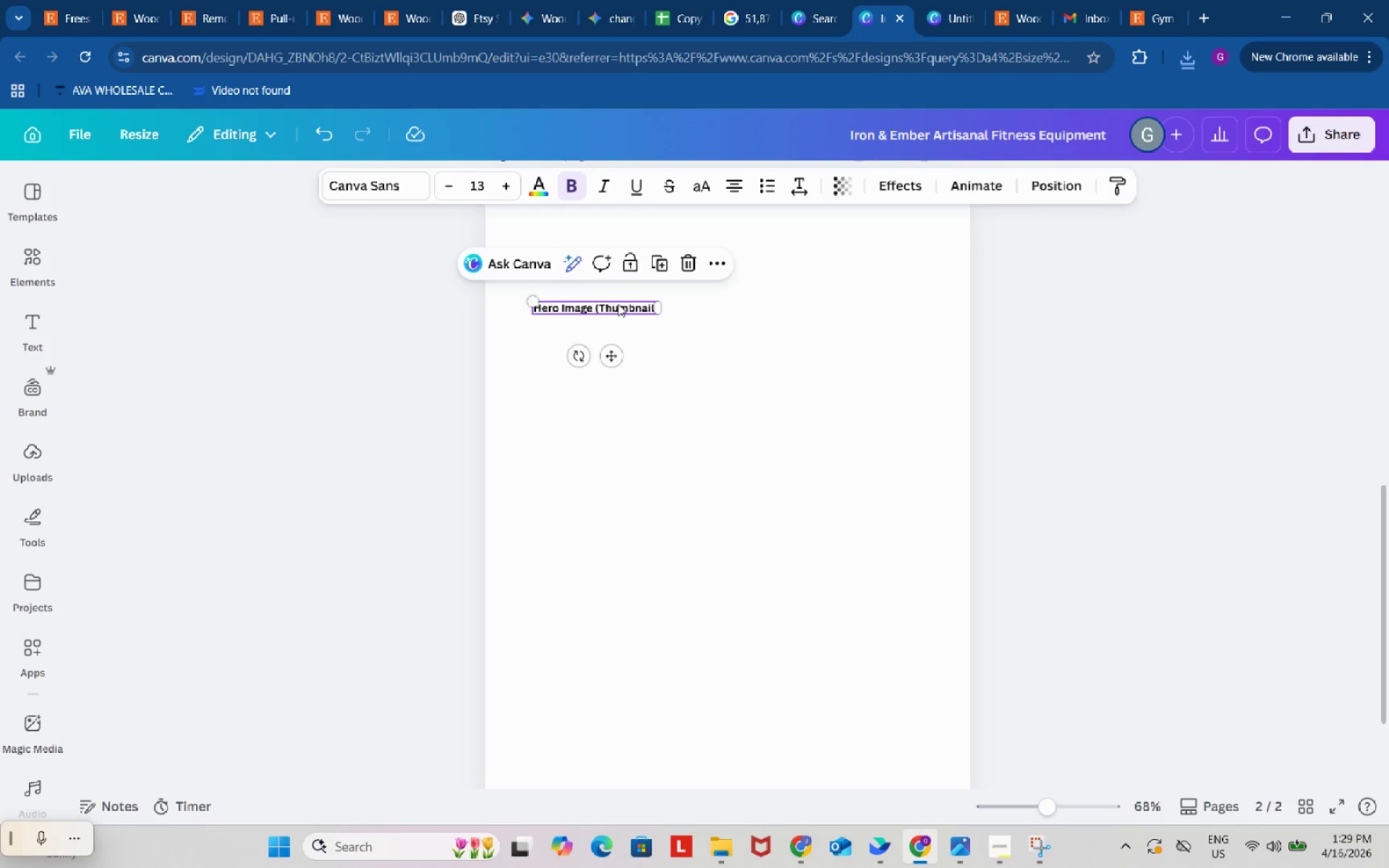 
double_click([618, 304])
 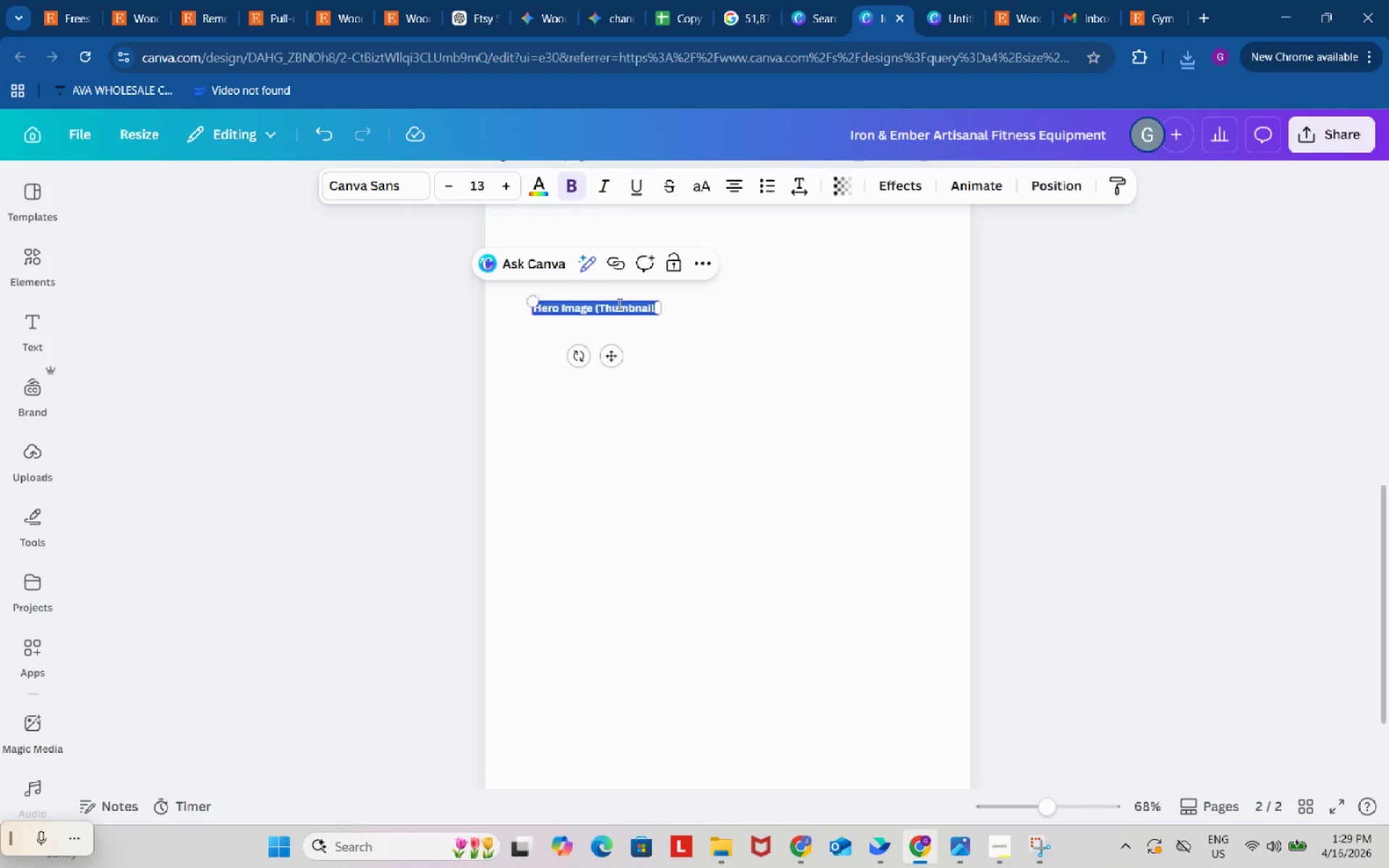 
type(Lifestyle Shot)
 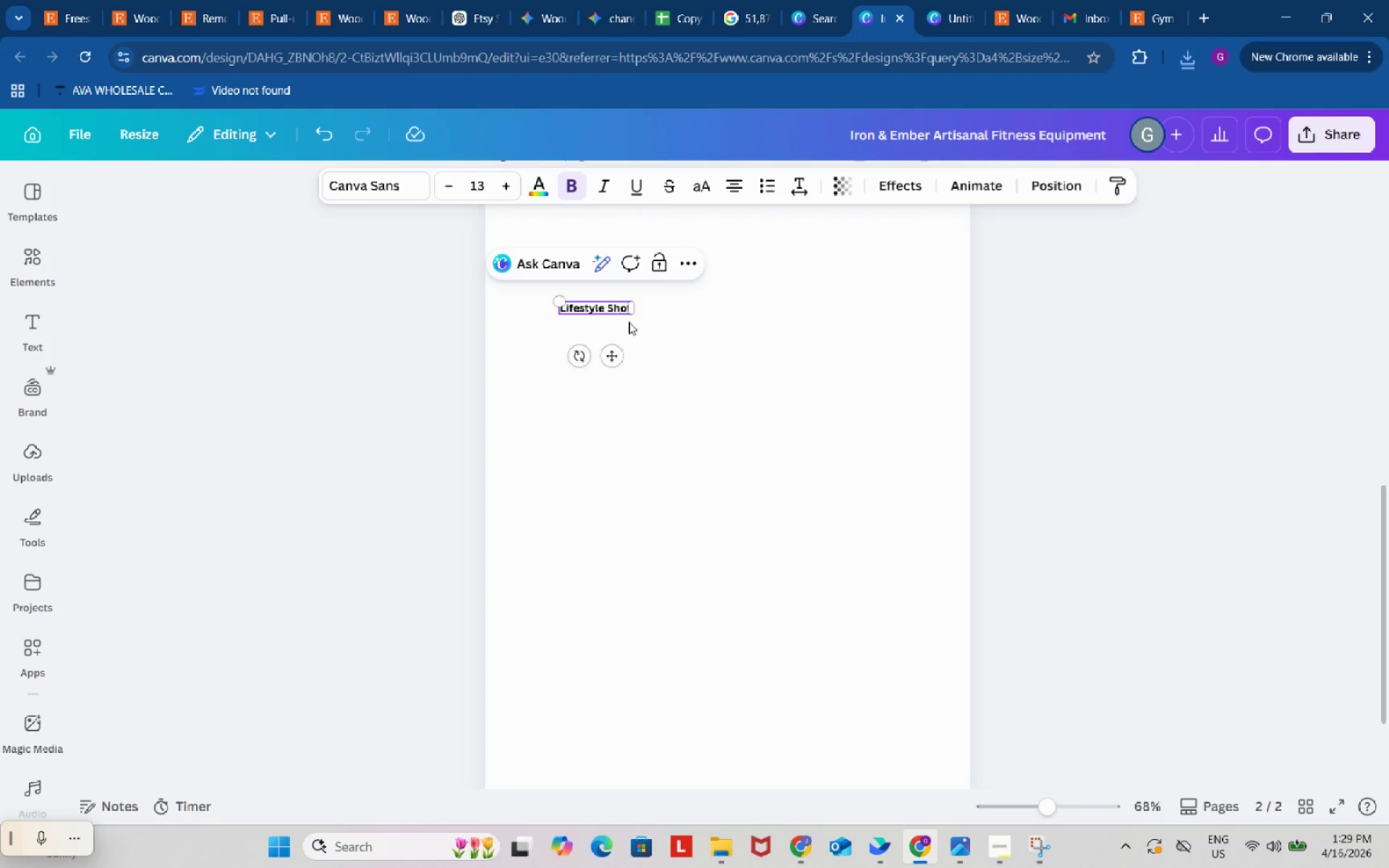 
left_click([631, 331])
 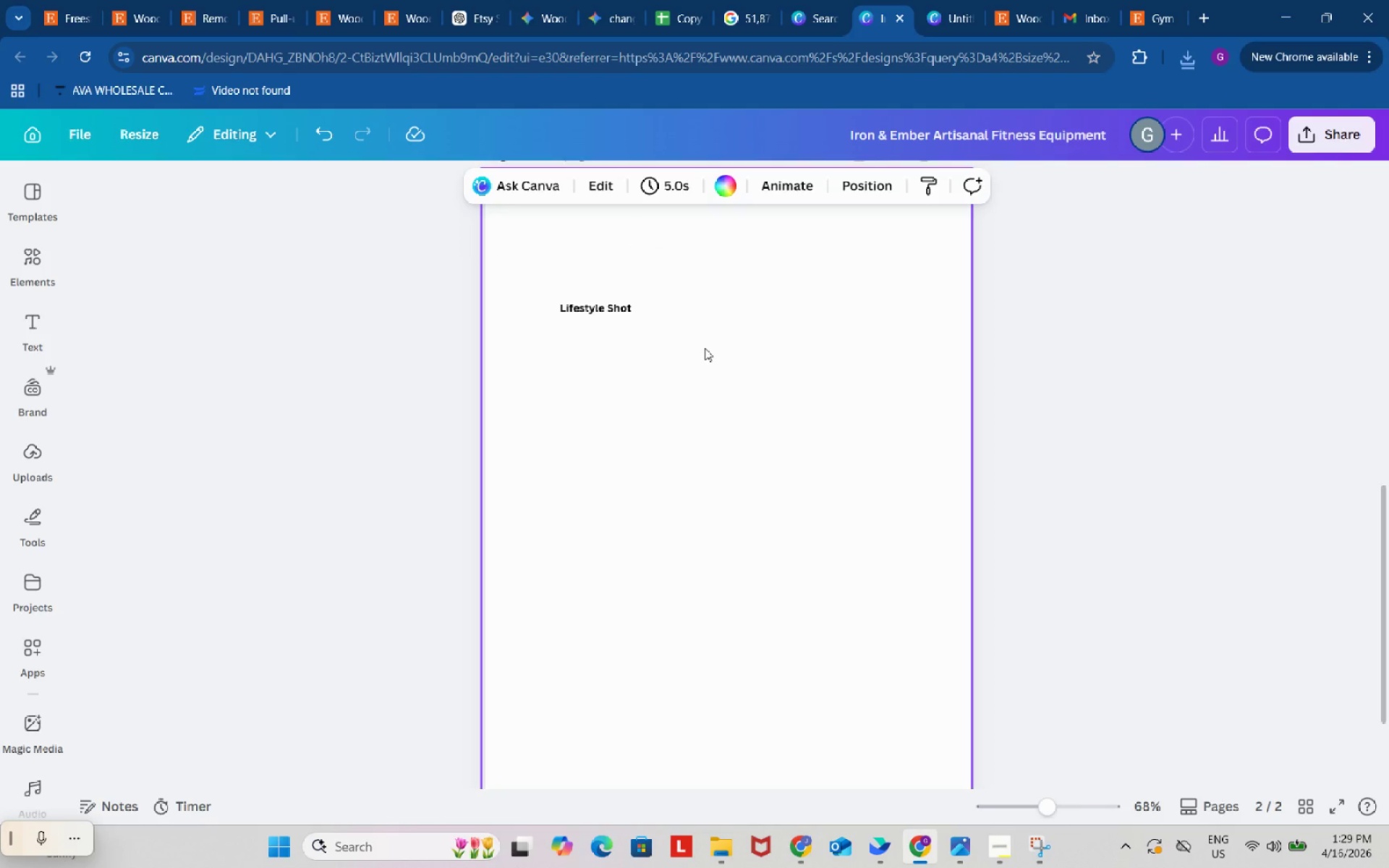 
scroll: coordinate [666, 351], scroll_direction: up, amount: 9.0
 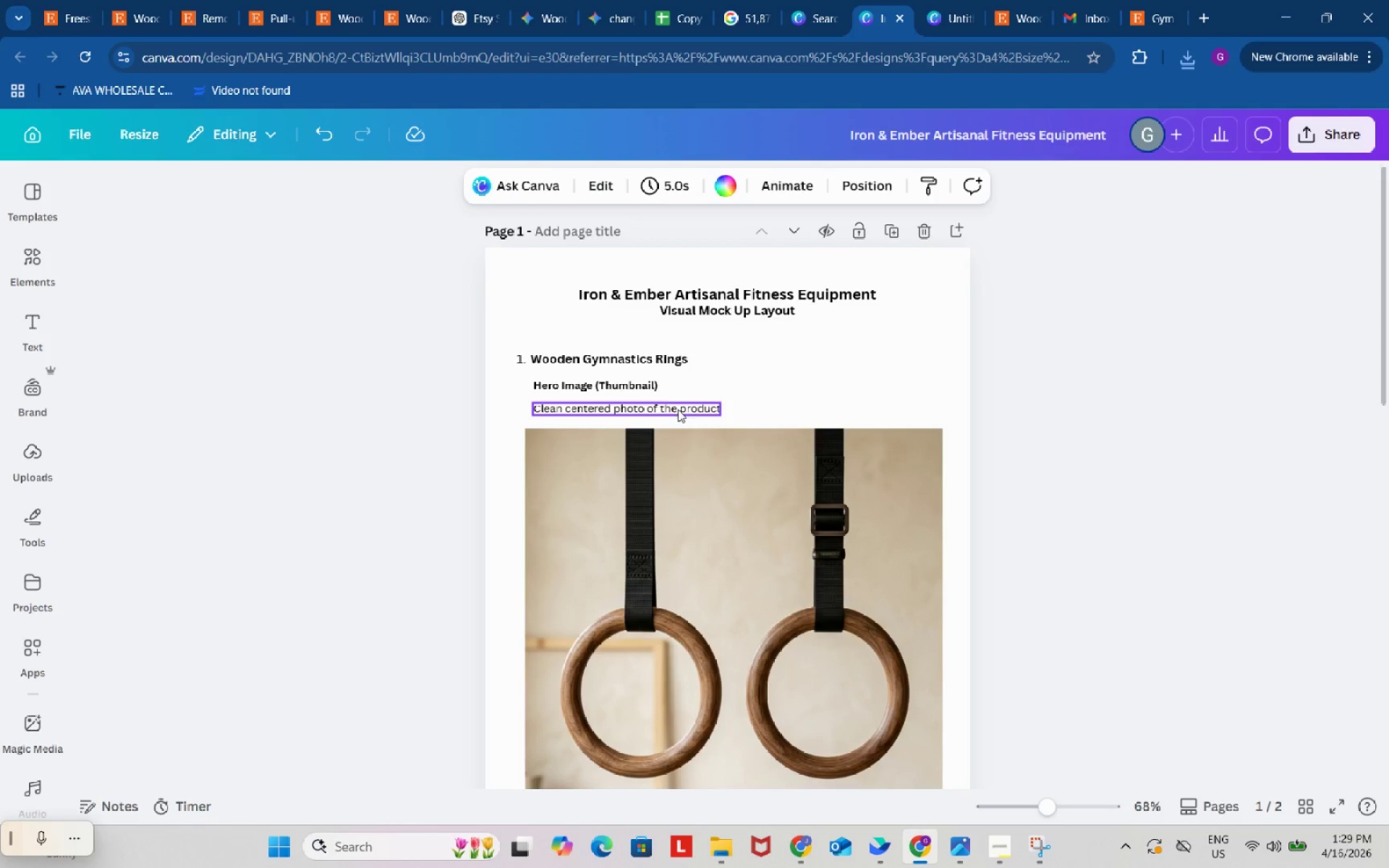 
left_click([678, 409])
 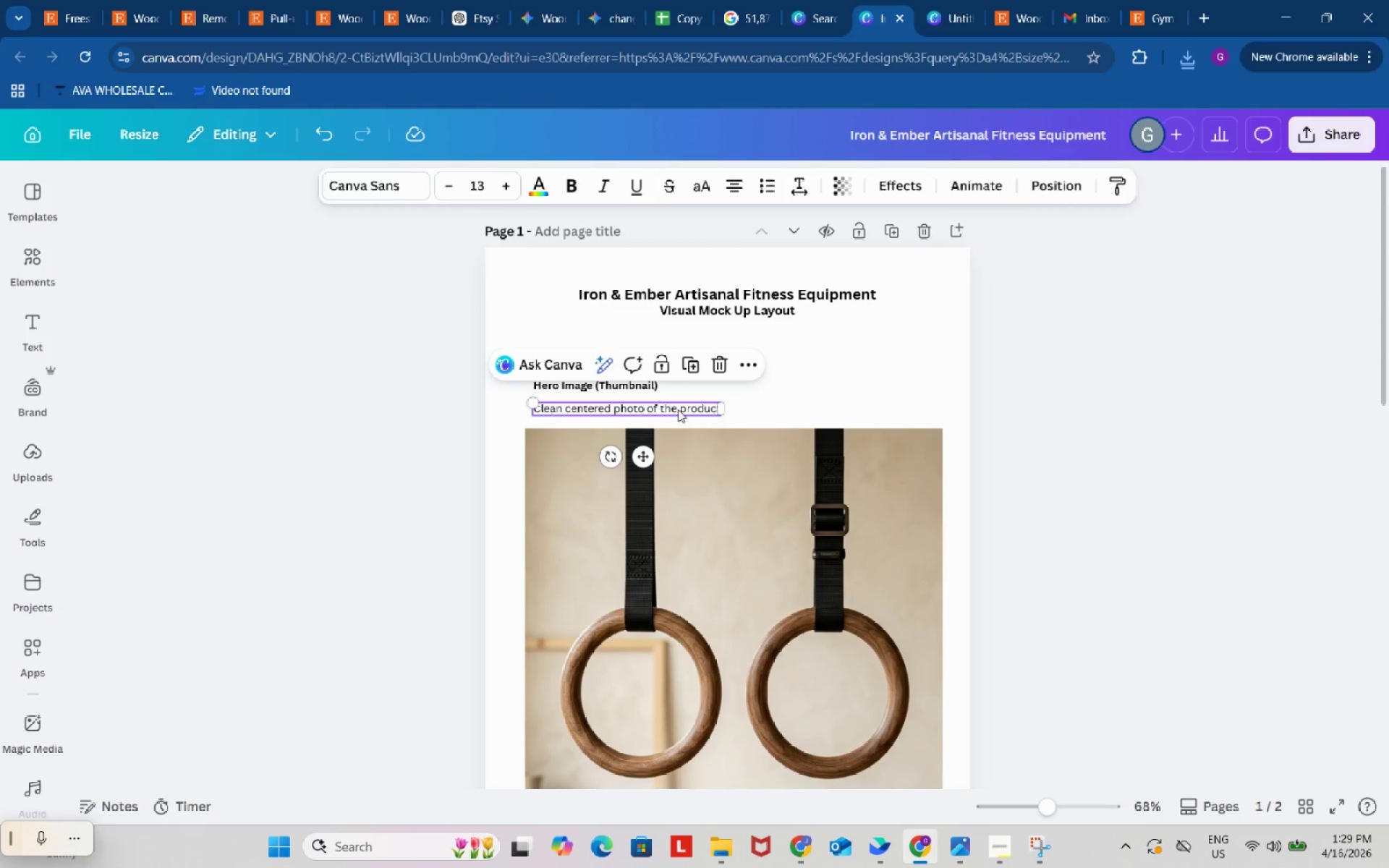 
key(Control+C)
 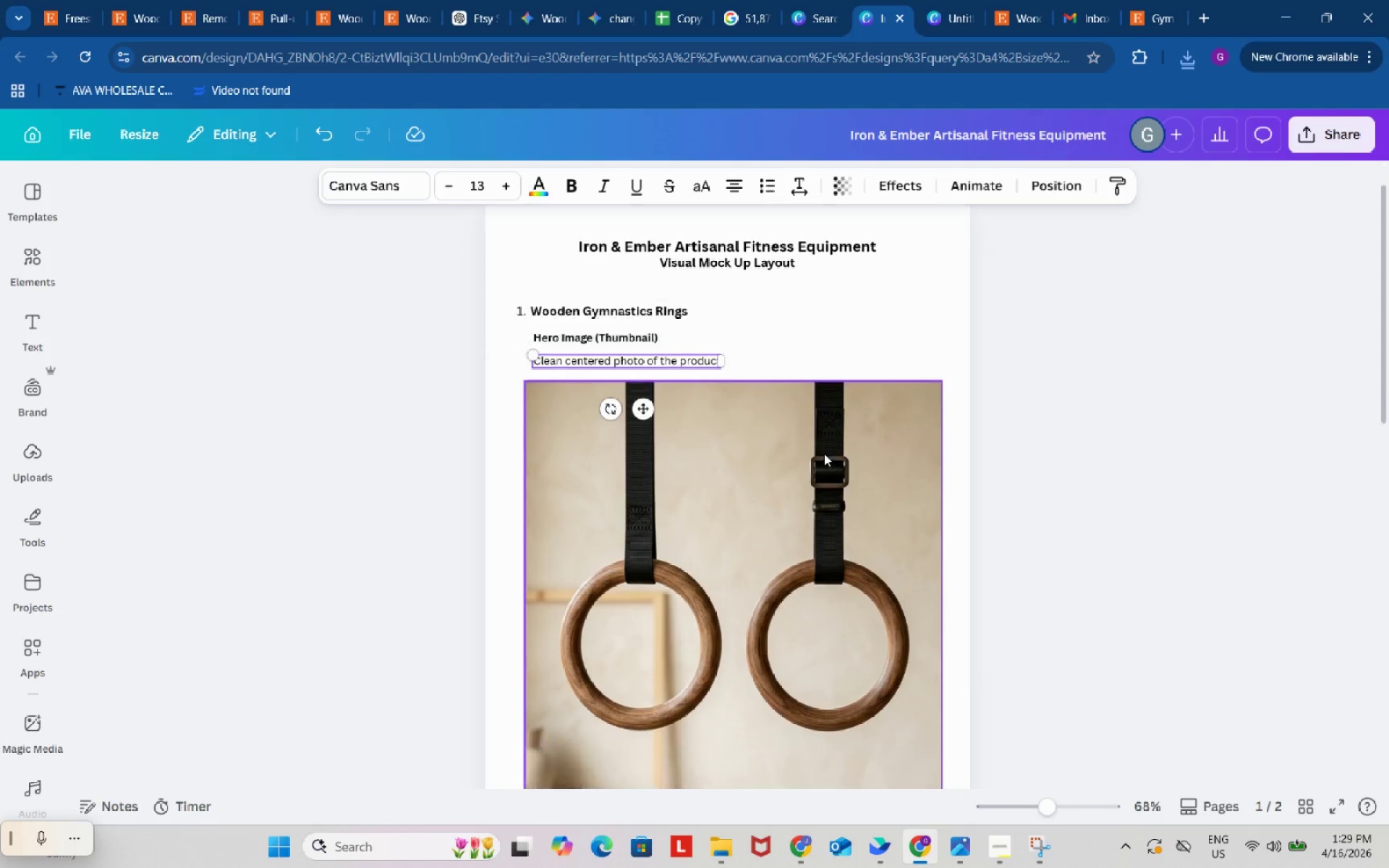 
scroll: coordinate [824, 457], scroll_direction: down, amount: 11.0
 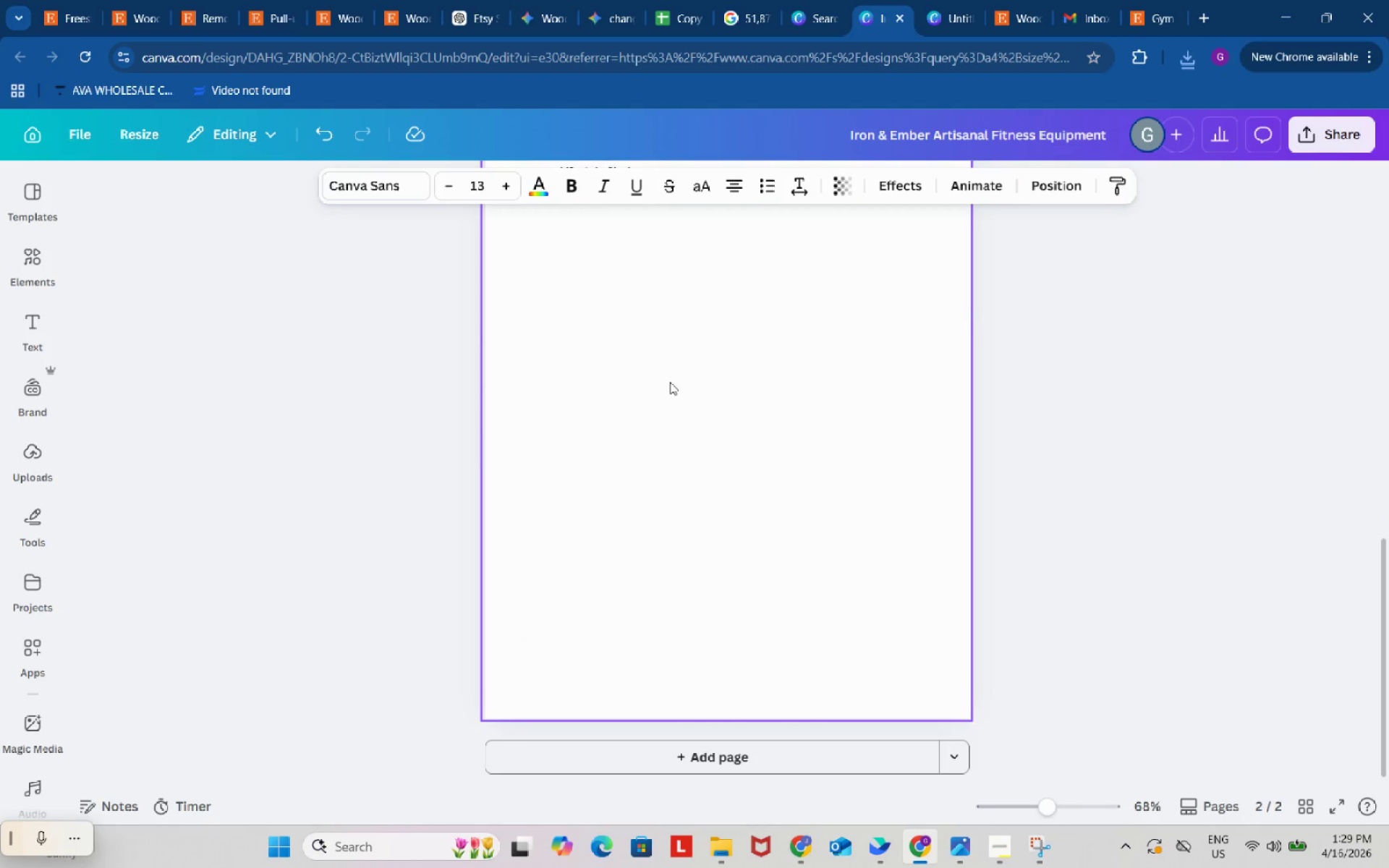 
left_click([670, 382])
 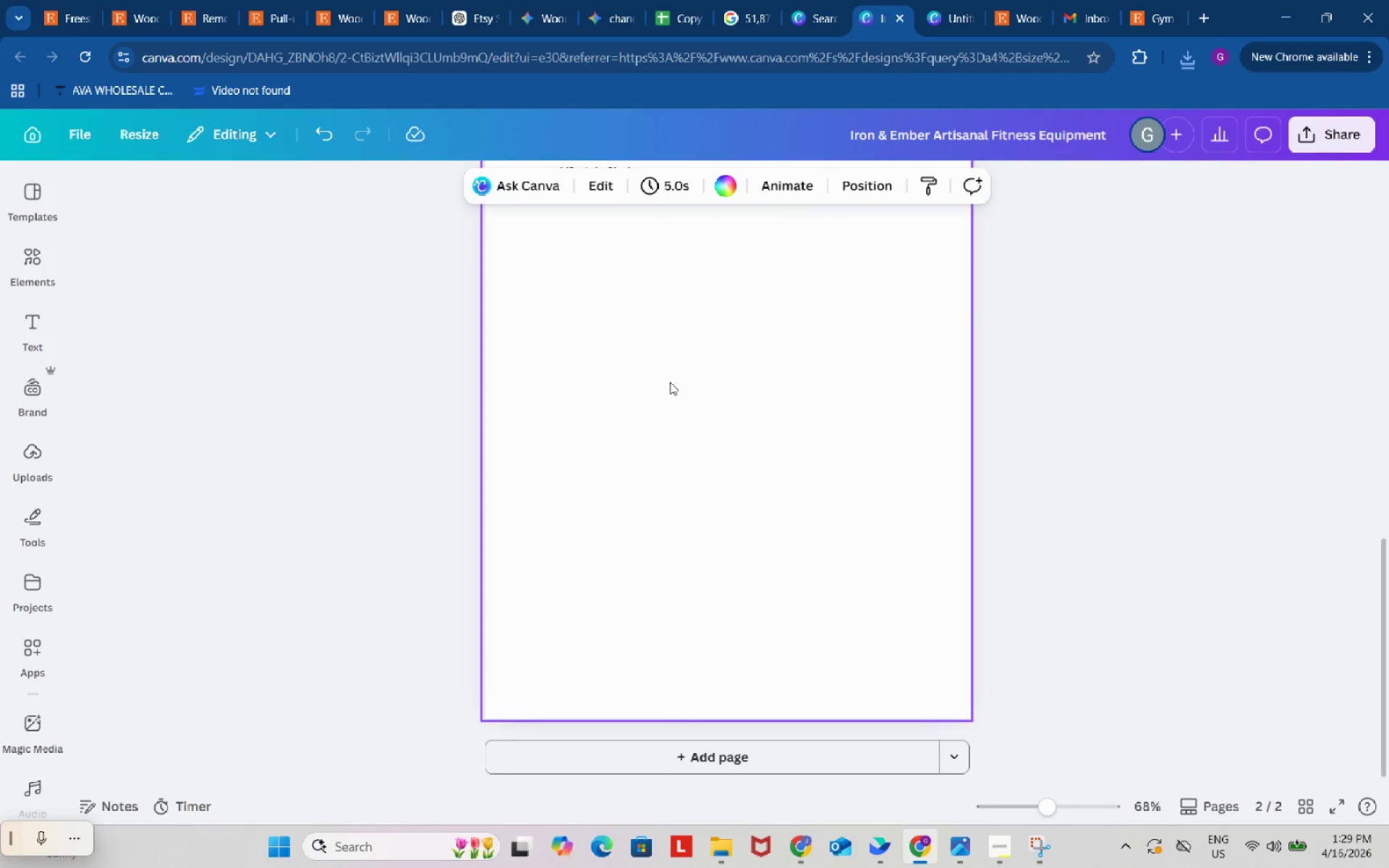 
key(Control+ControlLeft)
 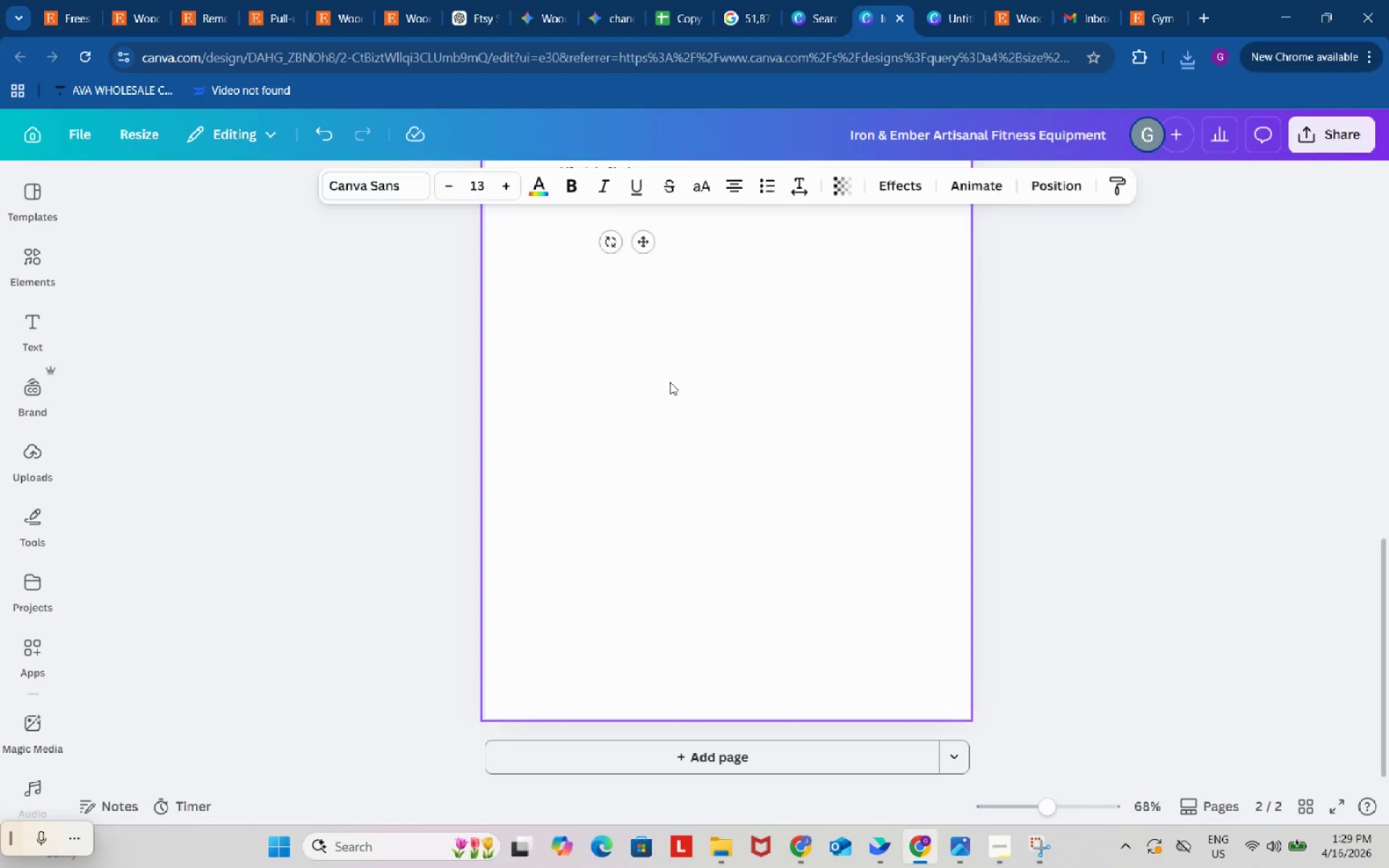 
key(Control+V)
 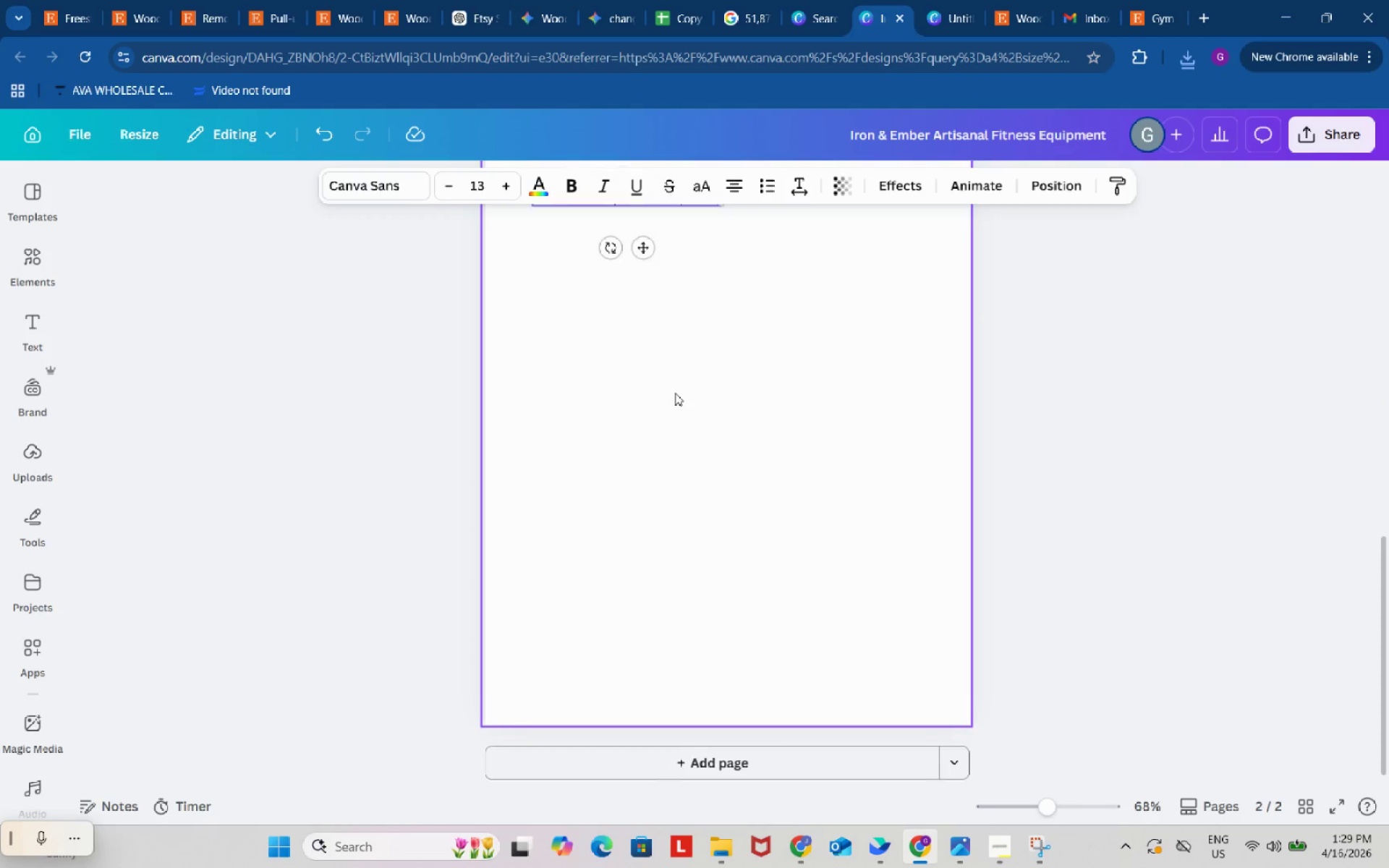 
scroll: coordinate [675, 393], scroll_direction: up, amount: 3.0
 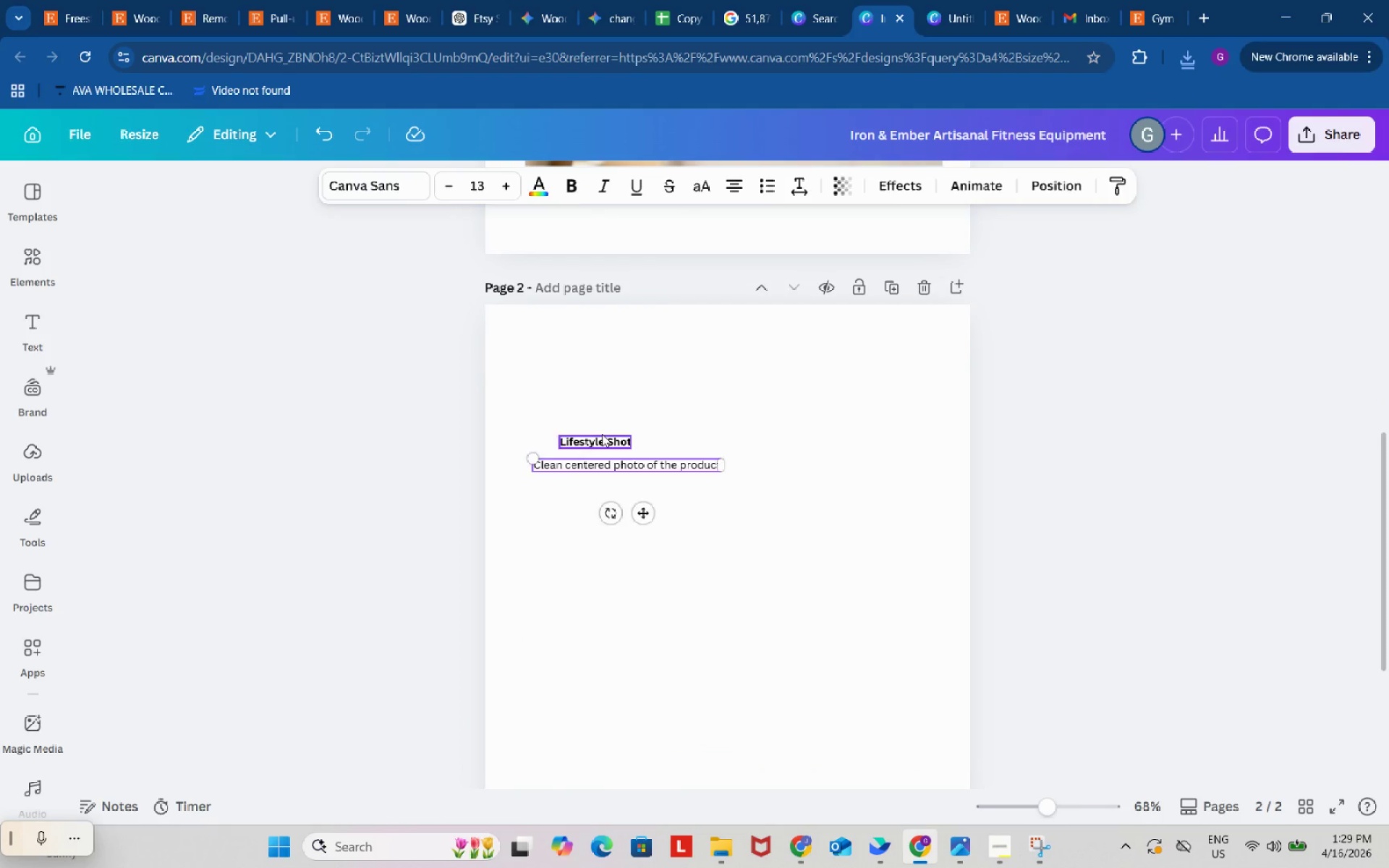 
left_click([602, 434])
 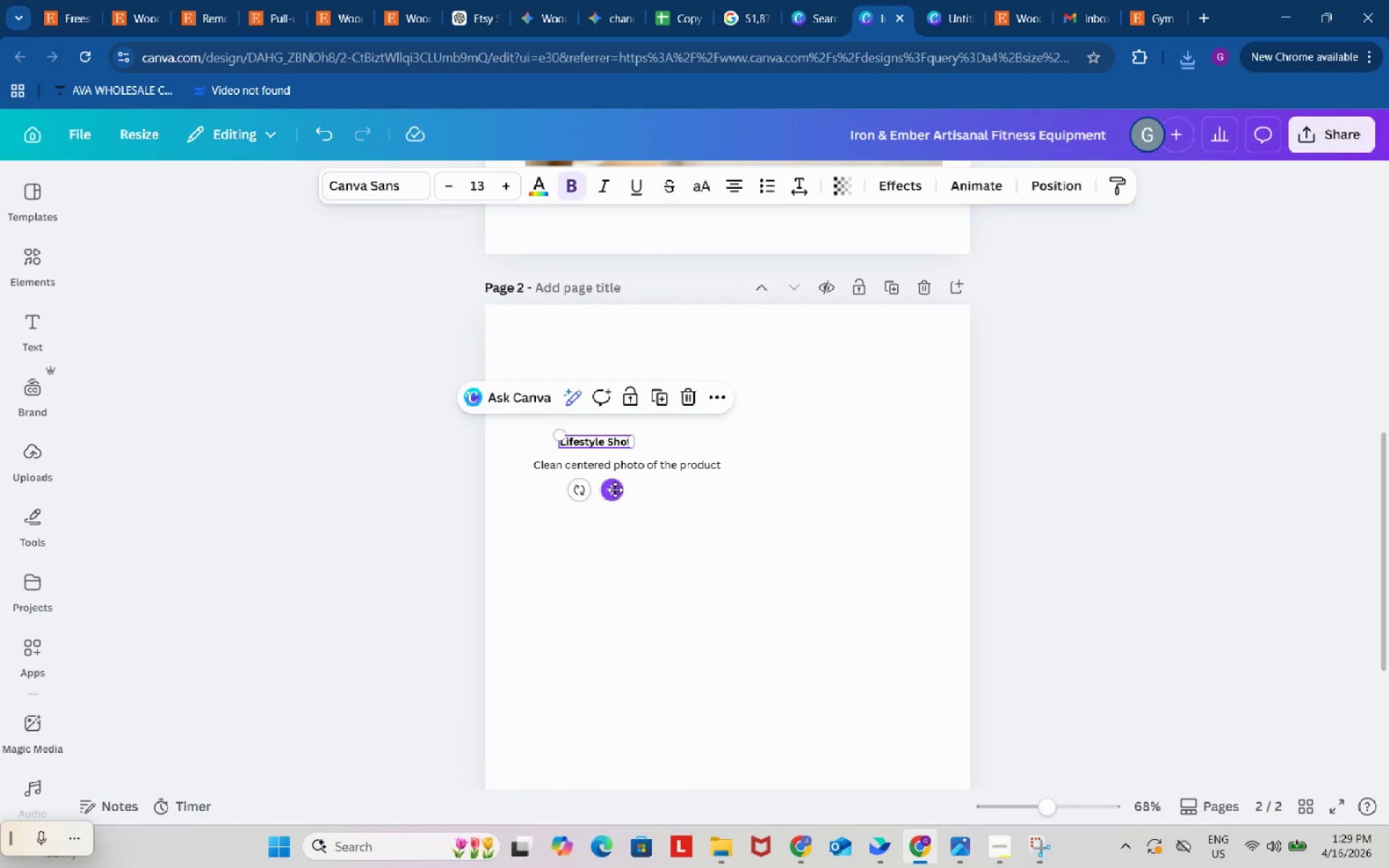 
left_click_drag(start_coordinate=[615, 492], to_coordinate=[594, 405])
 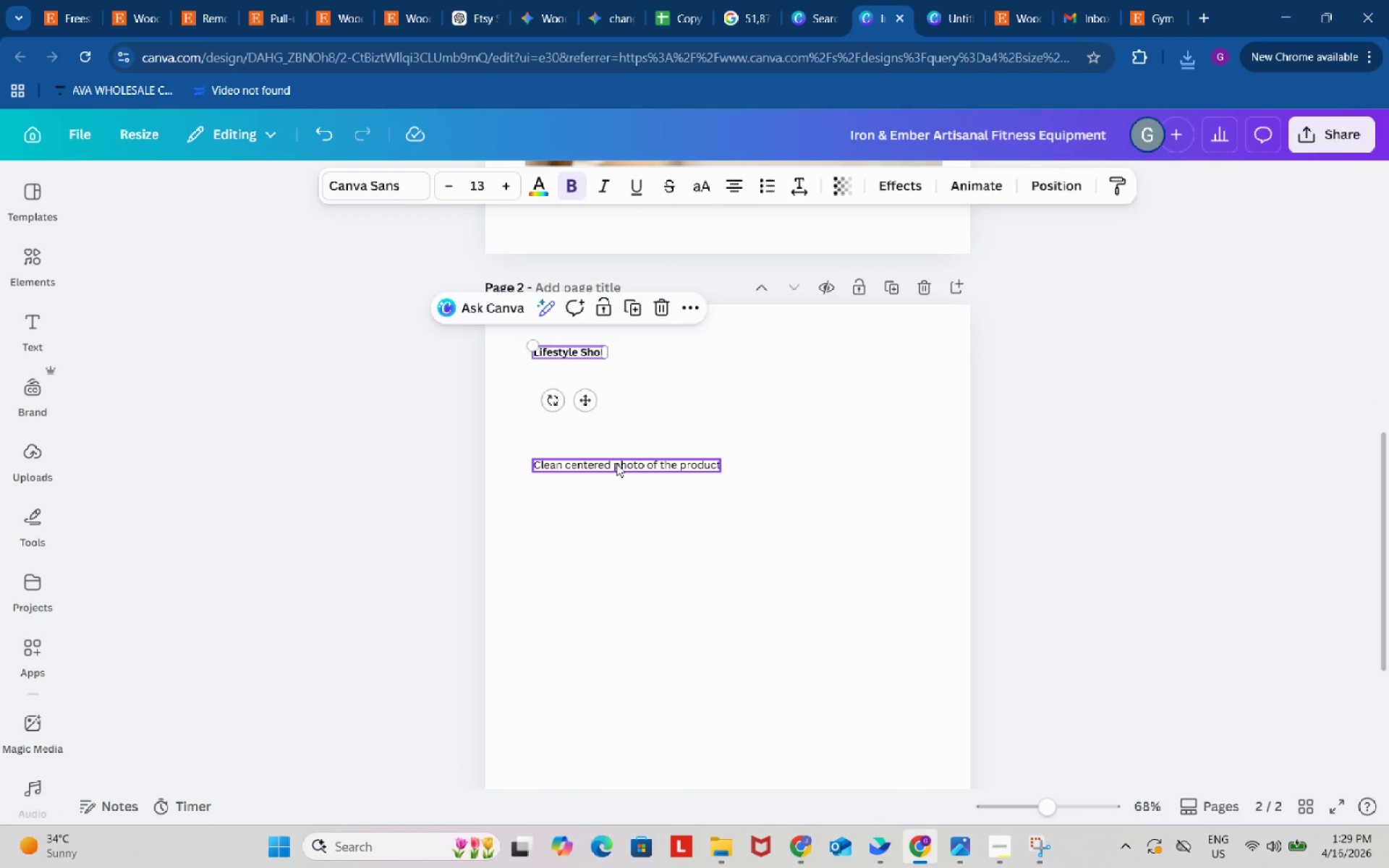 
left_click_drag(start_coordinate=[616, 464], to_coordinate=[619, 379])
 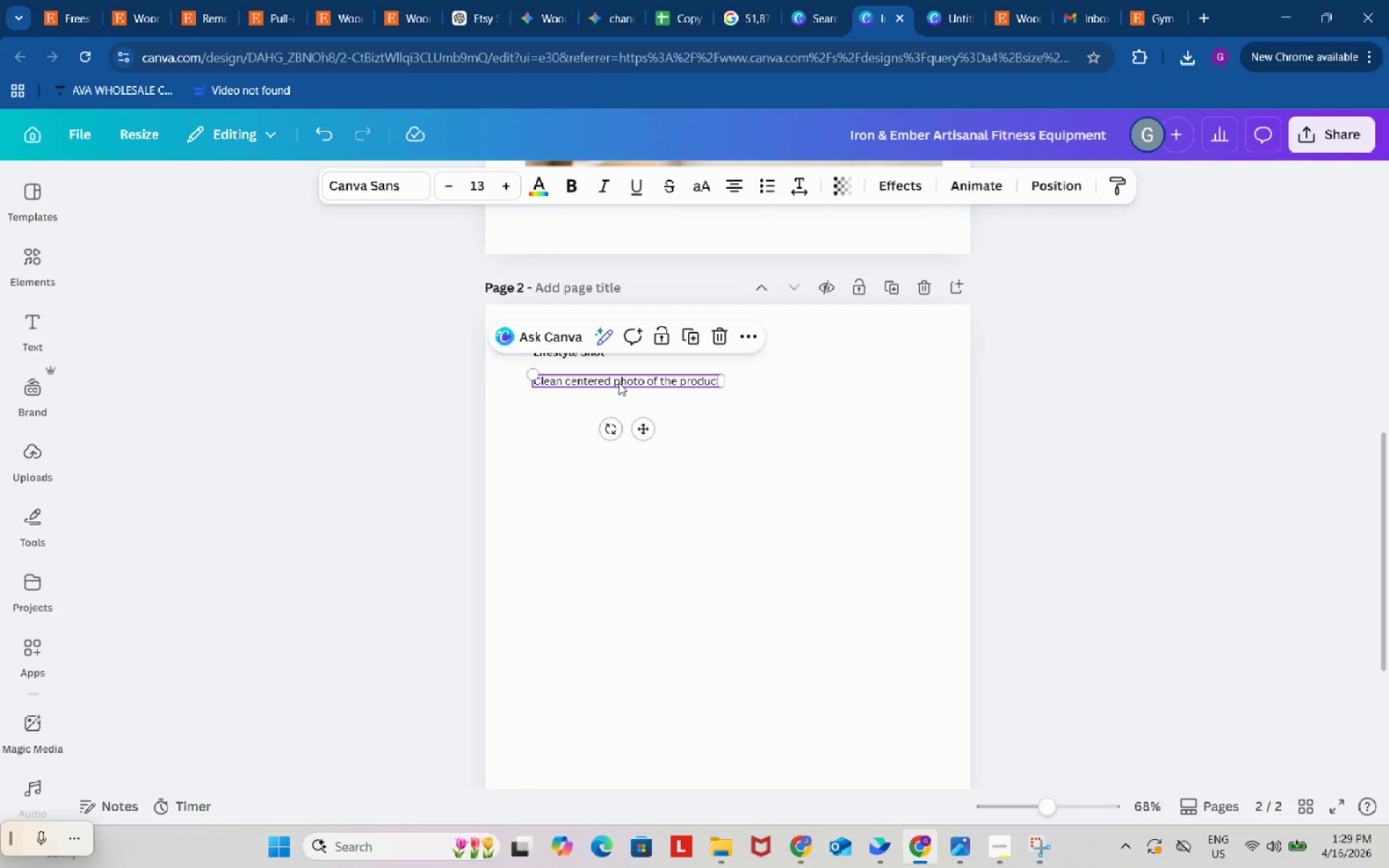 
wait(11.12)
 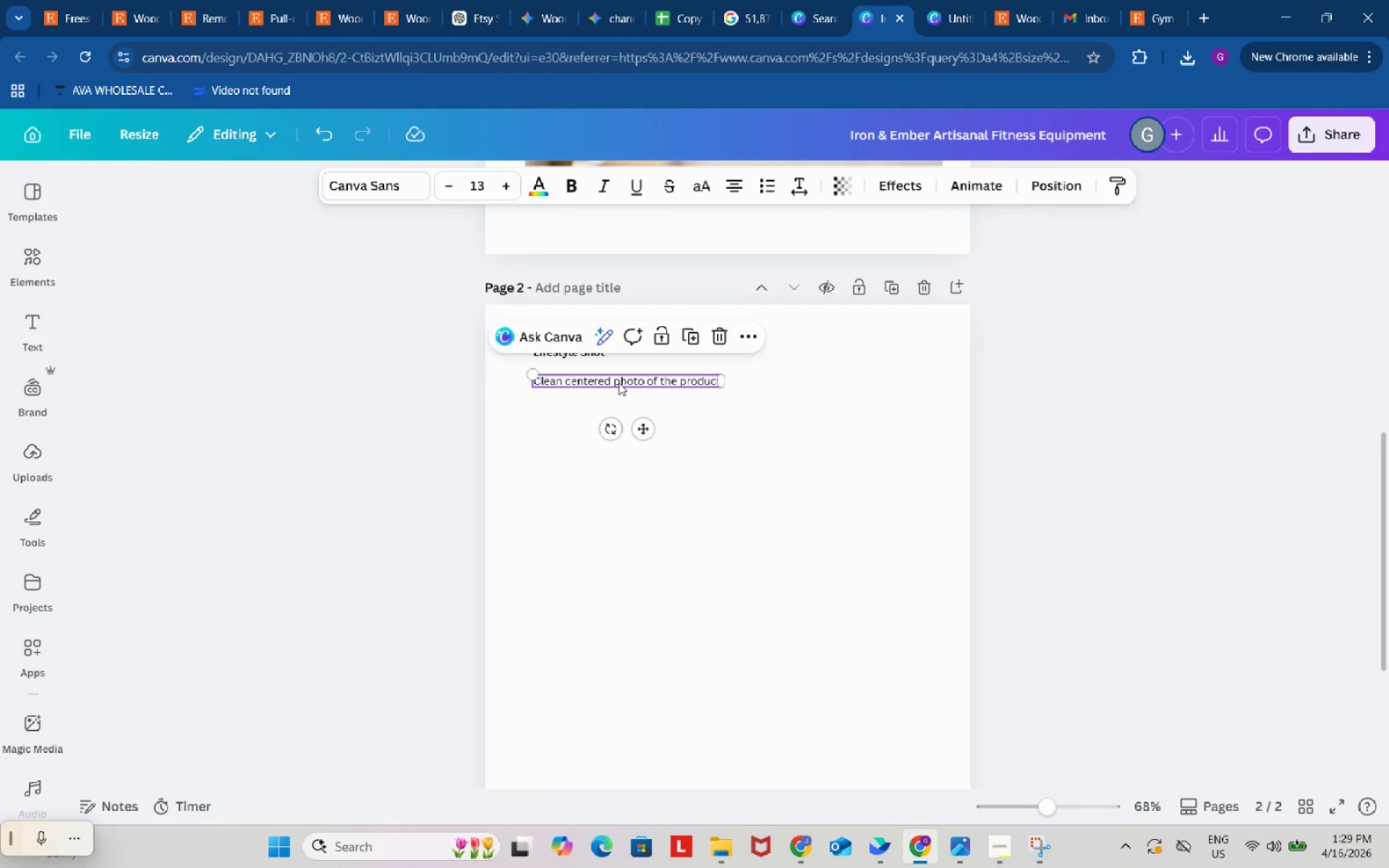 
double_click([619, 383])
 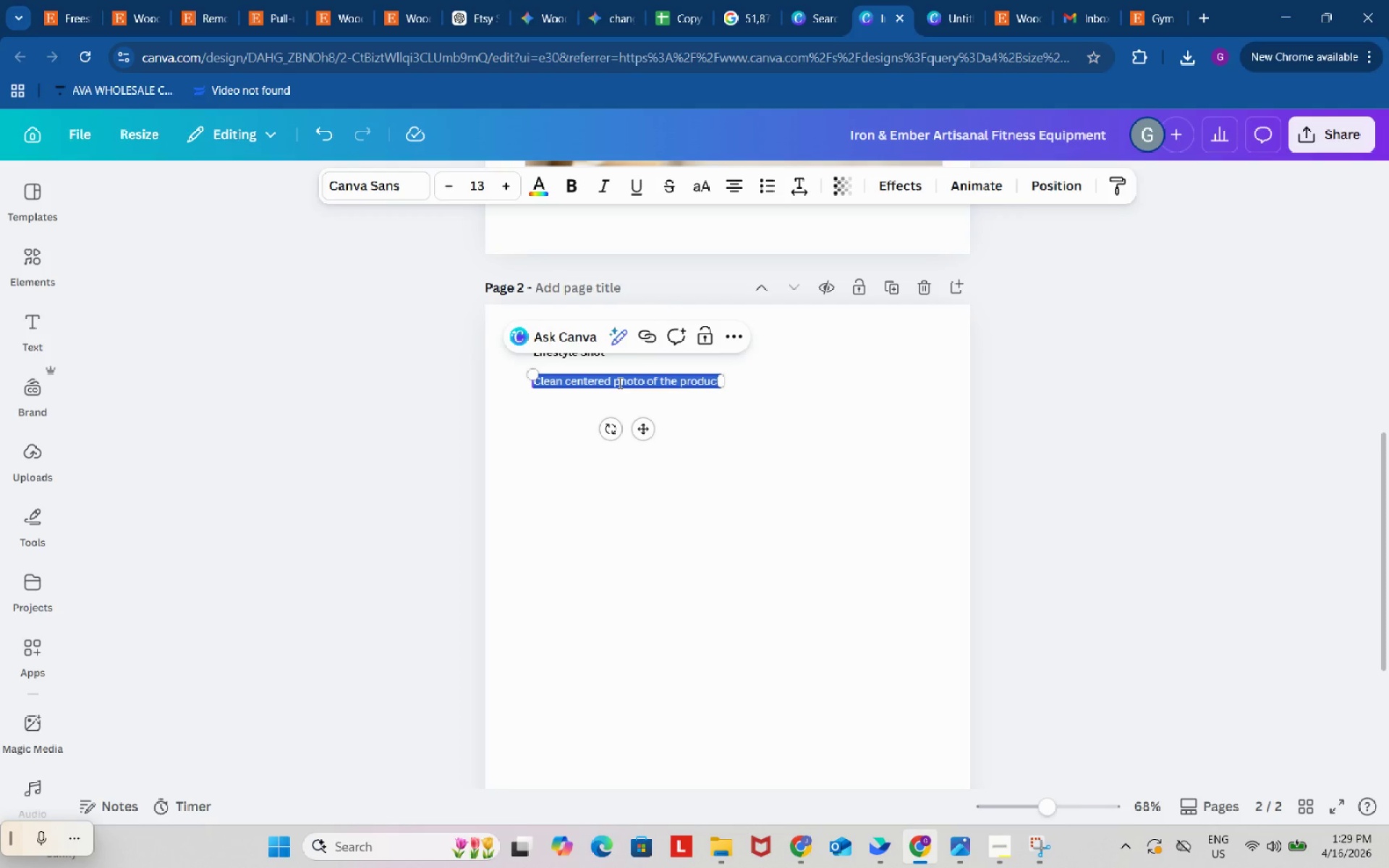 
type(Product)
key(Backspace)
type(t )
 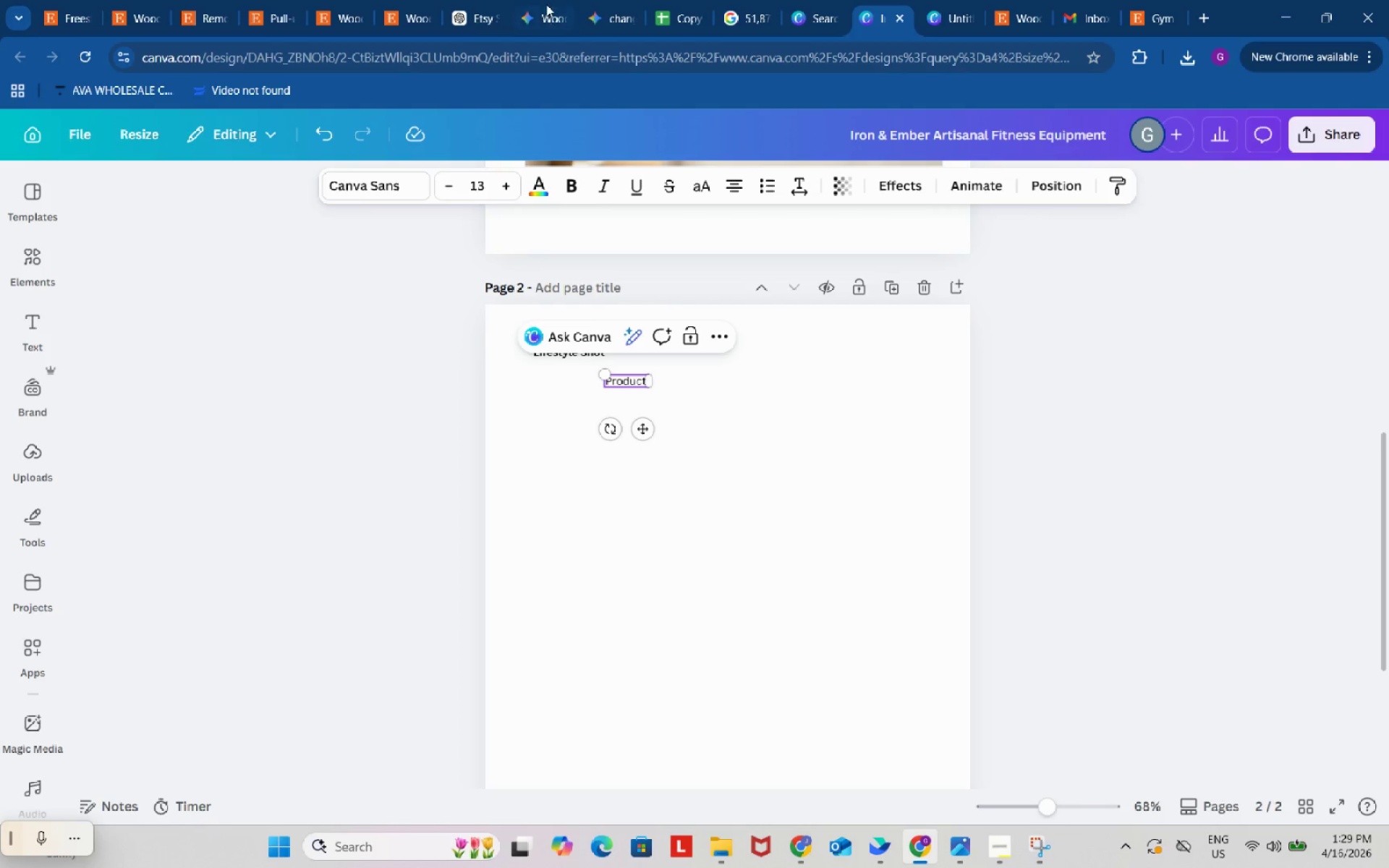 
left_click([477, 12])
 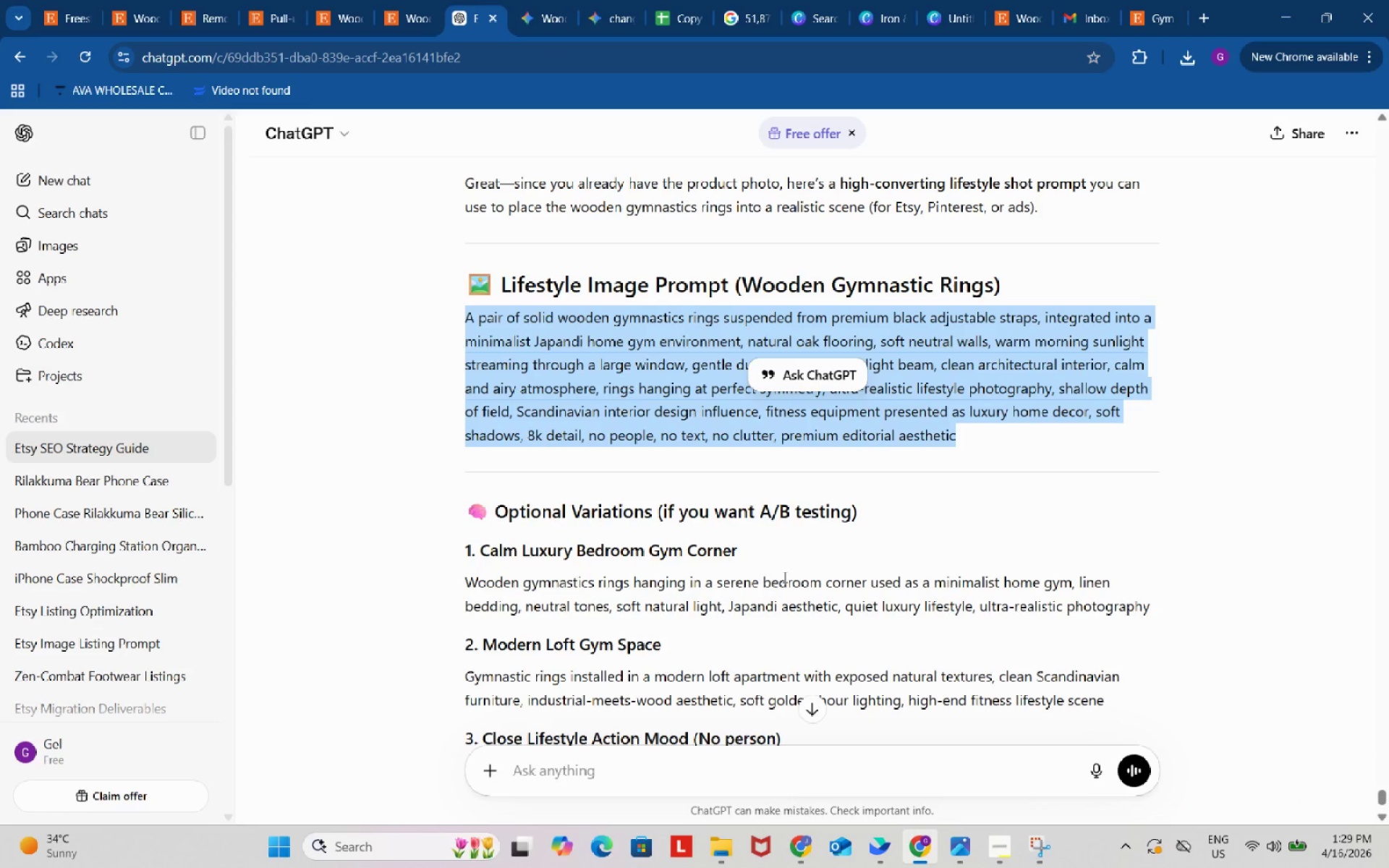 
scroll: coordinate [783, 576], scroll_direction: down, amount: 4.0
 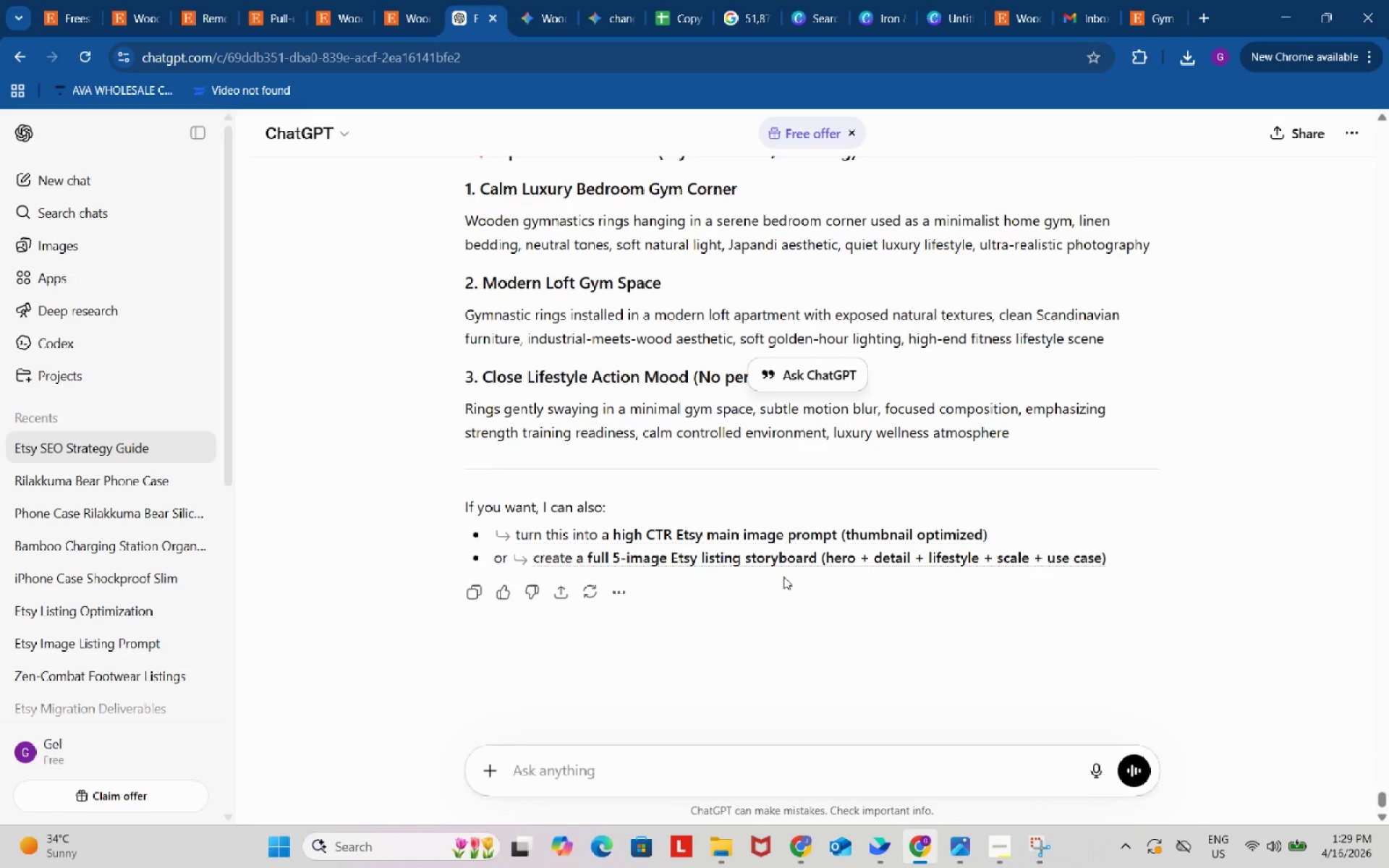 
scroll: coordinate [783, 576], scroll_direction: up, amount: 1.0
 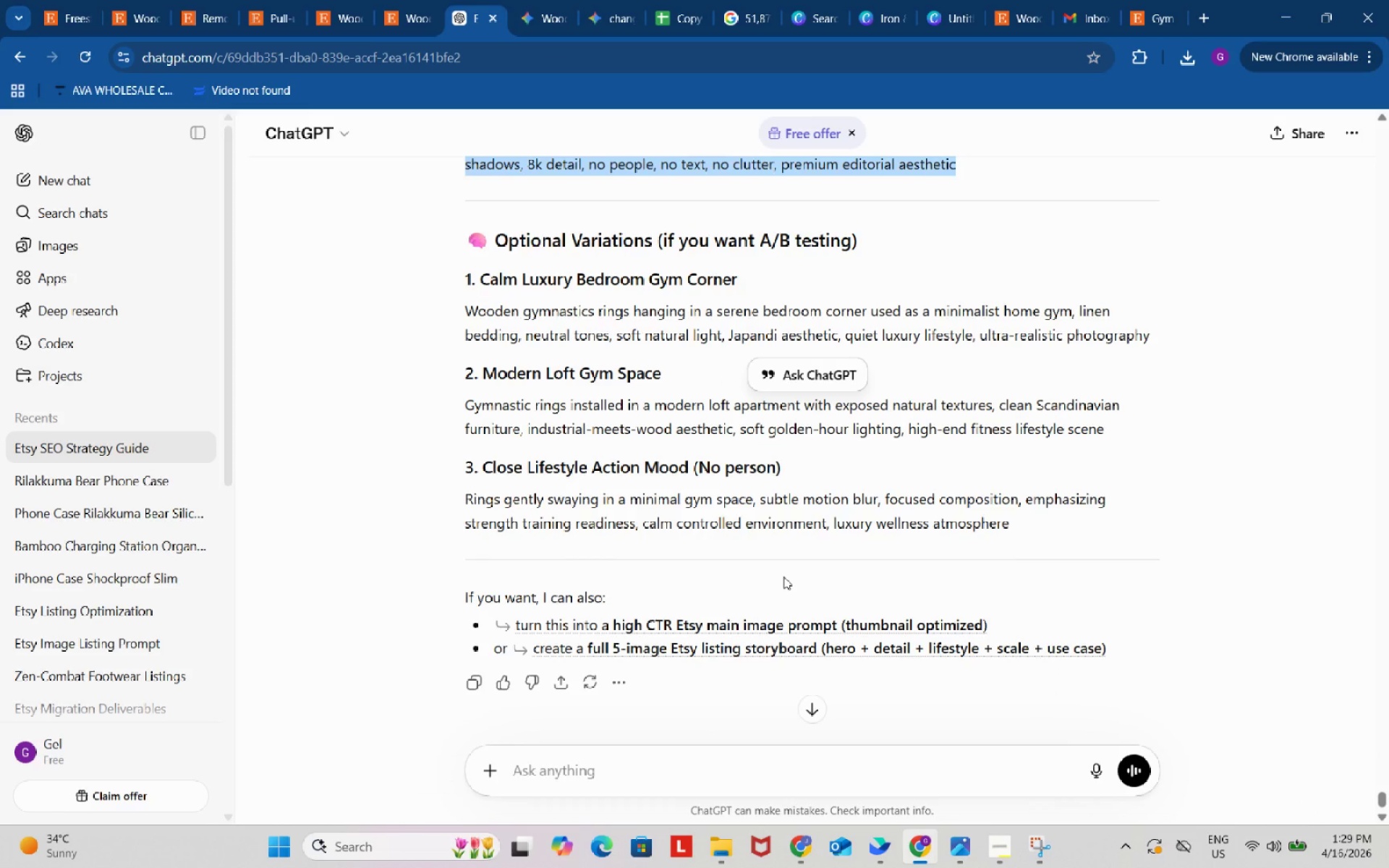 
scroll: coordinate [783, 576], scroll_direction: down, amount: 1.0
 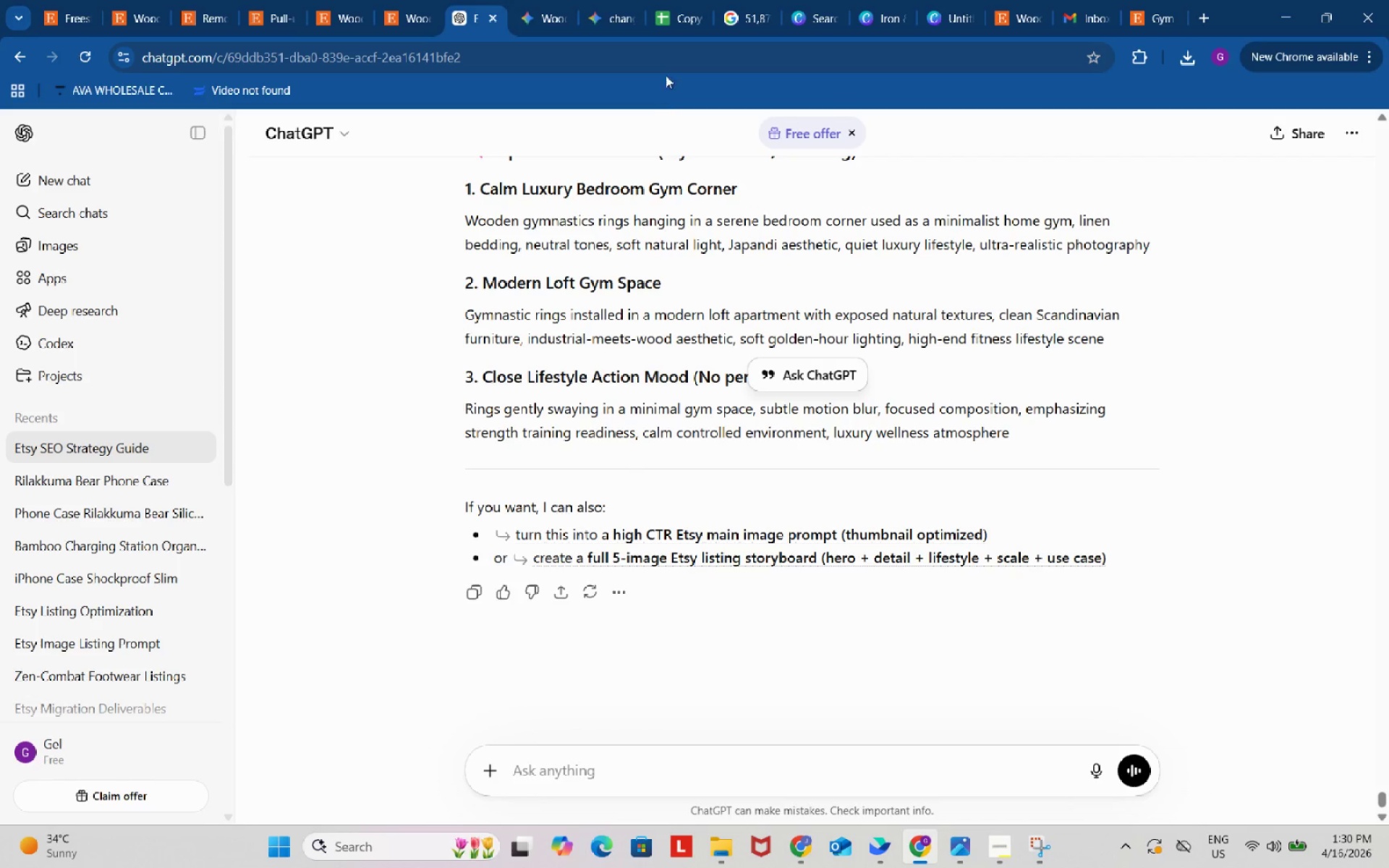 
wait(6.1)
 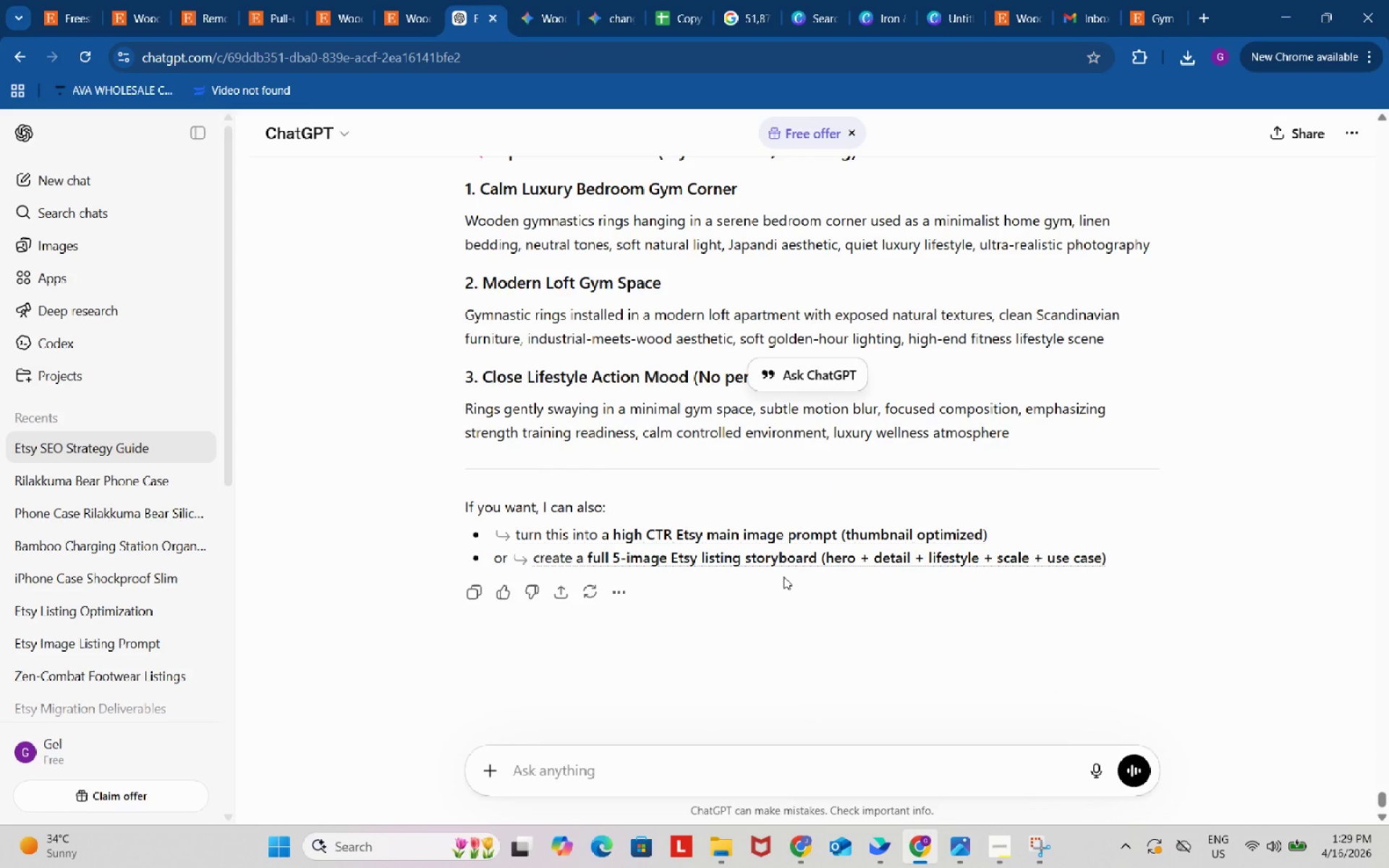 
left_click([673, 22])
 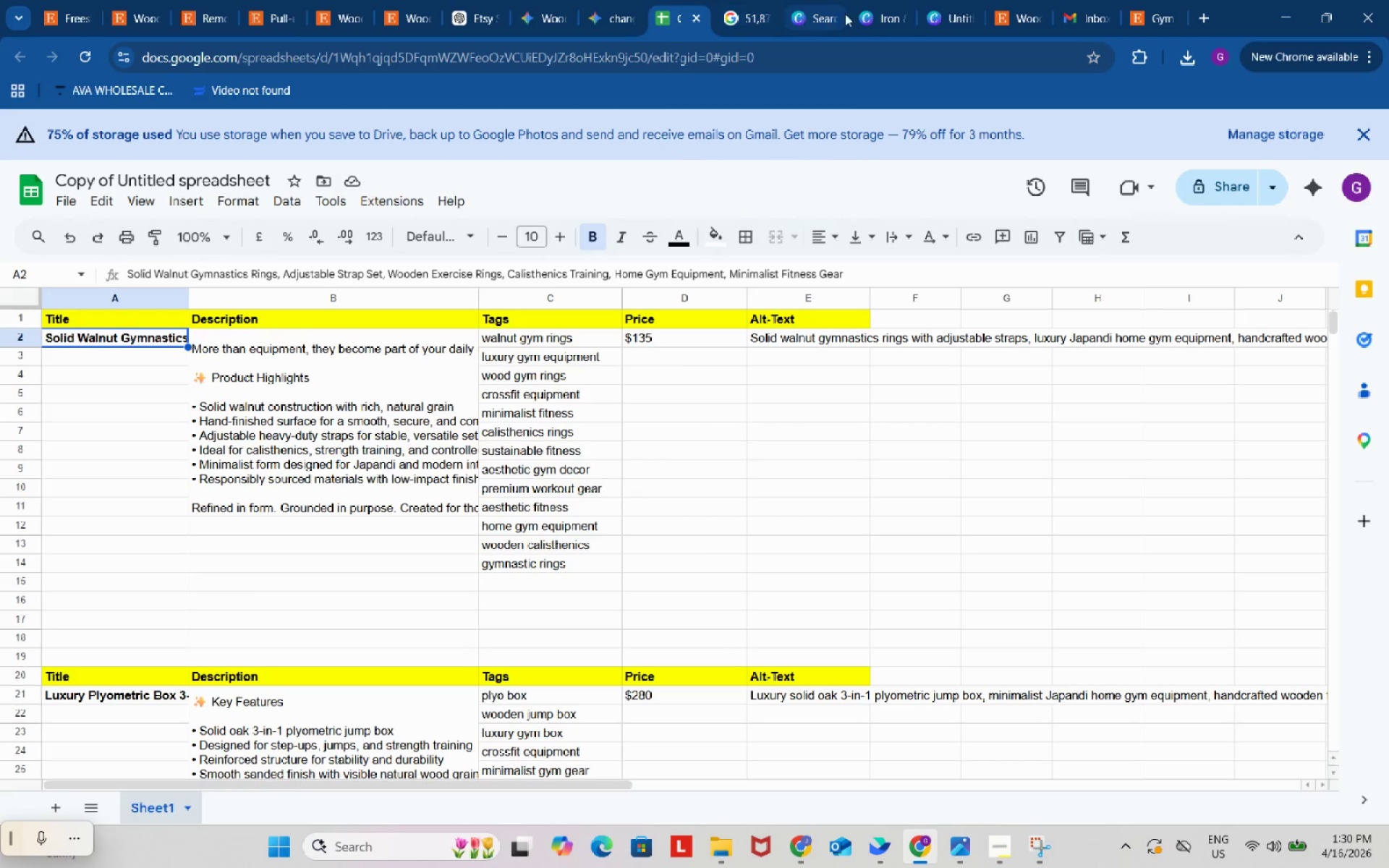 
left_click([870, 14])
 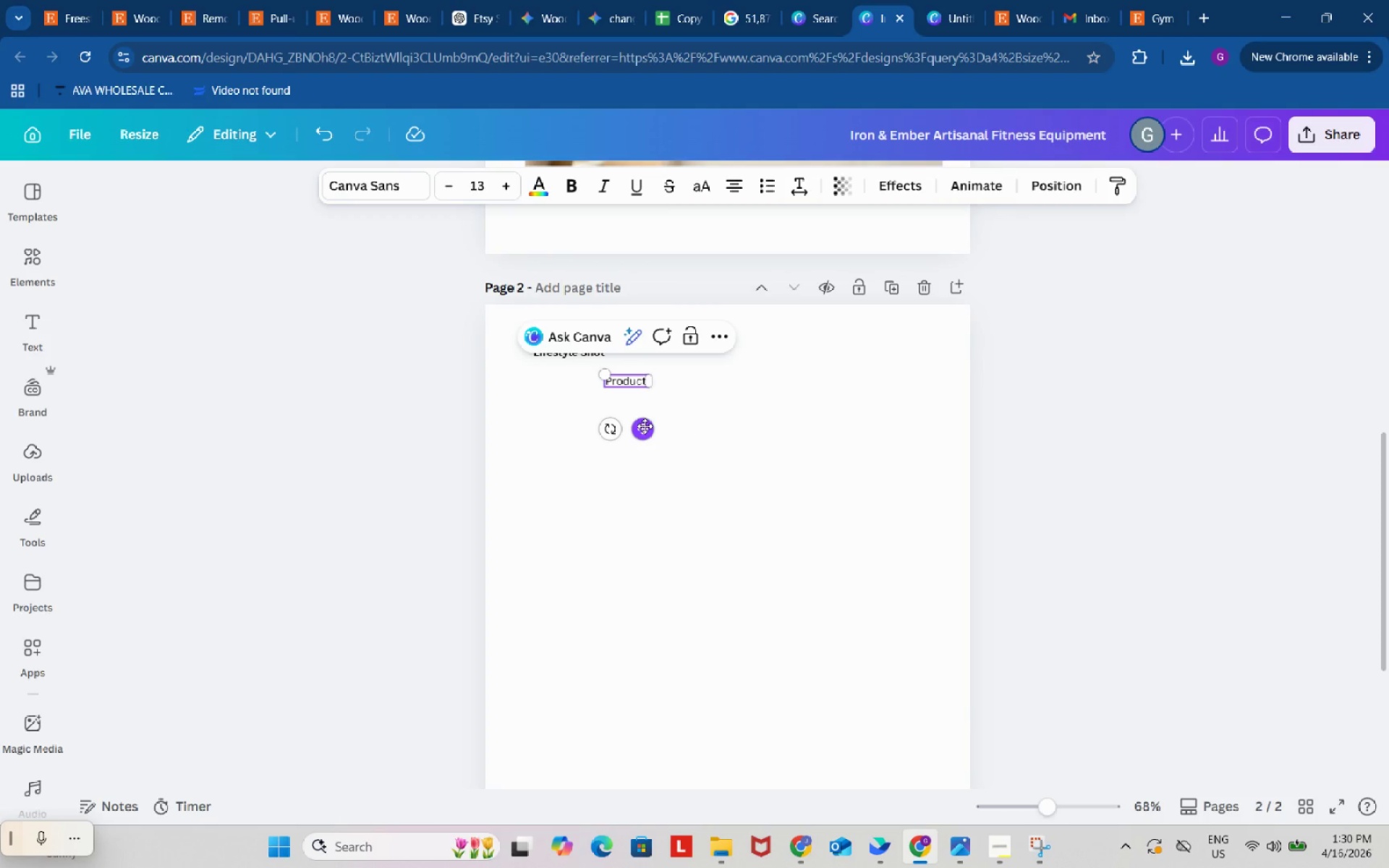 
left_click_drag(start_coordinate=[645, 426], to_coordinate=[608, 454])
 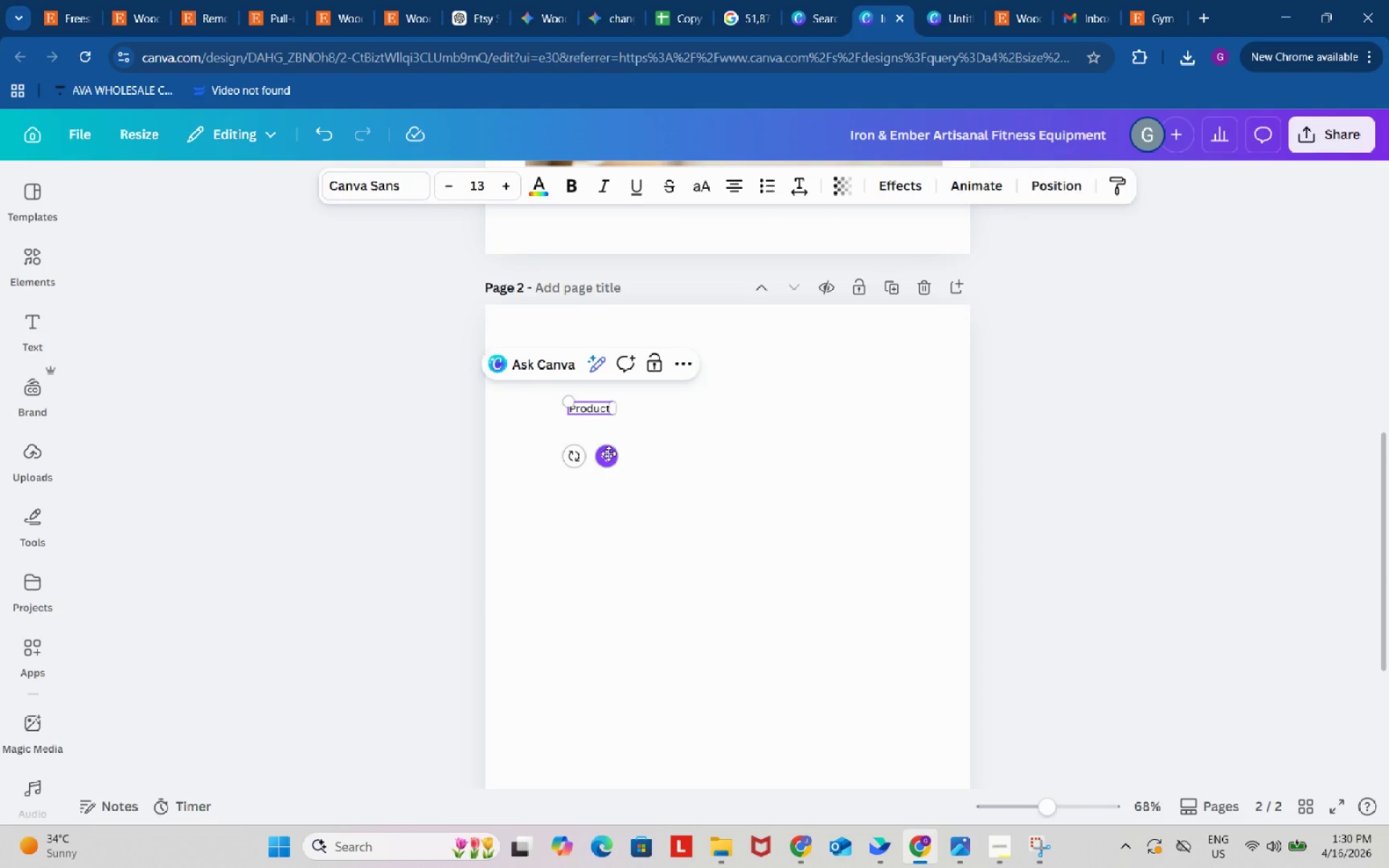 
key(Backspace)
 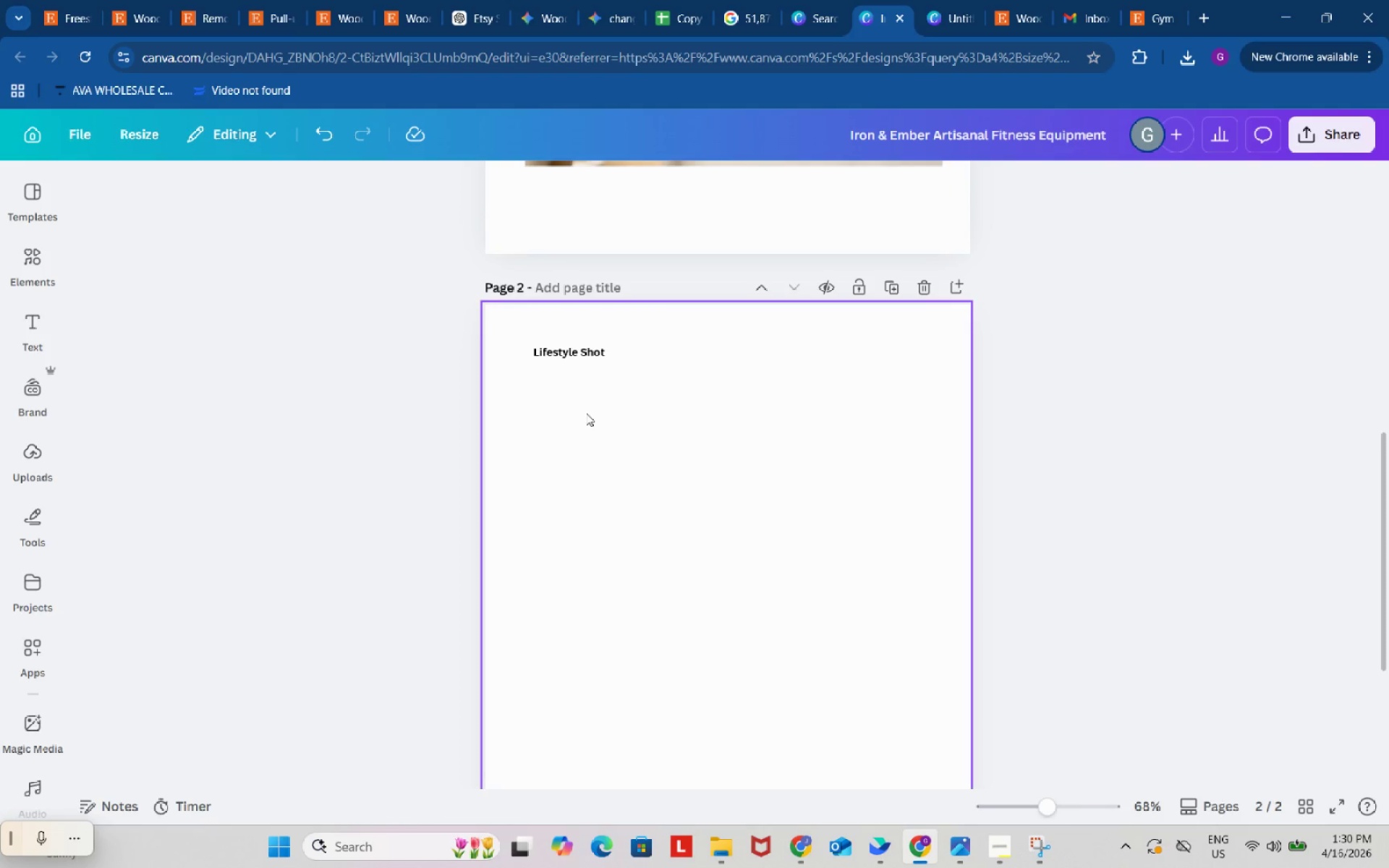 
left_click([586, 413])
 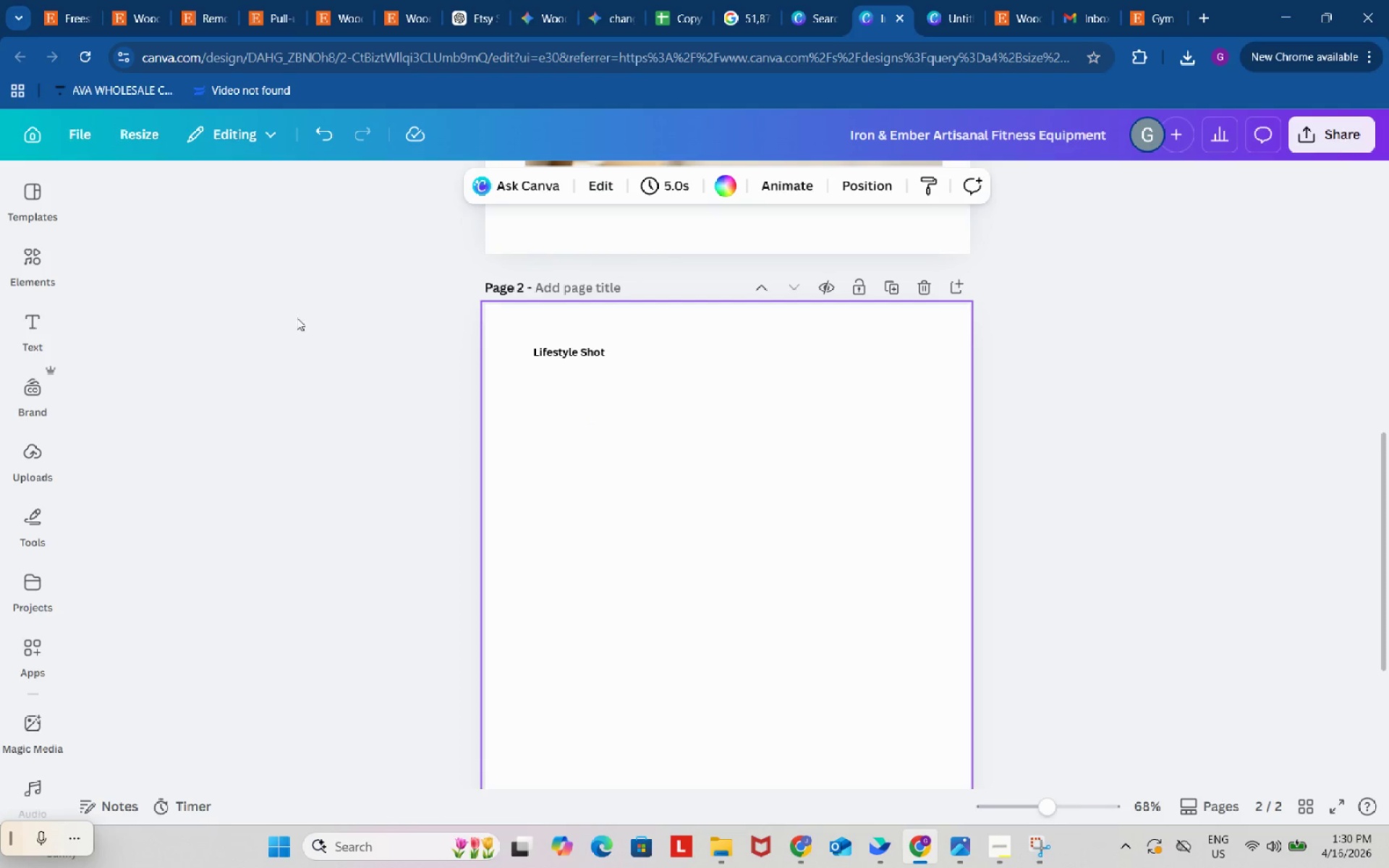 
left_click([35, 449])
 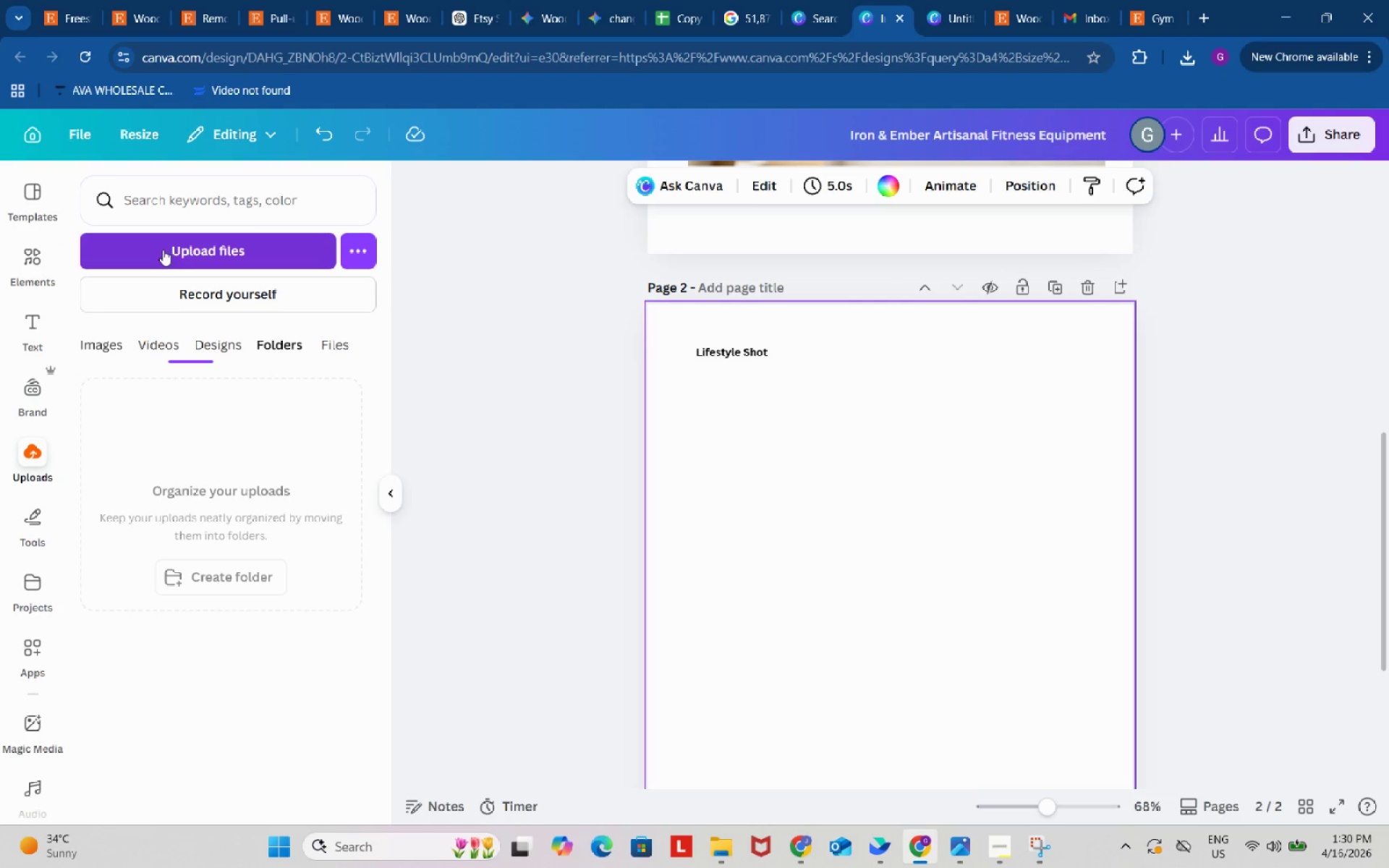 
left_click([163, 250])
 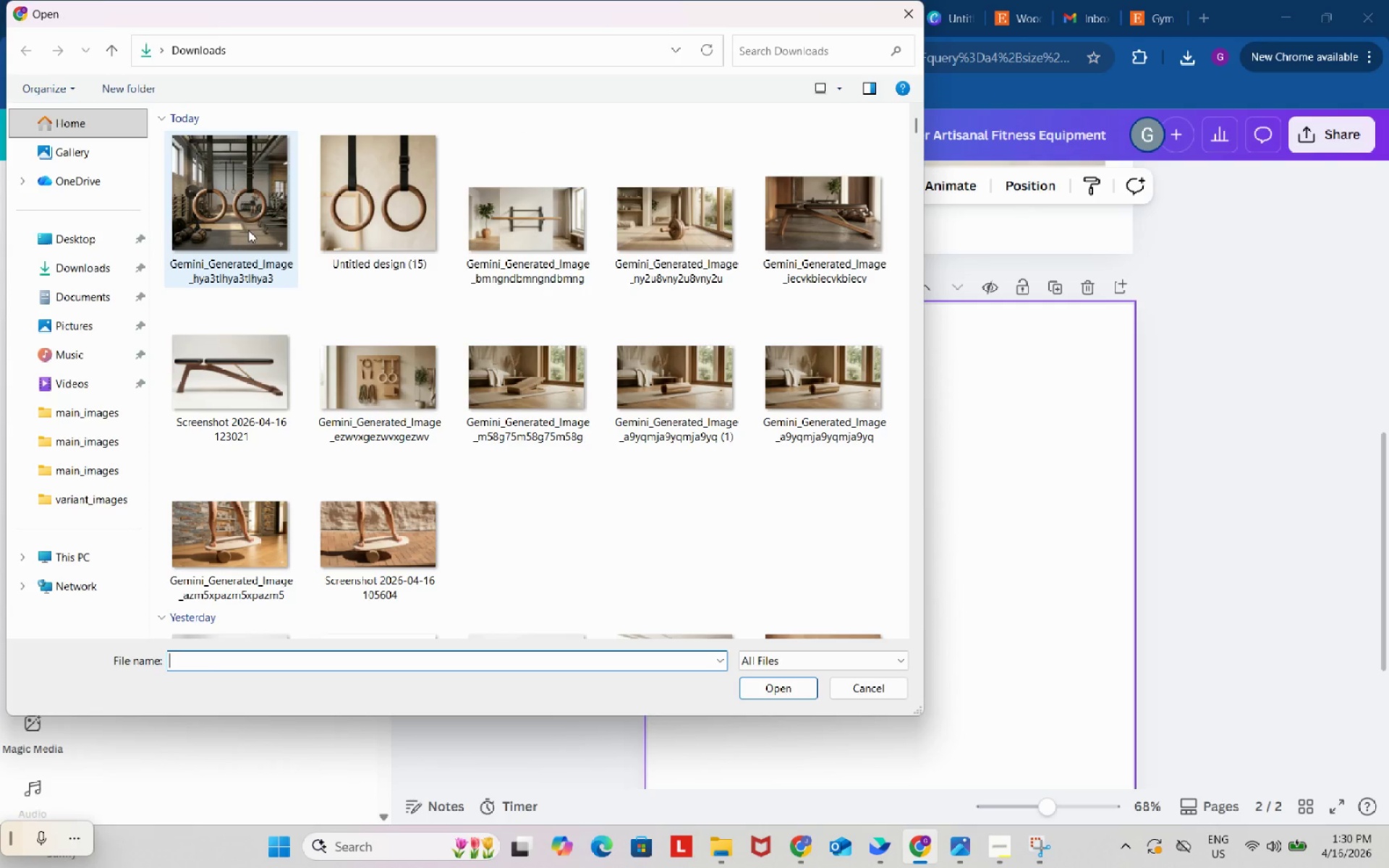 
left_click([232, 221])
 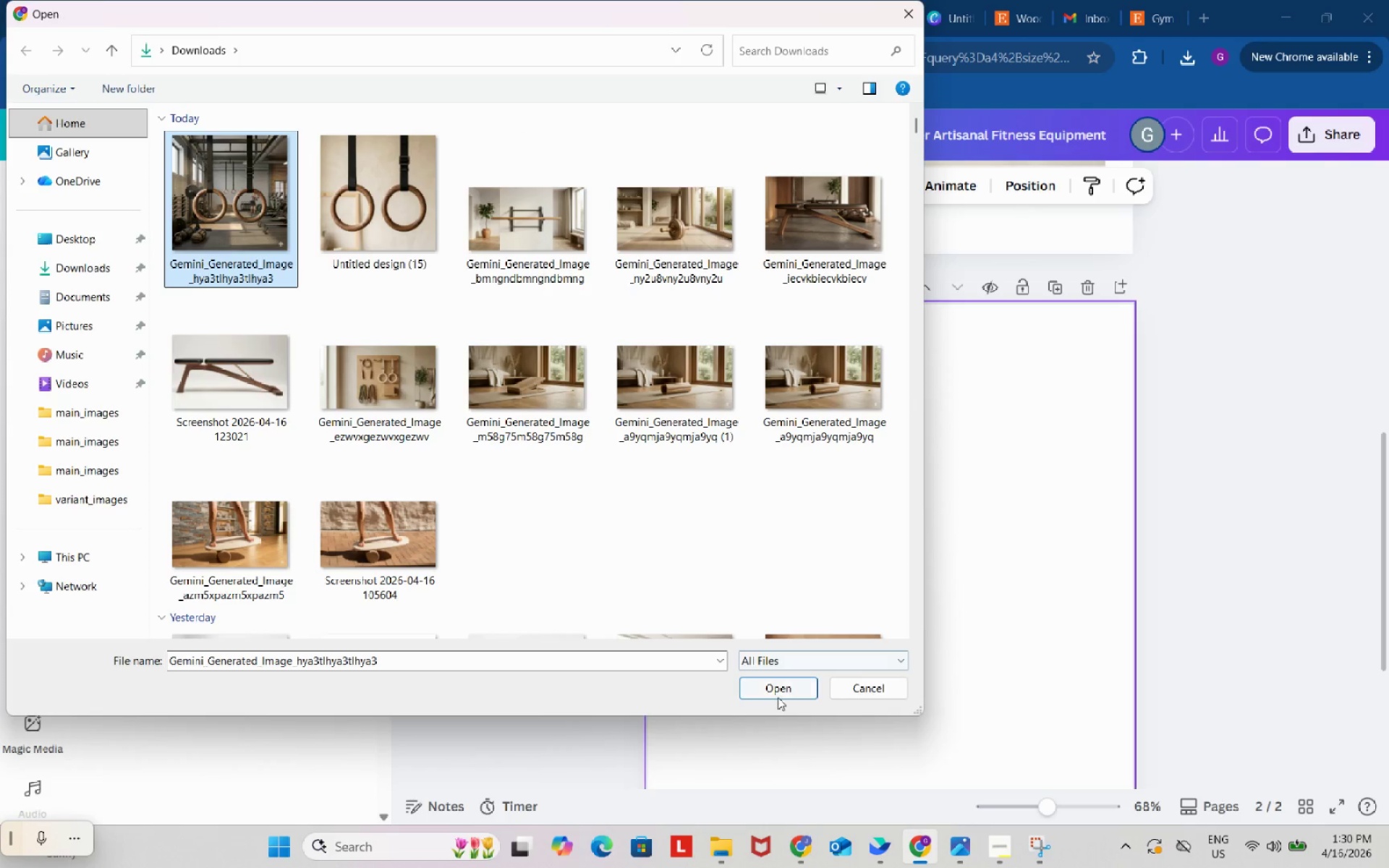 
left_click([777, 697])
 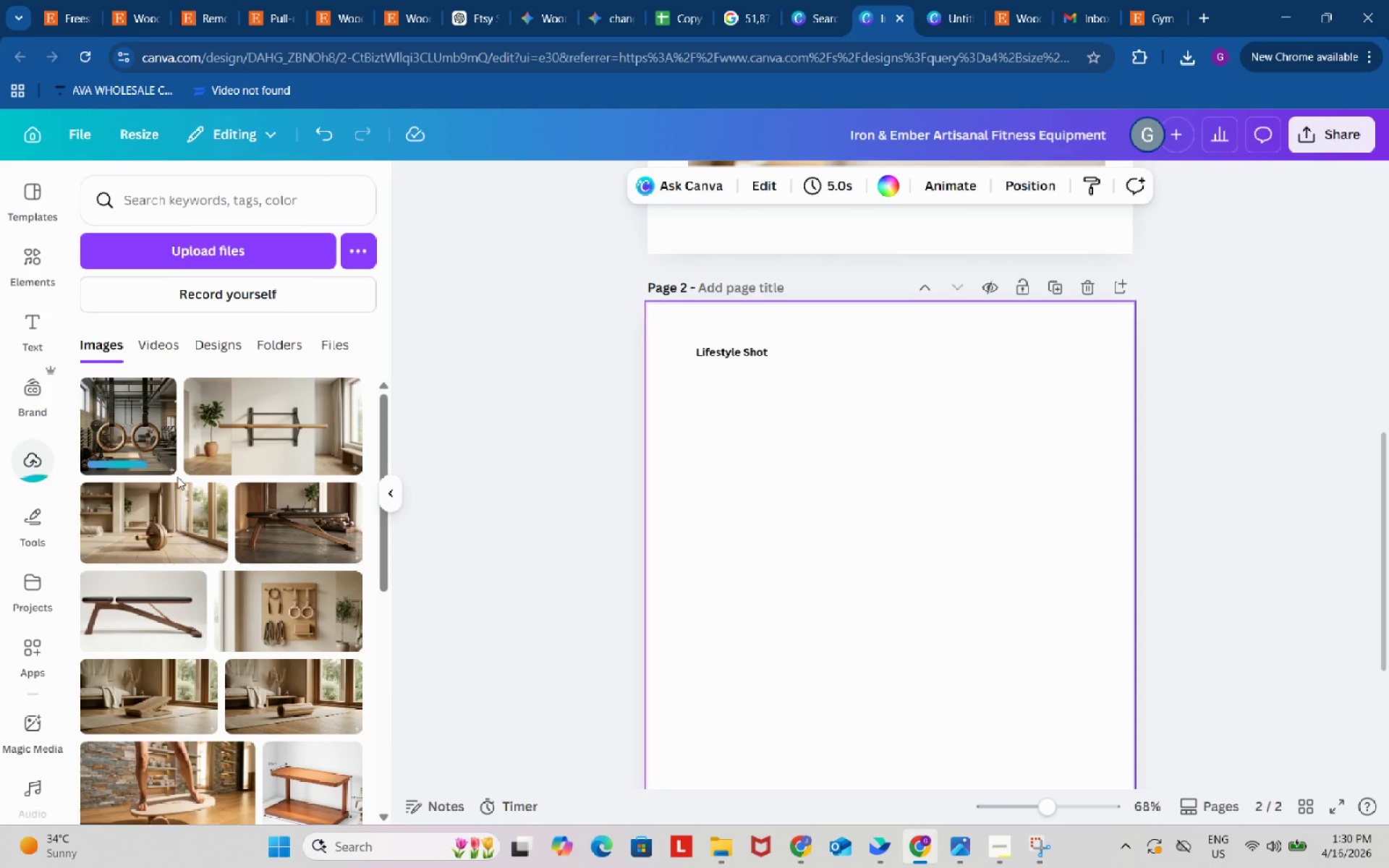 
left_click([136, 445])
 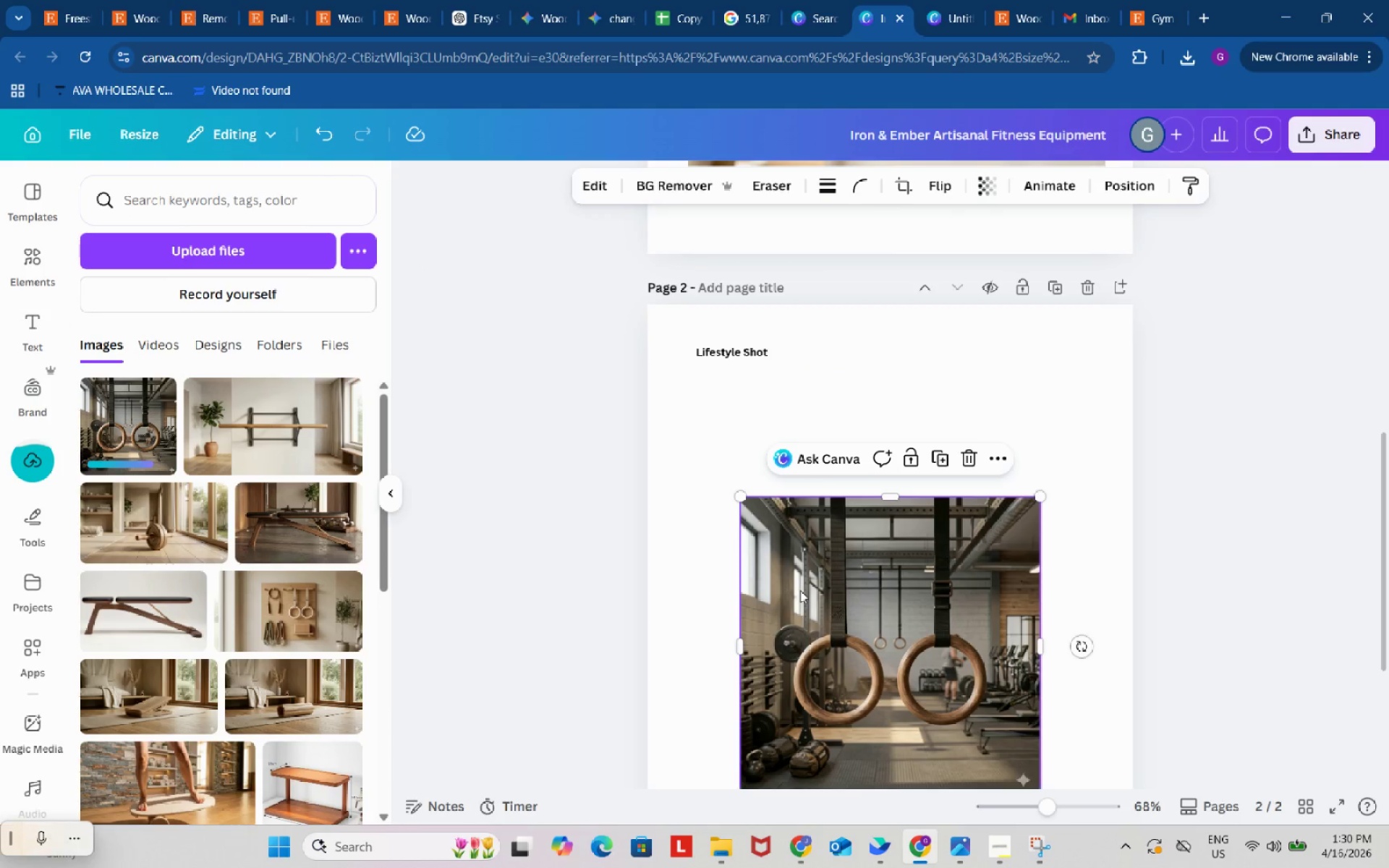 
scroll: coordinate [800, 590], scroll_direction: down, amount: 2.0
 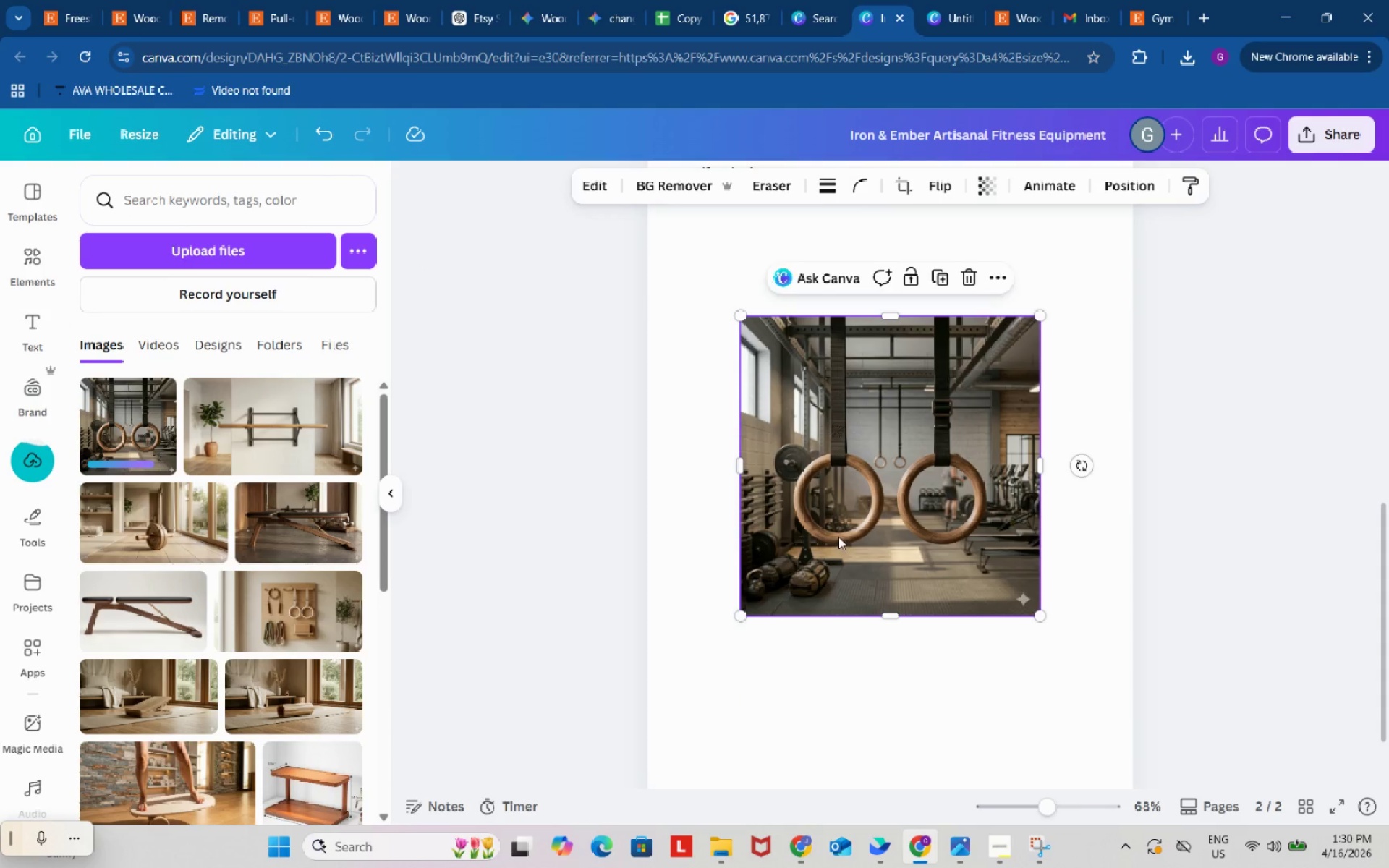 
left_click_drag(start_coordinate=[837, 535], to_coordinate=[796, 459])
 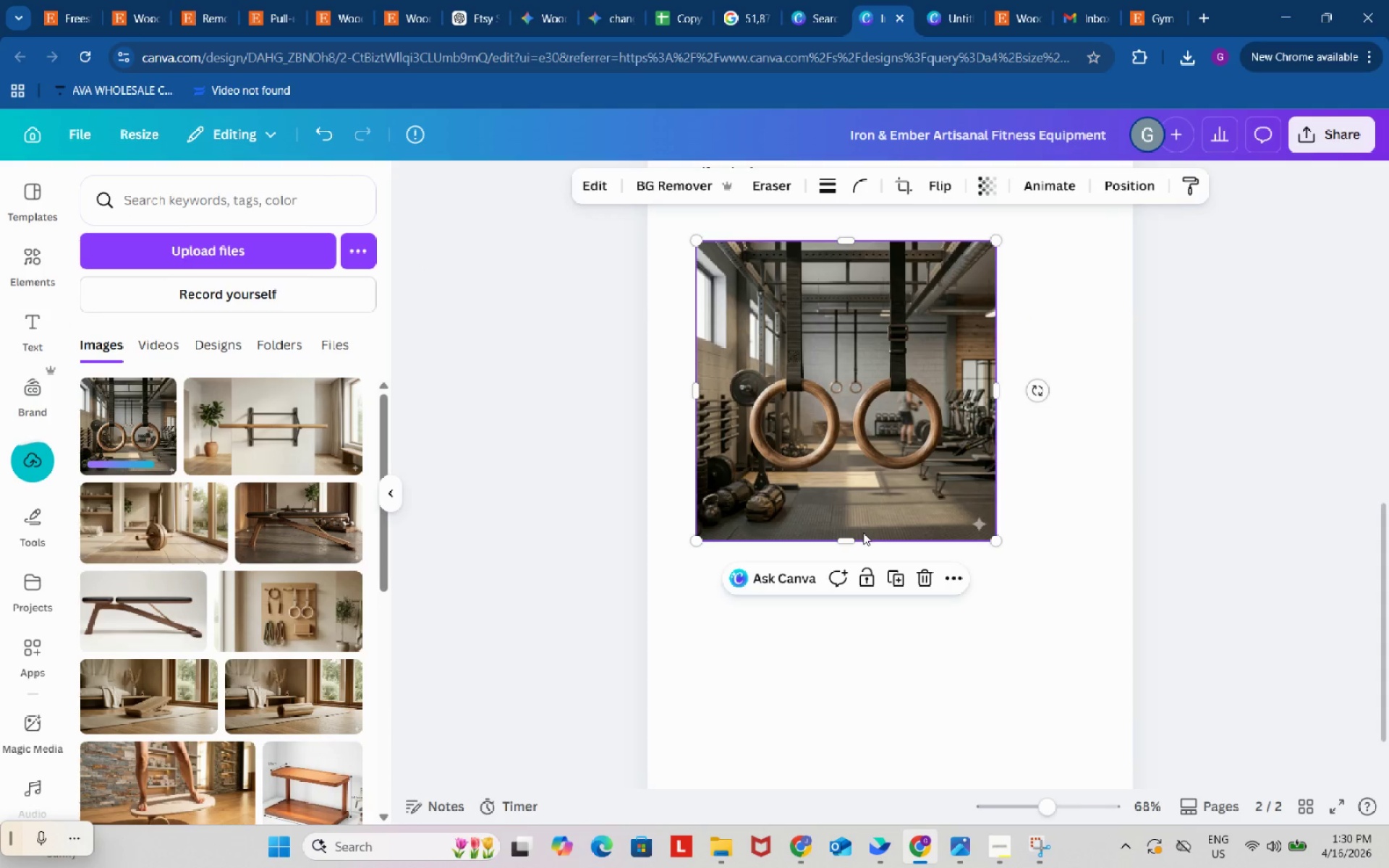 
scroll: coordinate [863, 532], scroll_direction: up, amount: 1.0
 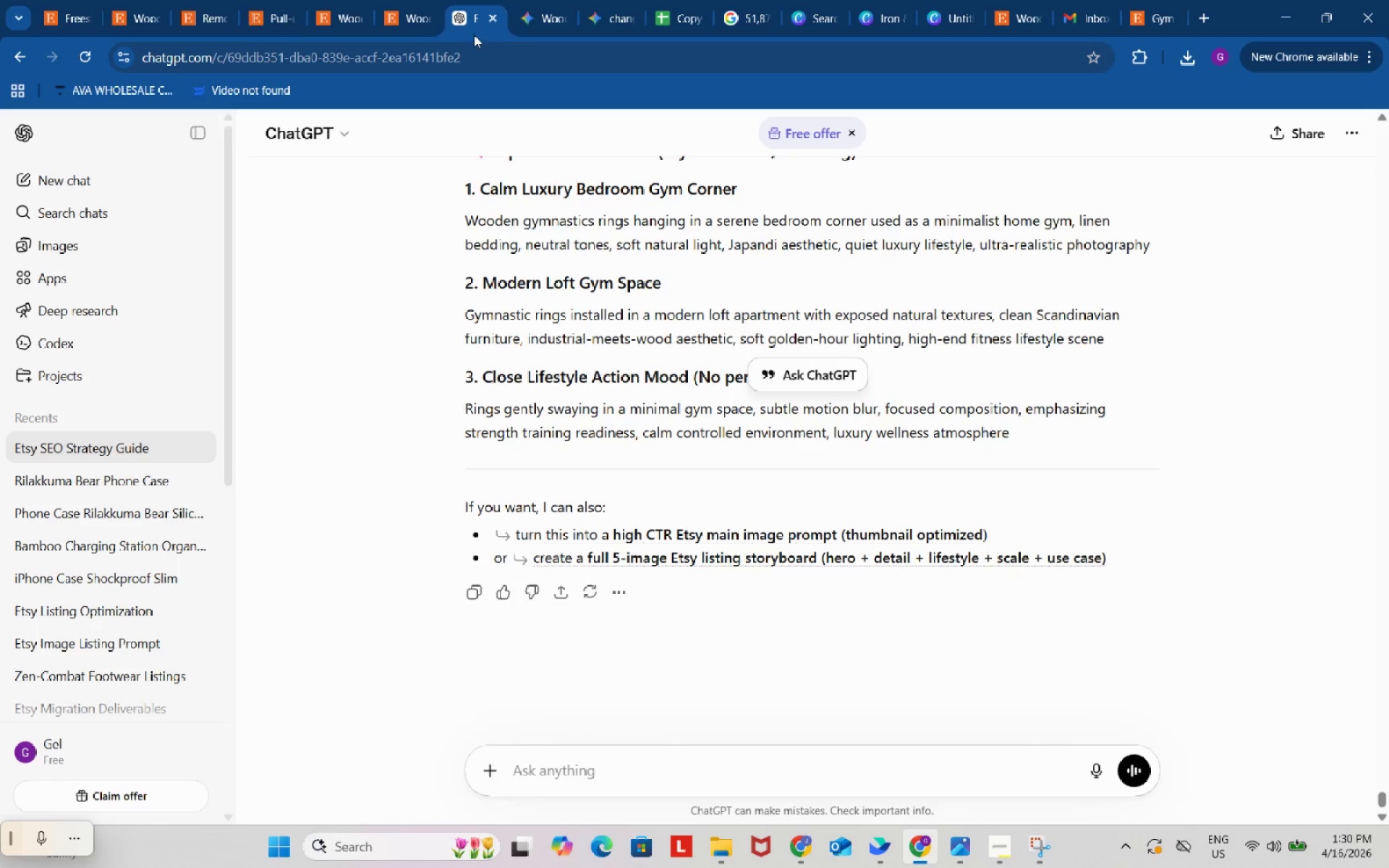 
left_click([663, 765])
 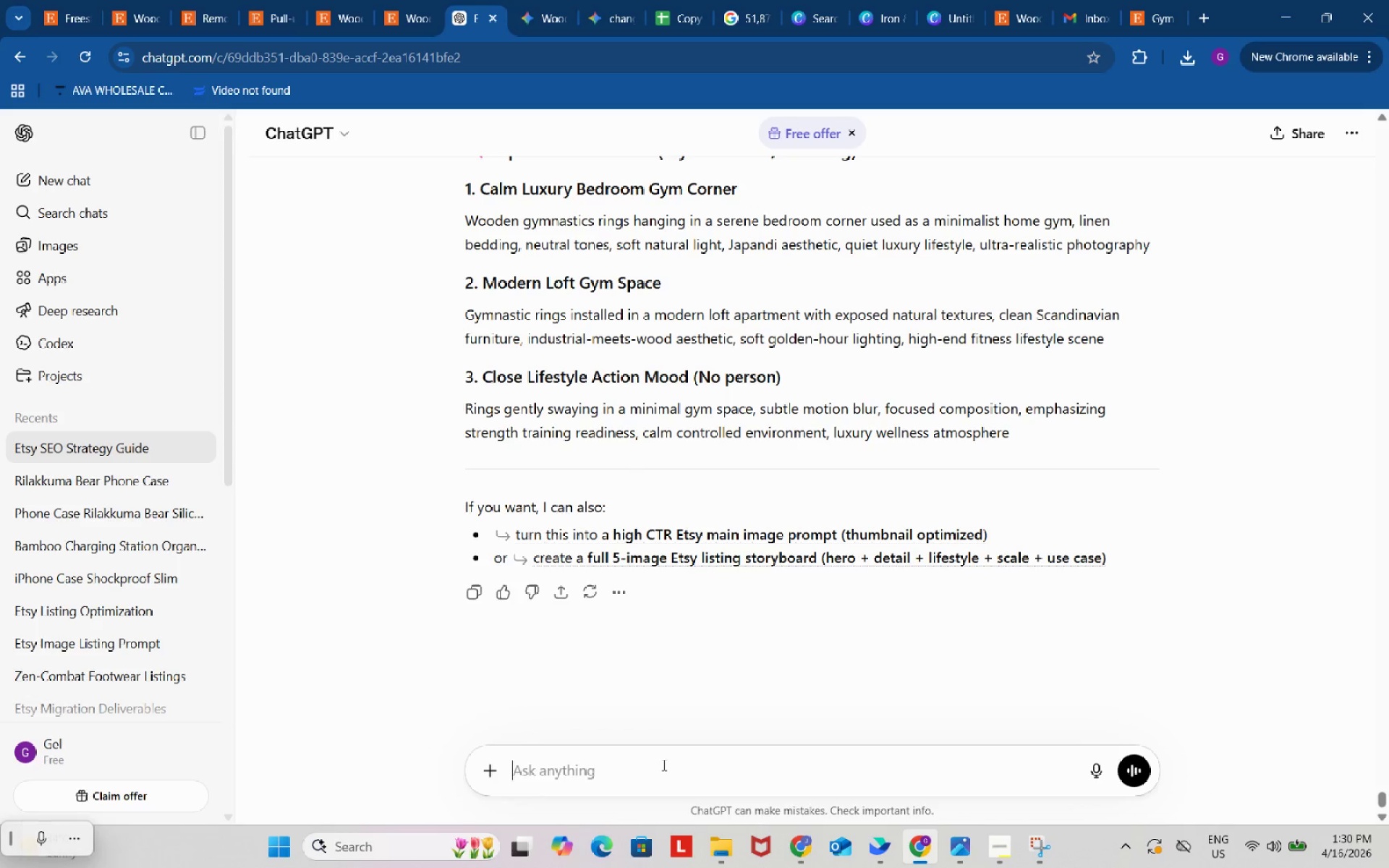 
type(what do you describe a lifestyle shot on etsy for the wooden rings on the f)
key(Backspace)
type(gym)
 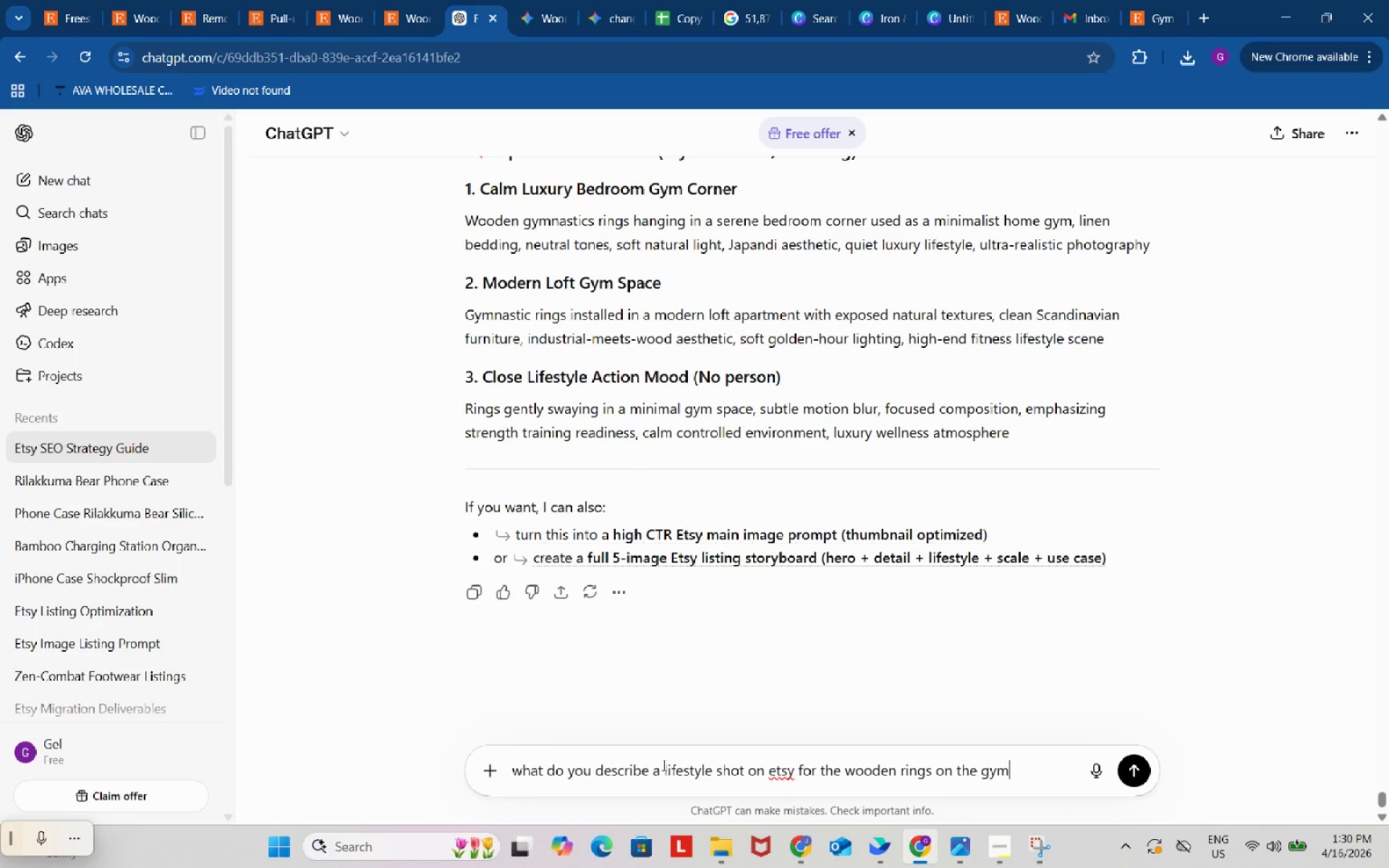 
key(Enter)
 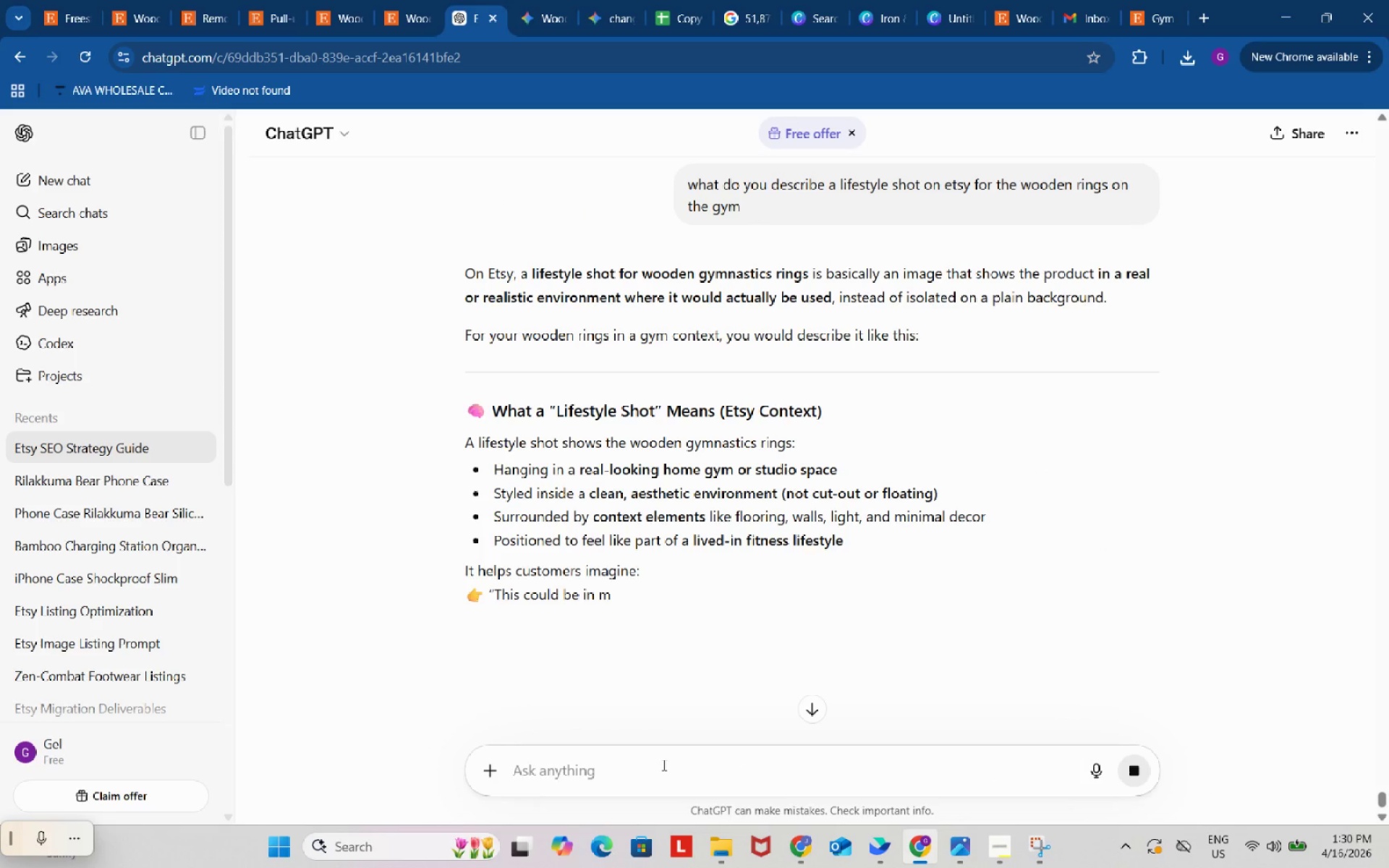 
wait(8.56)
 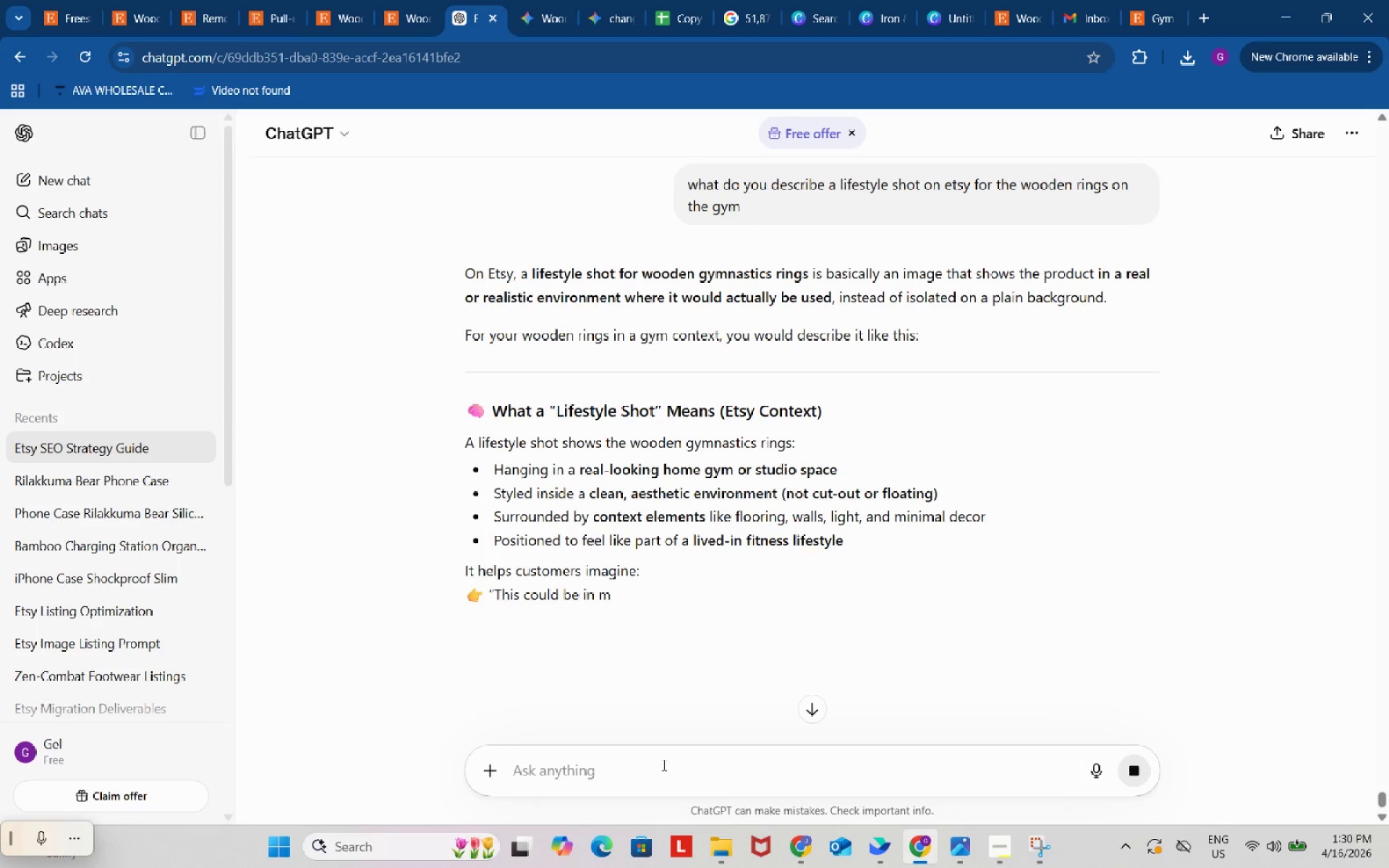 
left_click_drag(start_coordinate=[496, 471], to_coordinate=[837, 469])
 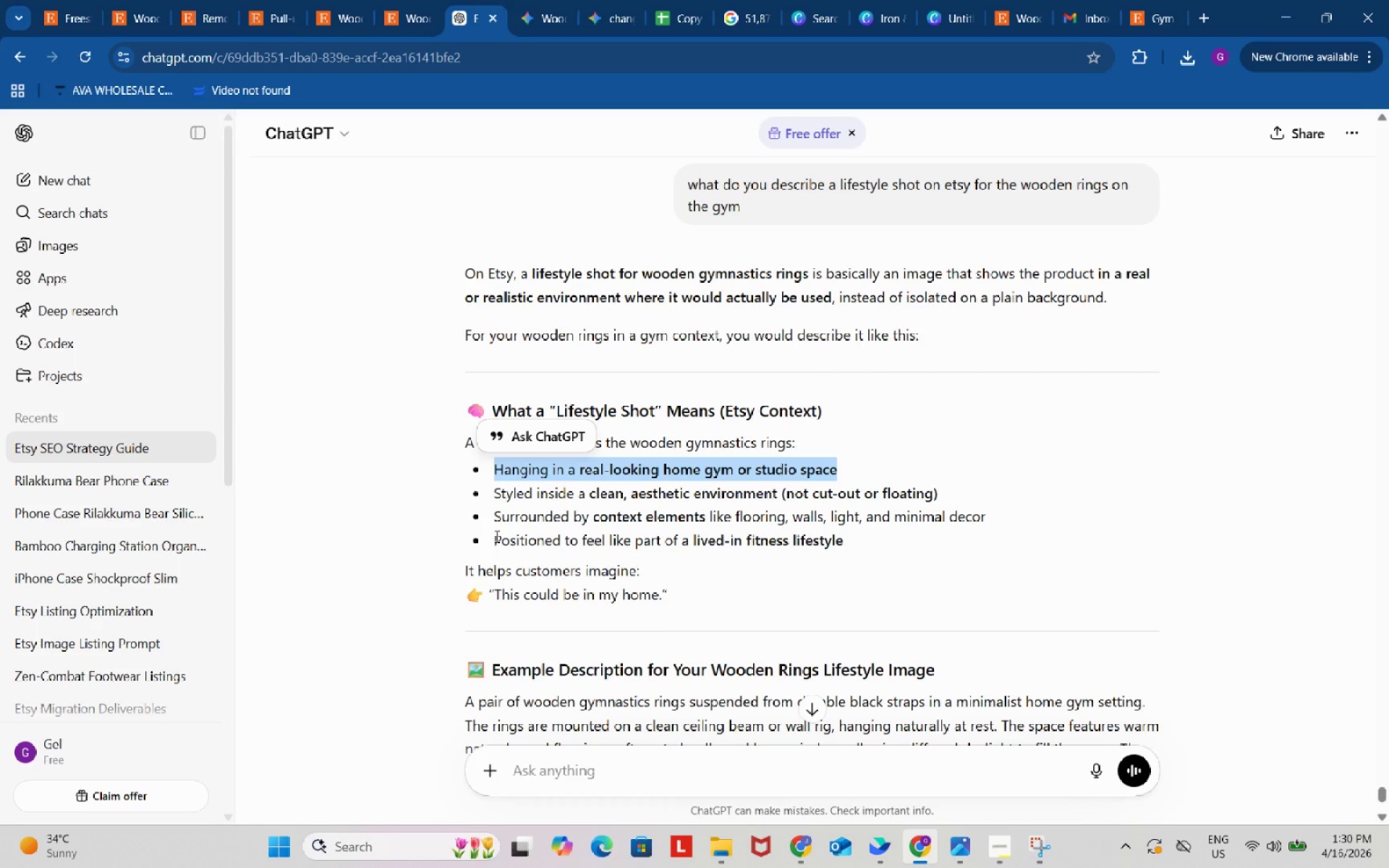 
wait(9.25)
 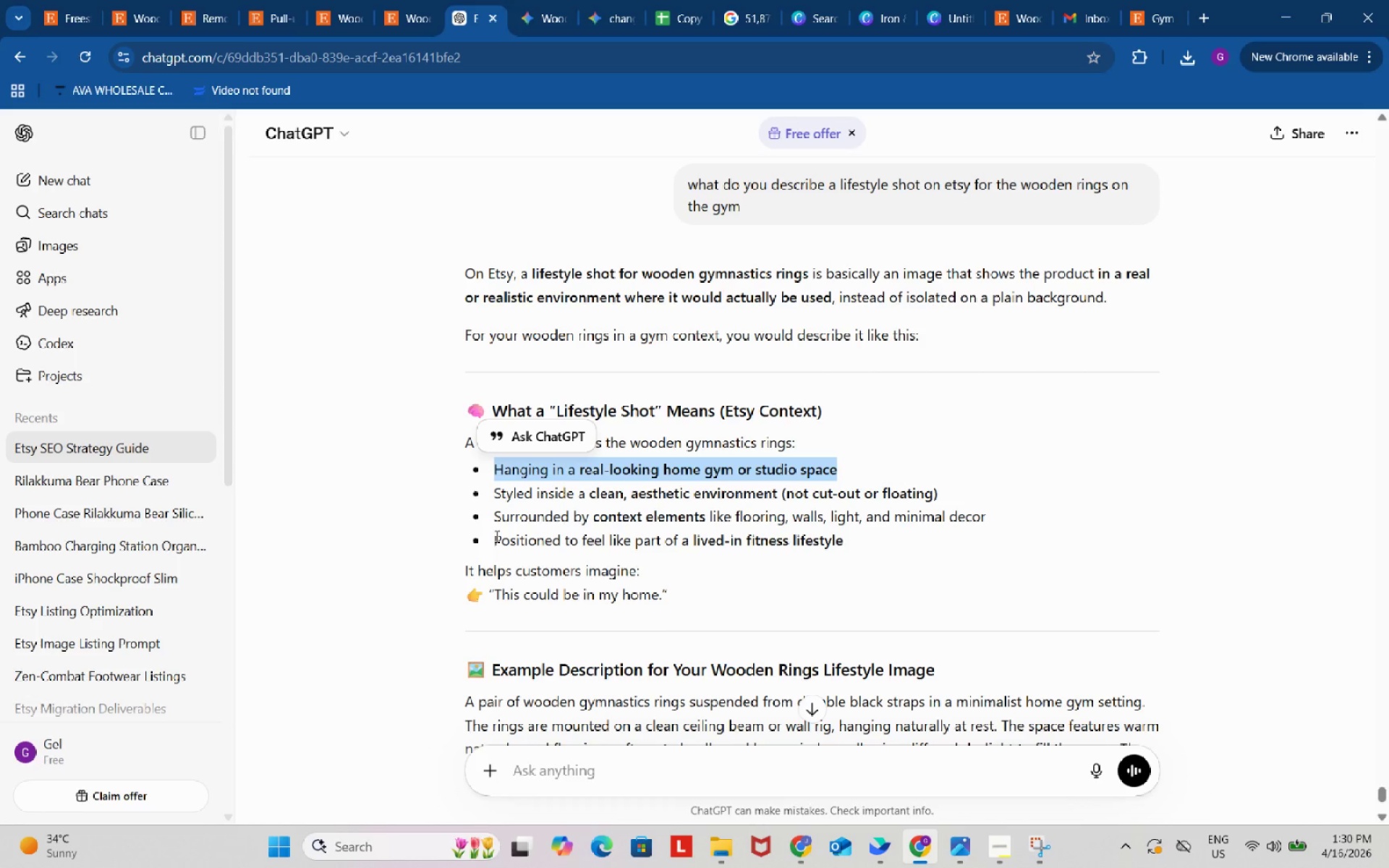 
left_click([613, 542])
 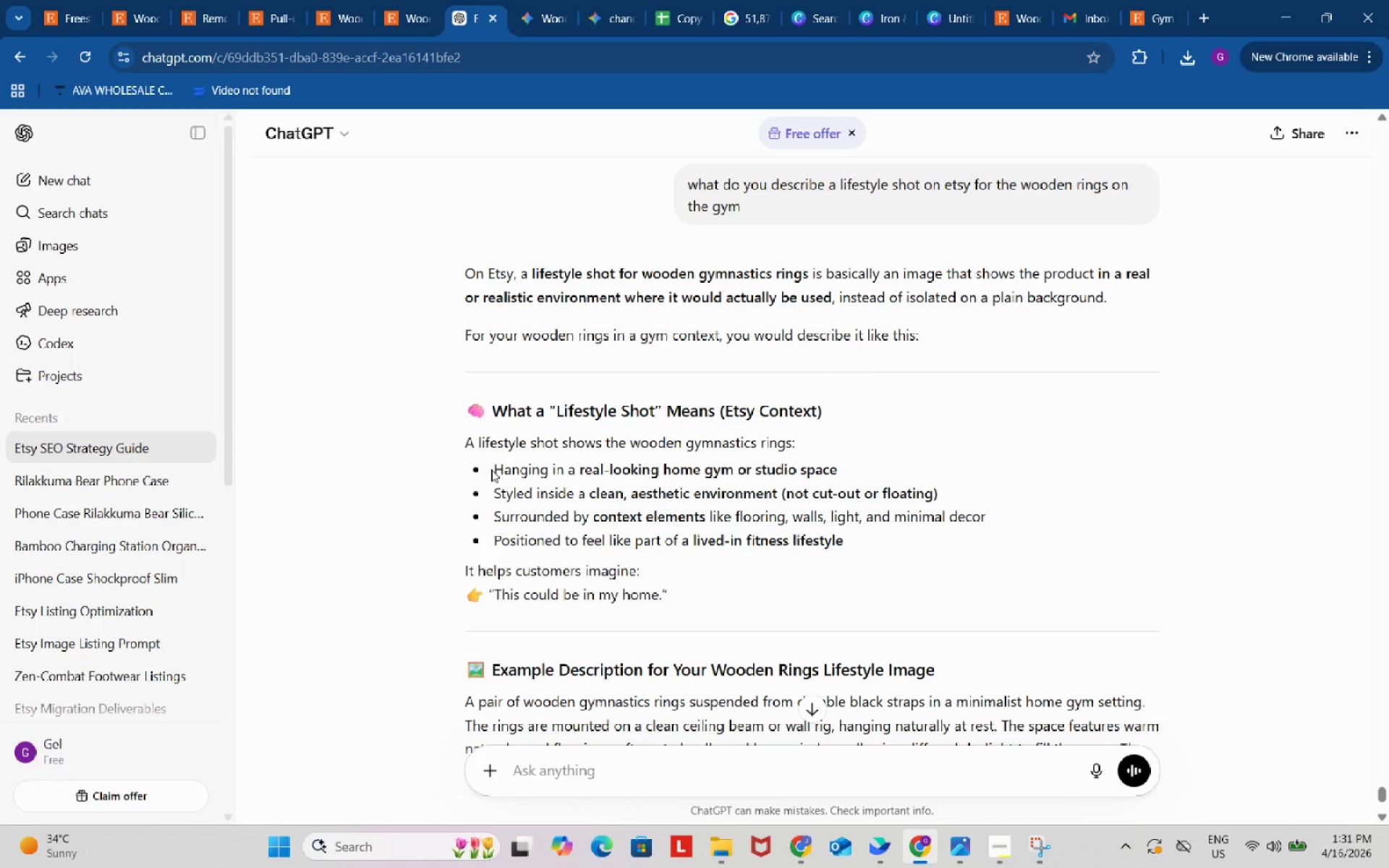 
left_click_drag(start_coordinate=[494, 469], to_coordinate=[838, 469])
 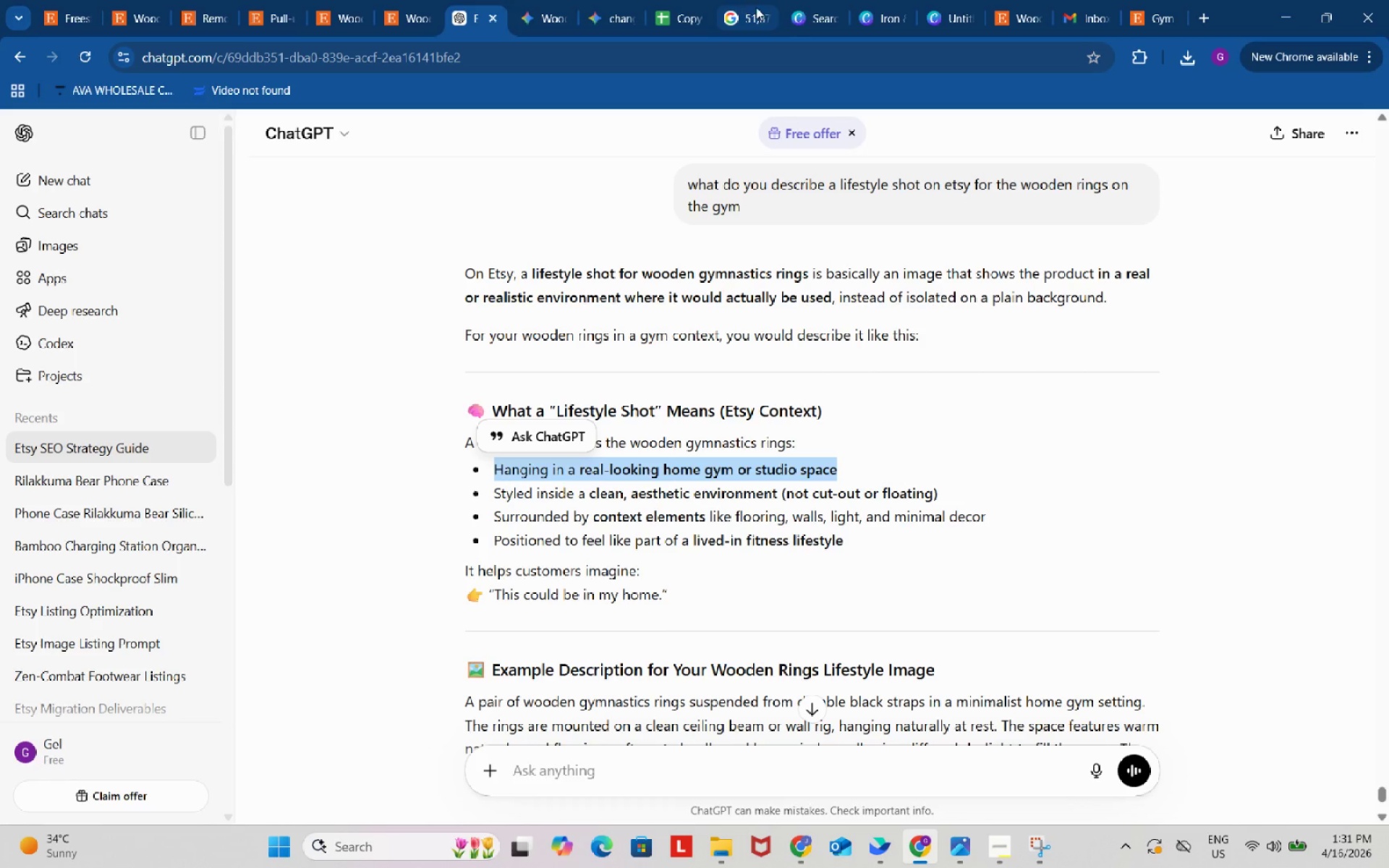 
key(Control+ControlLeft)
 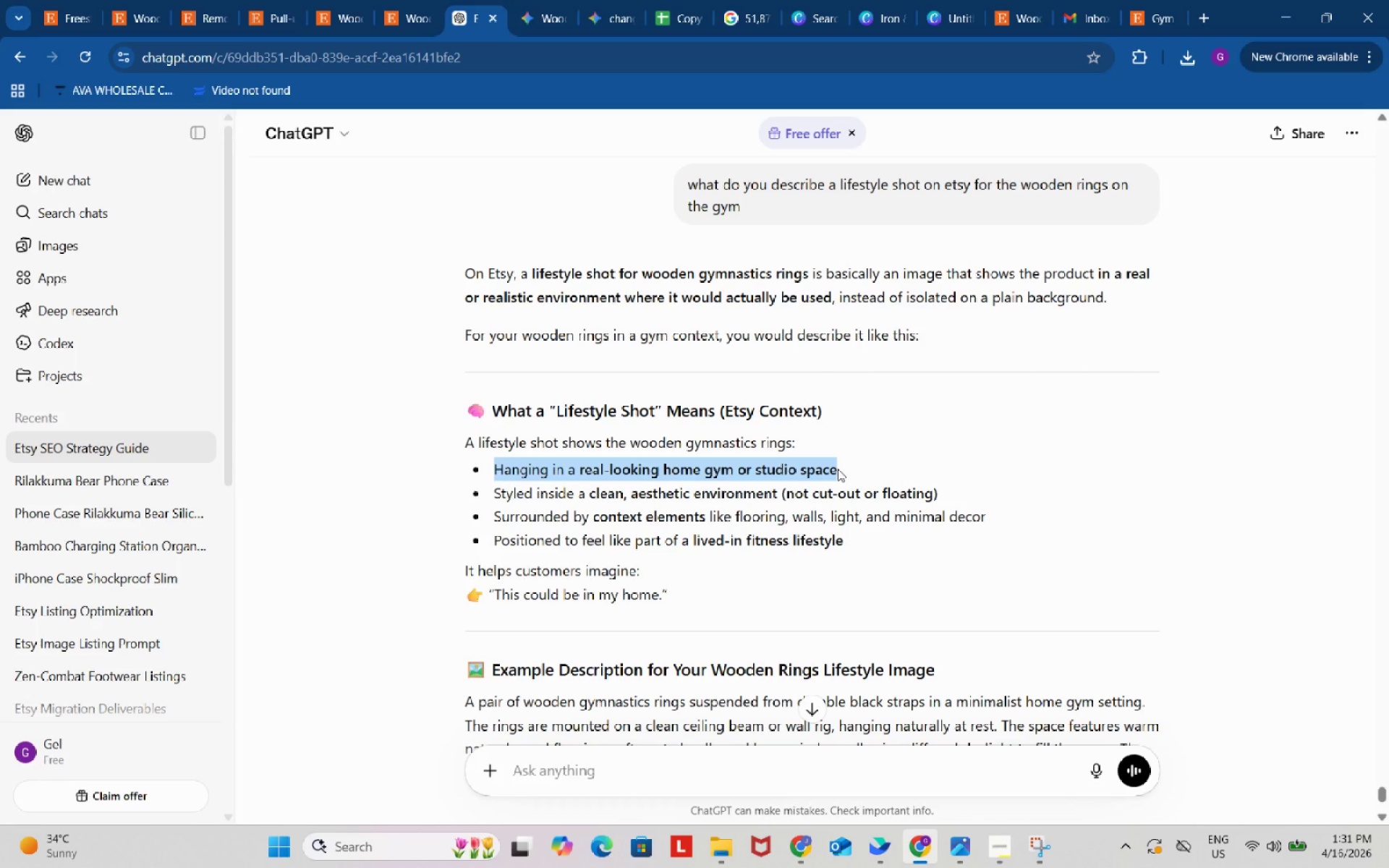 
key(Control+C)
 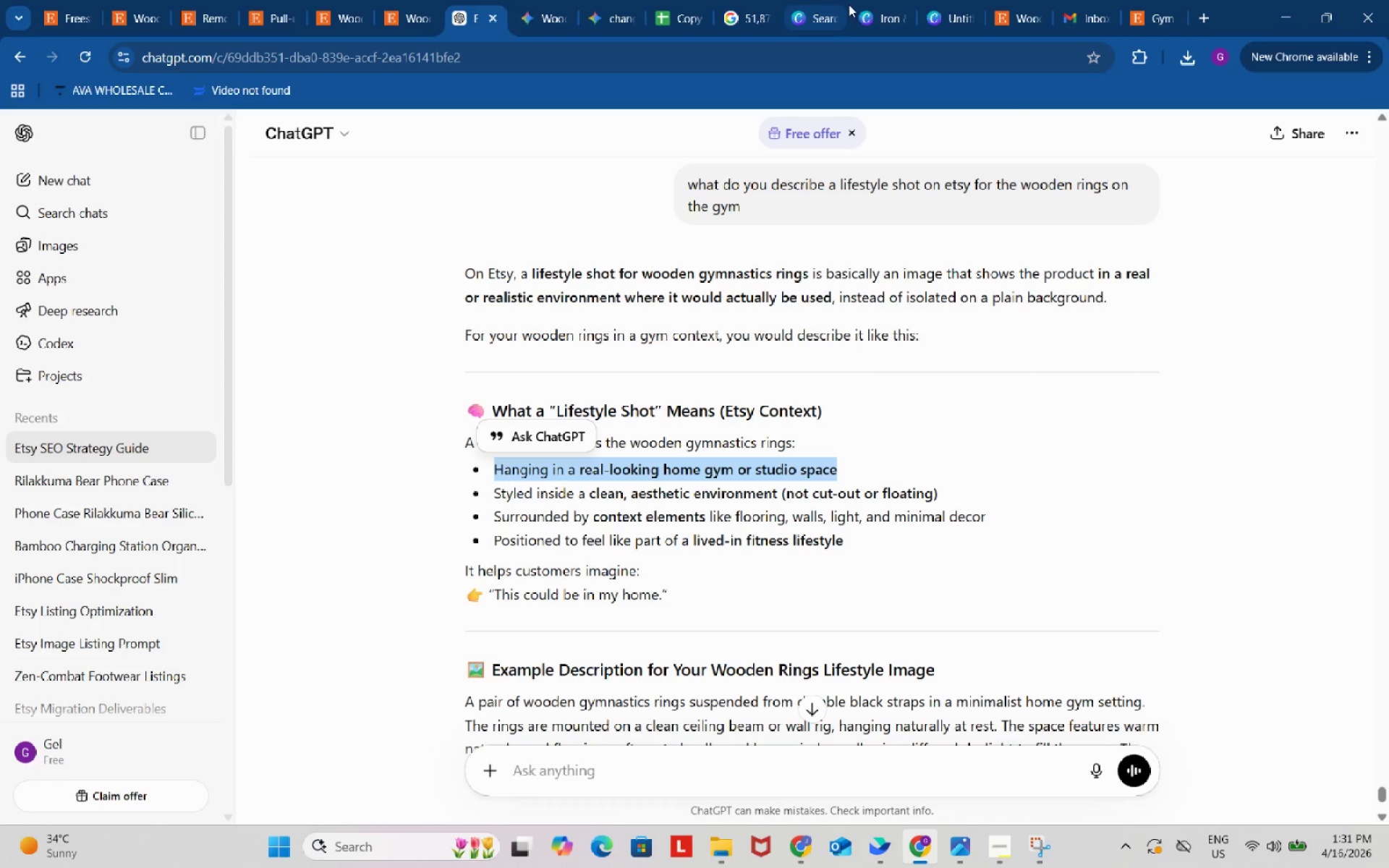 
left_click([881, 9])
 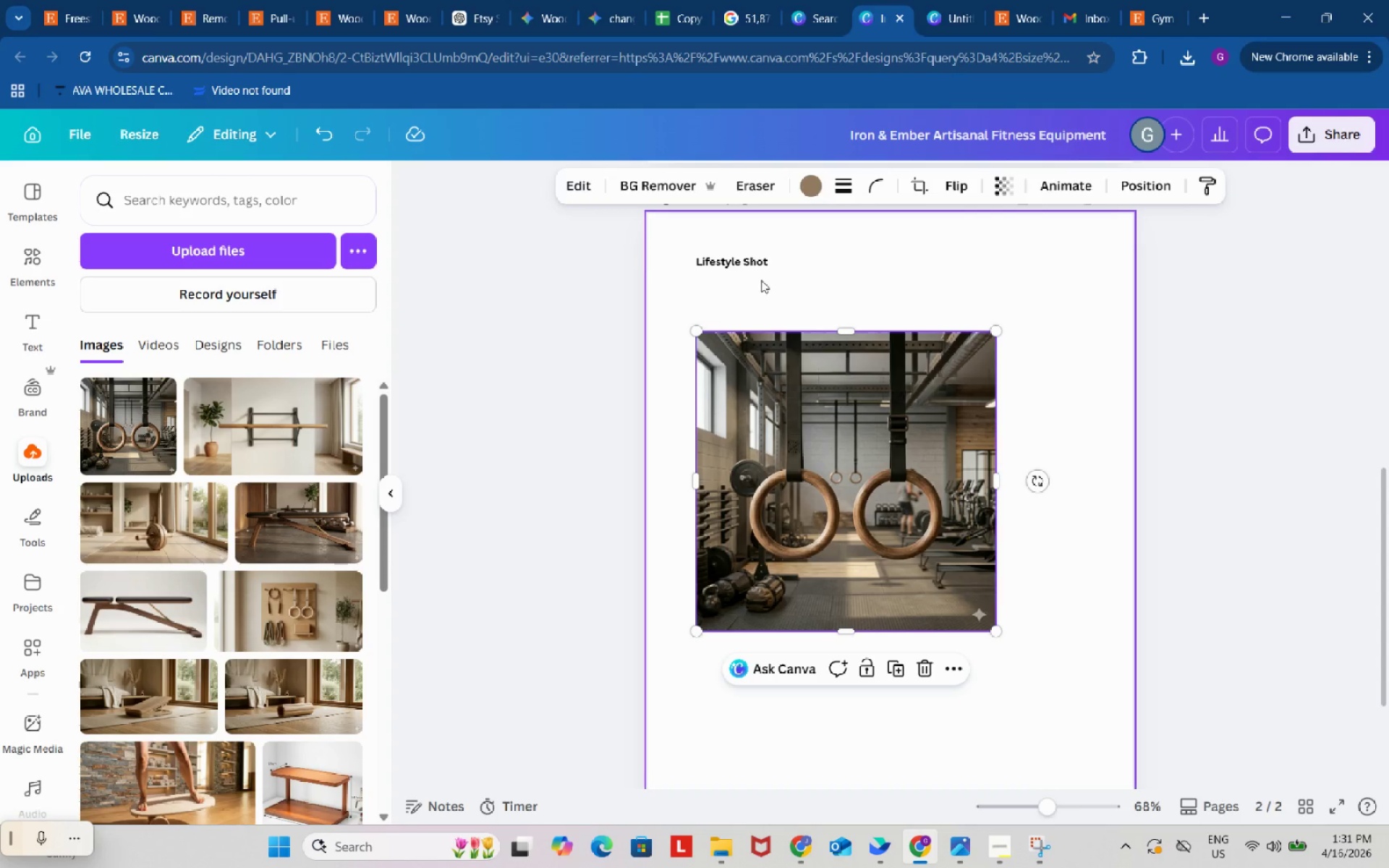 
left_click([758, 284])
 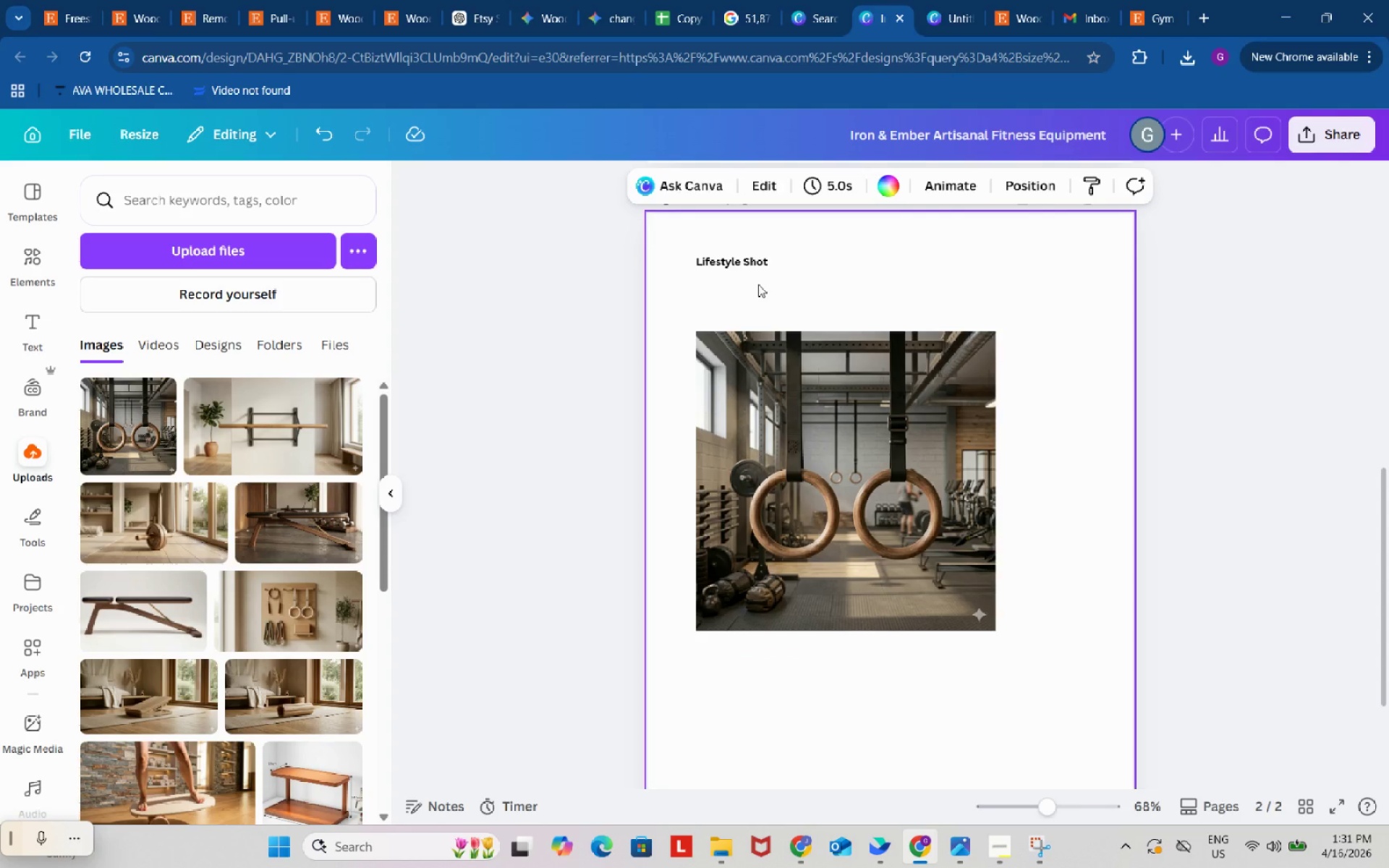 
key(Control+V)
 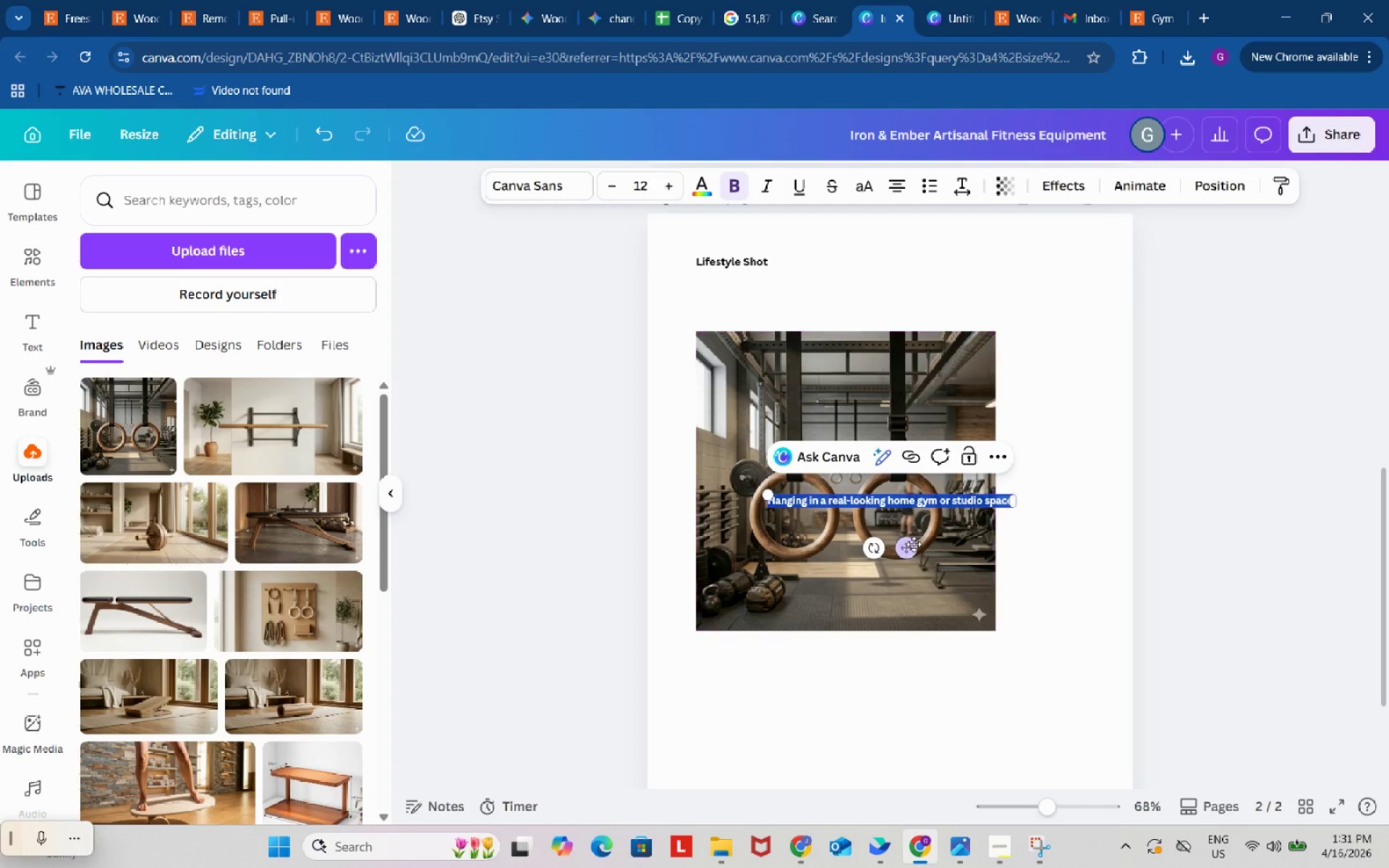 
left_click_drag(start_coordinate=[909, 544], to_coordinate=[836, 328])
 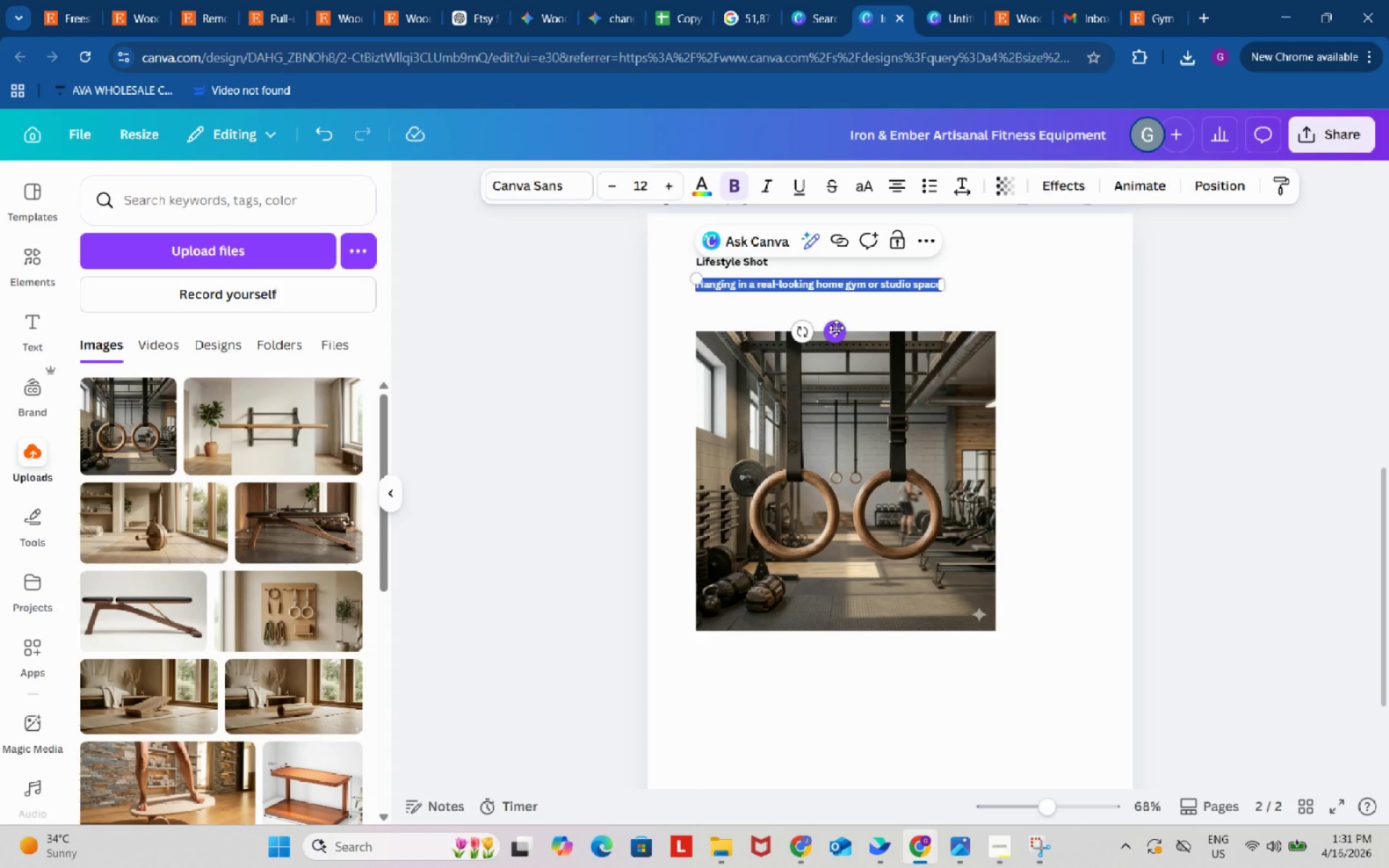 
key(Control+B)
 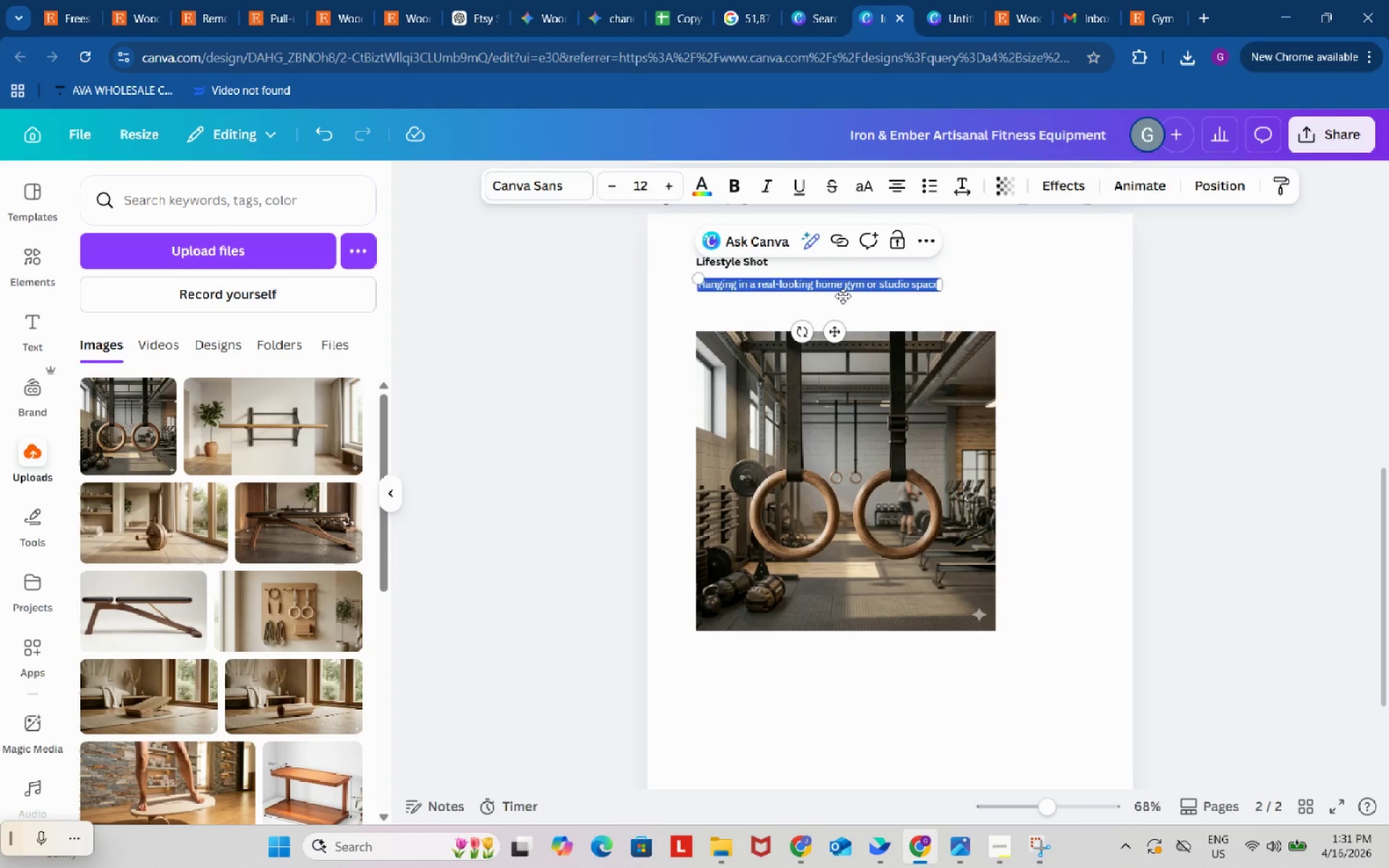 
double_click([843, 296])
 